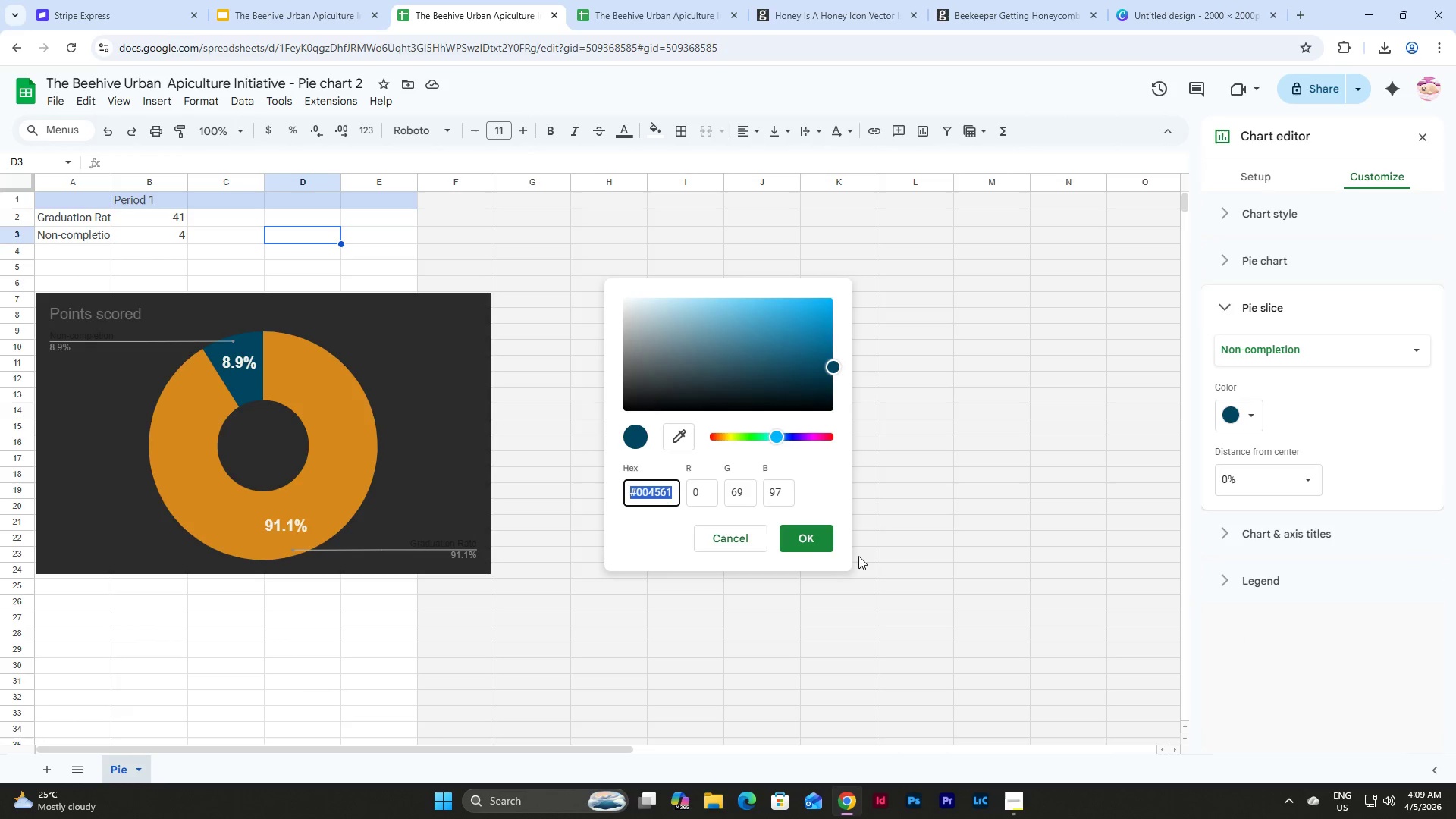 
left_click([716, 546])
 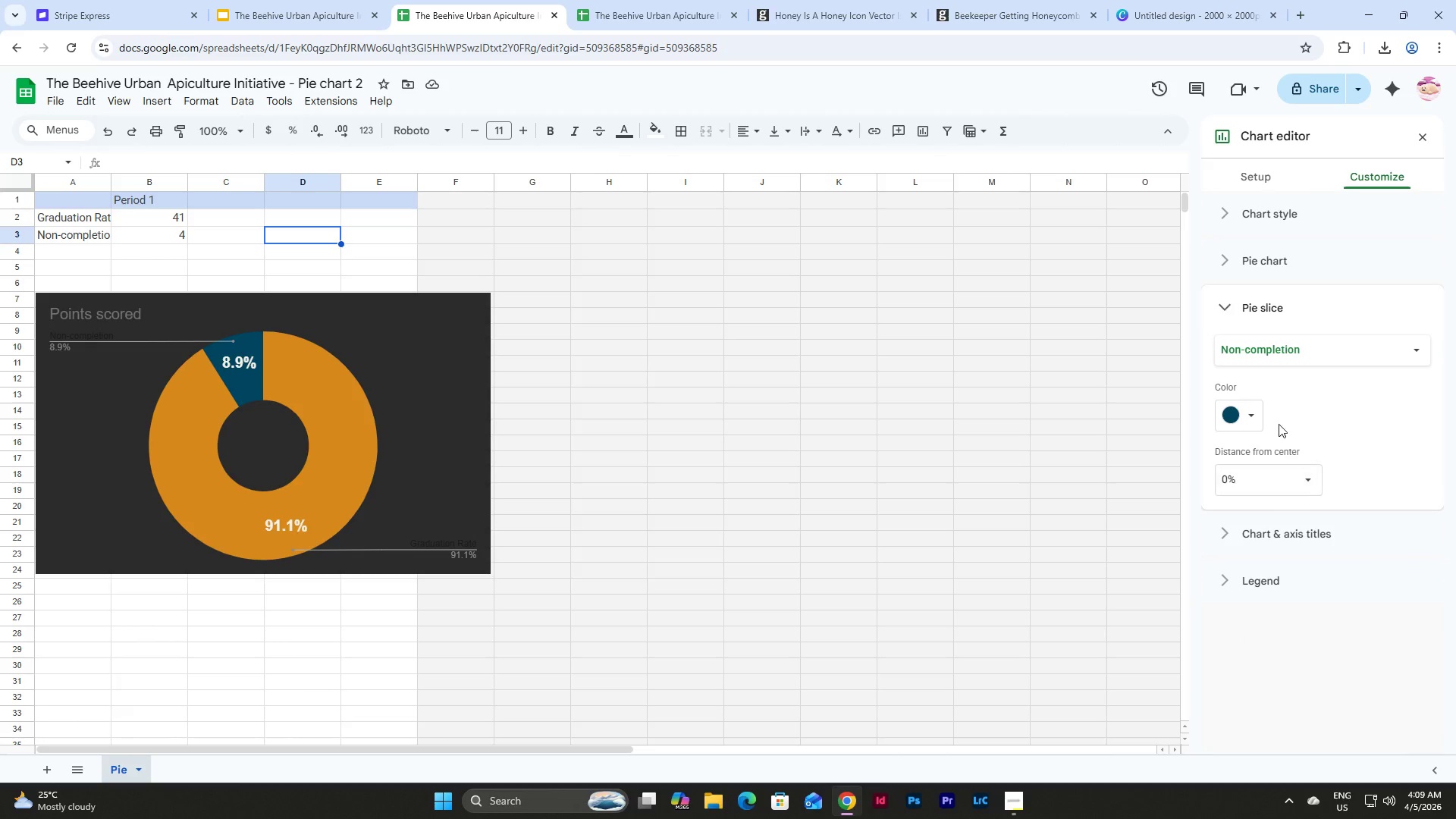 
left_click([1247, 415])
 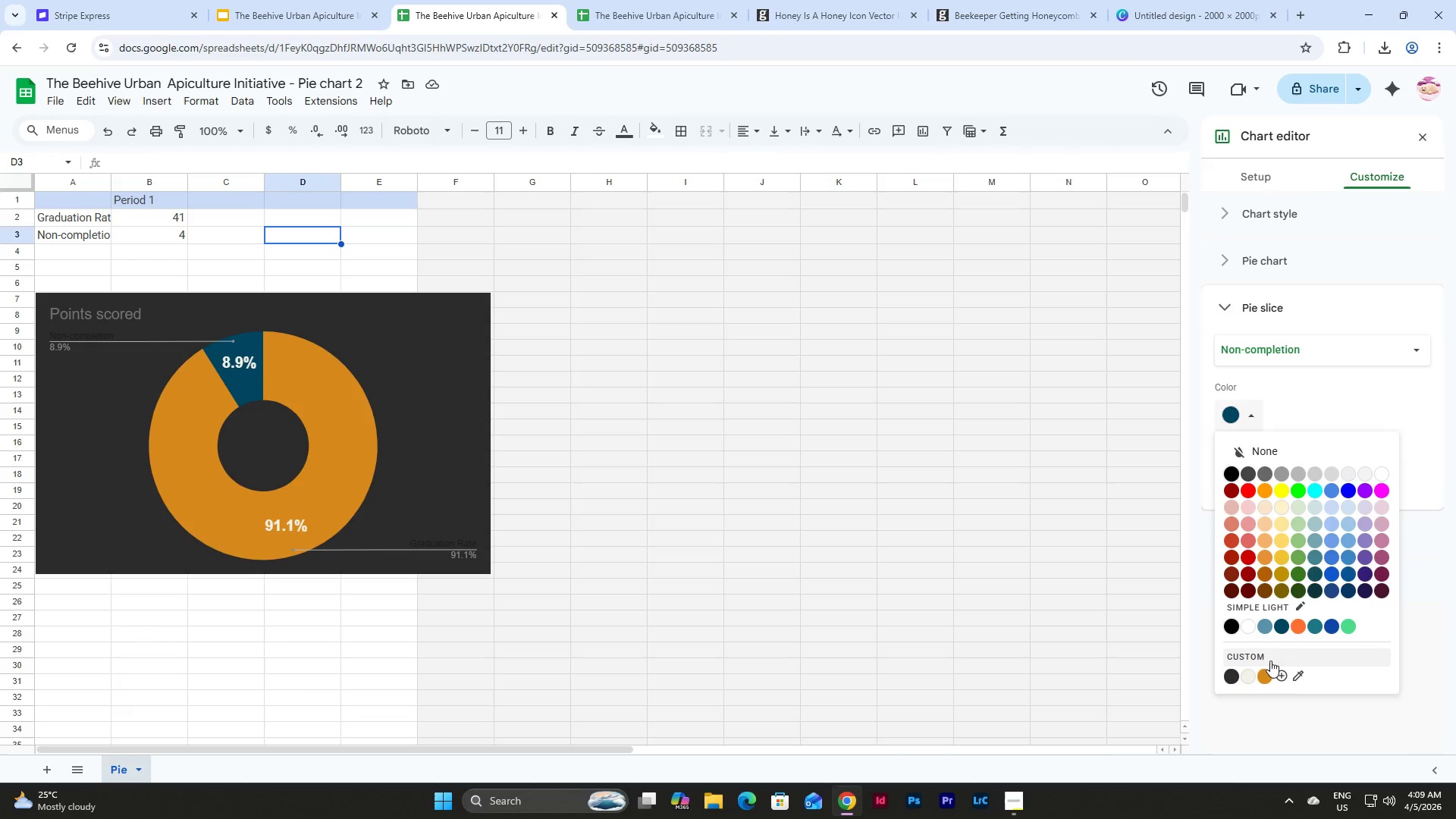 
left_click([1266, 671])
 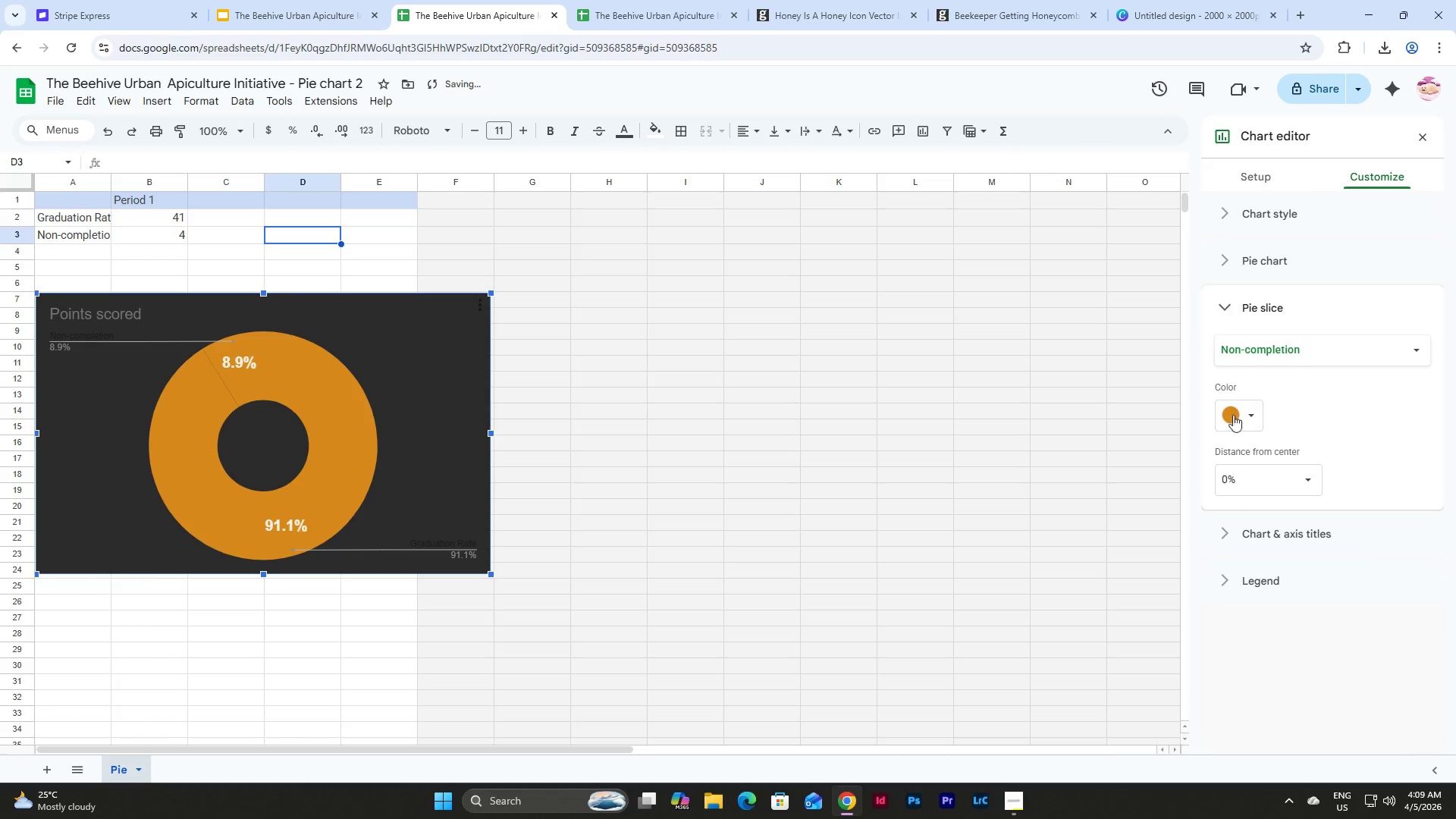 
left_click([1247, 408])
 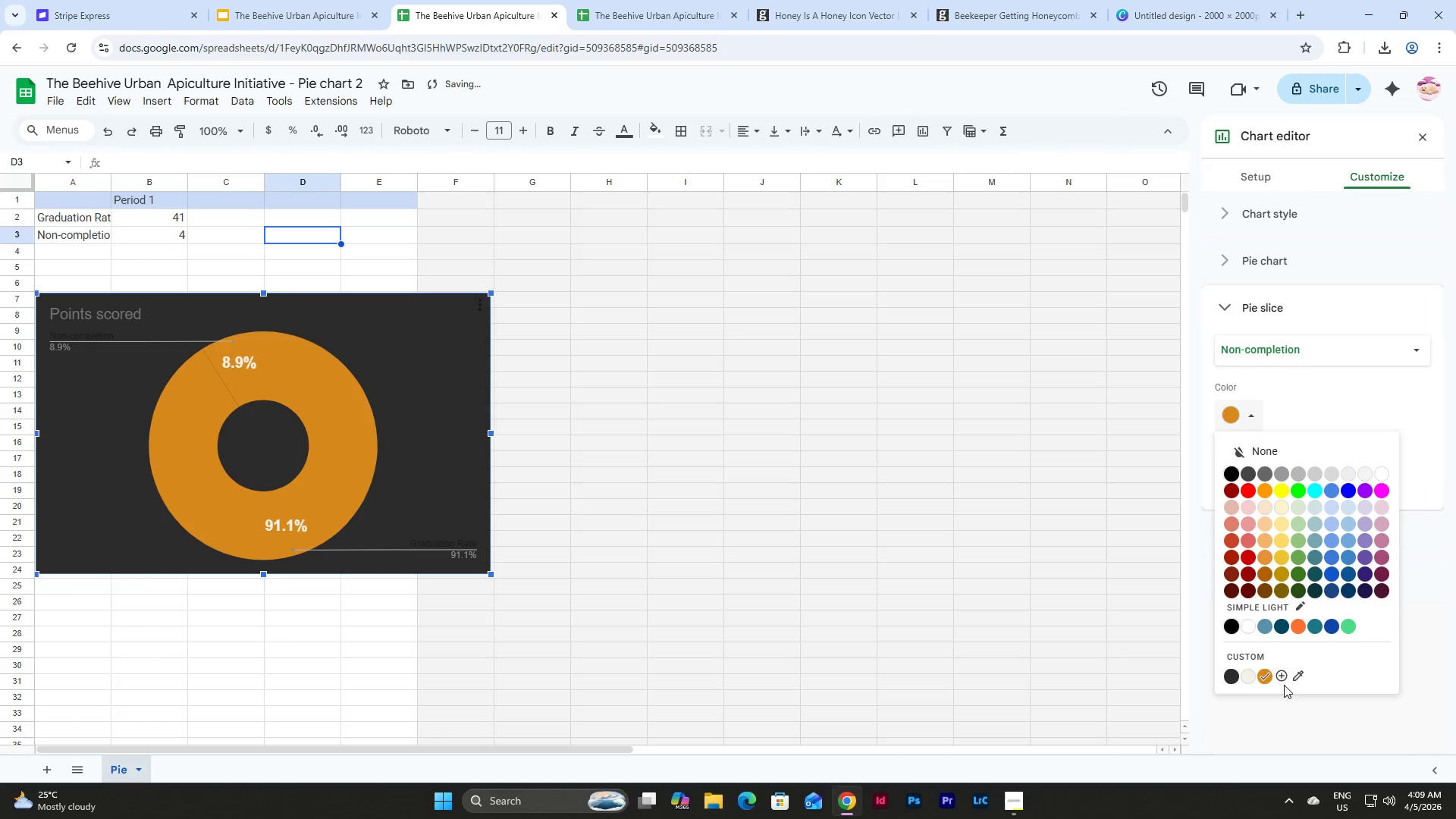 
left_click([1282, 678])
 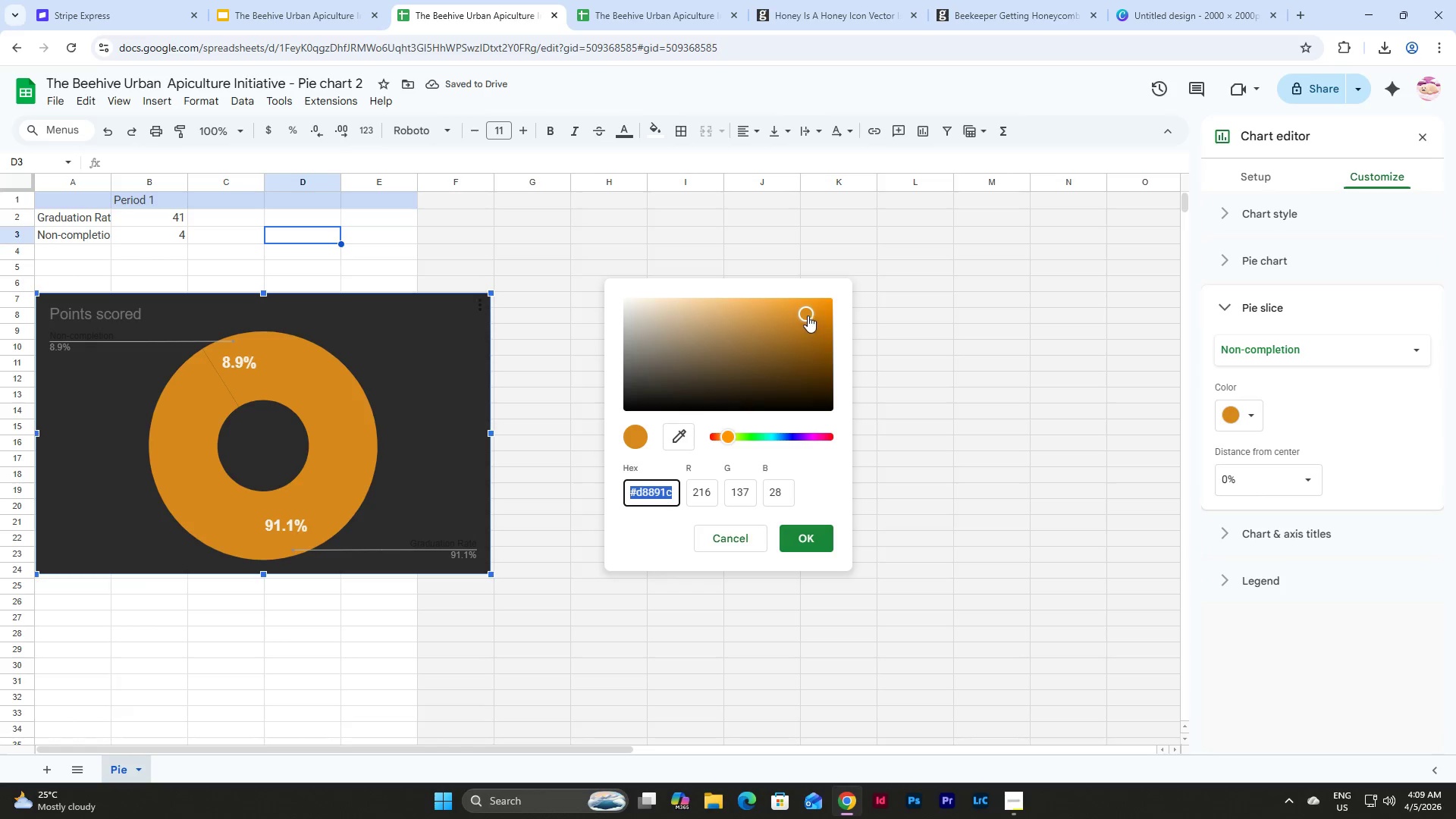 
left_click_drag(start_coordinate=[807, 312], to_coordinate=[759, 313])
 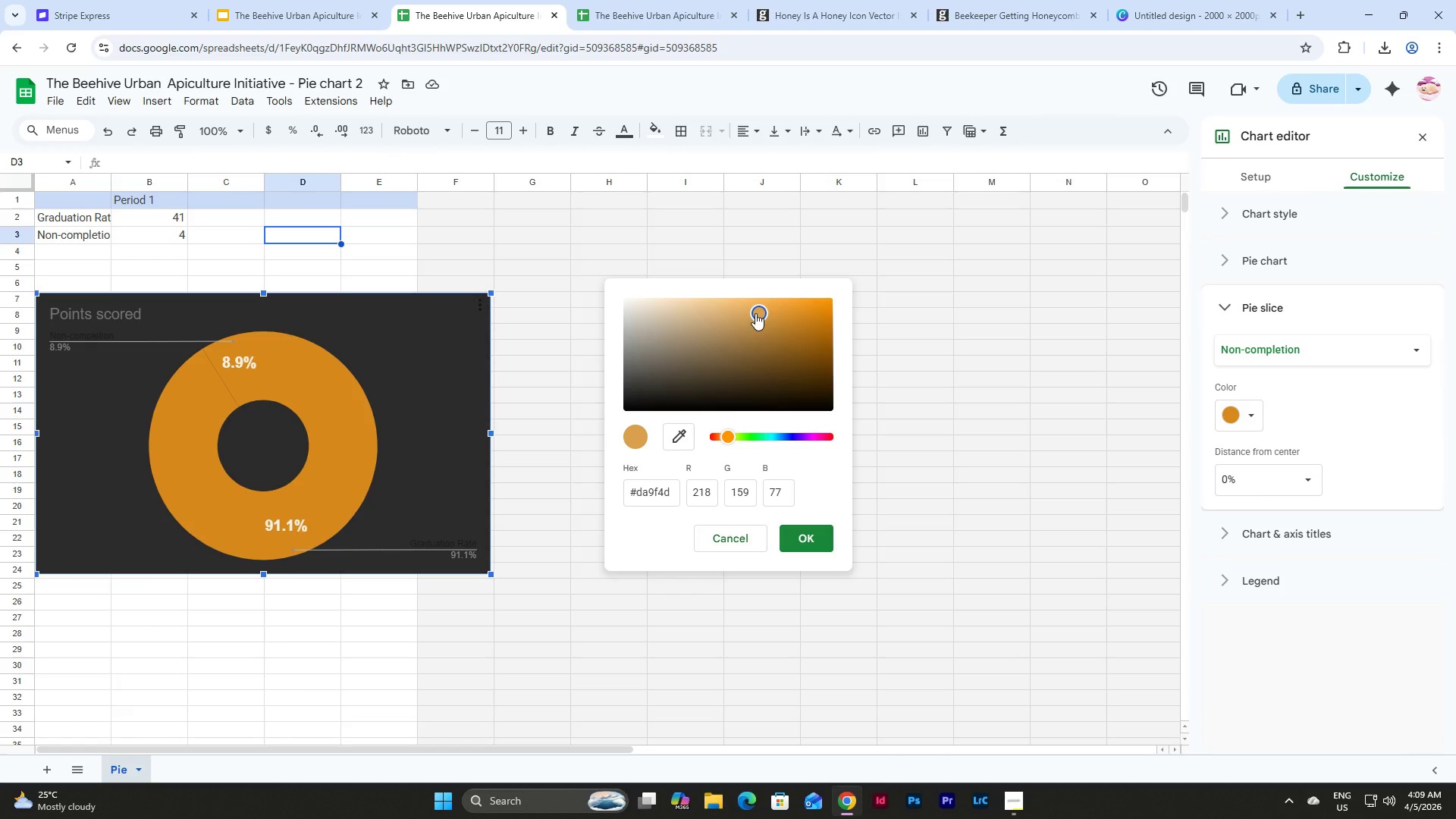 
left_click_drag(start_coordinate=[755, 313], to_coordinate=[714, 298])
 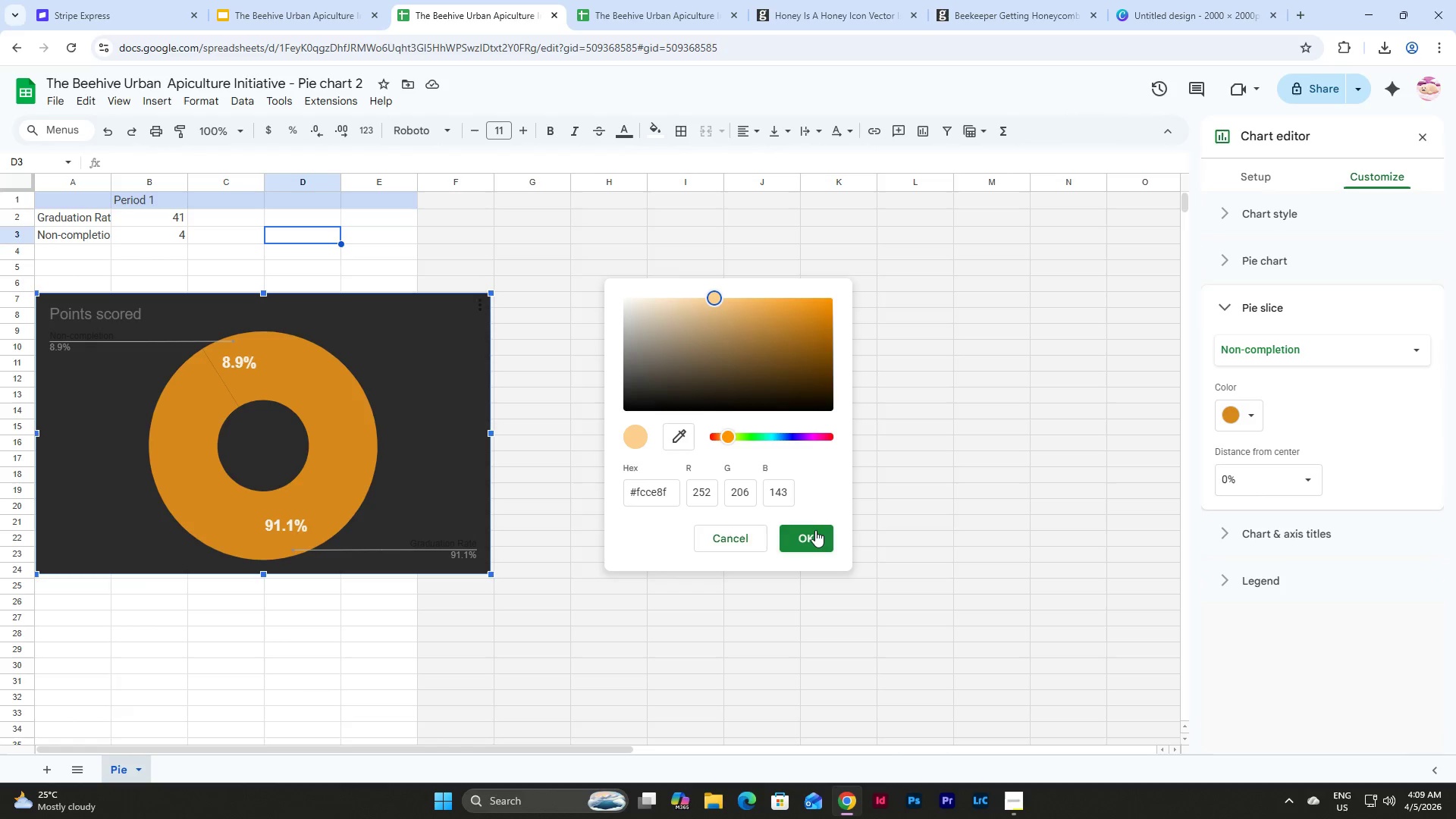 
left_click([815, 530])
 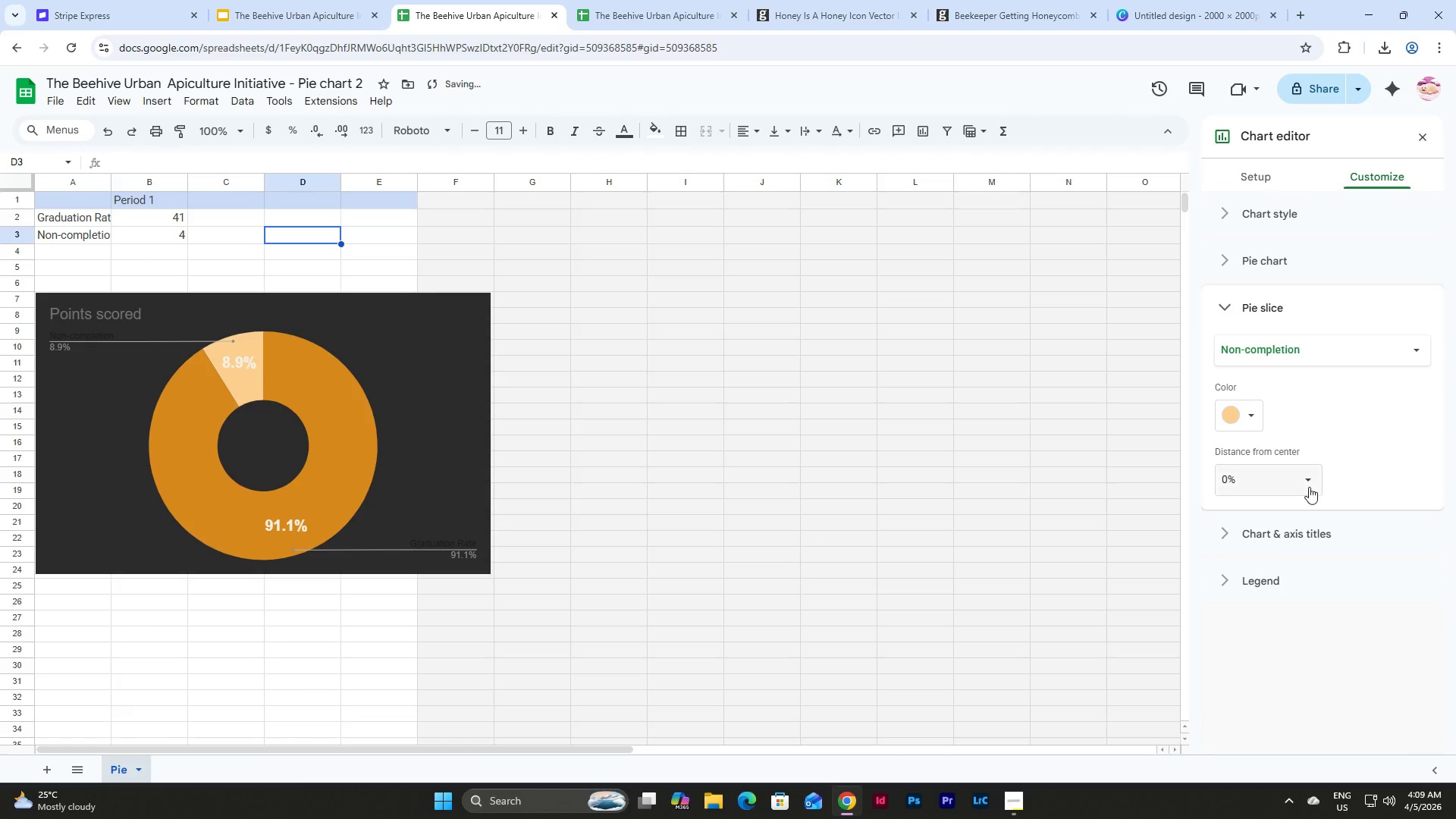 
left_click([1247, 421])
 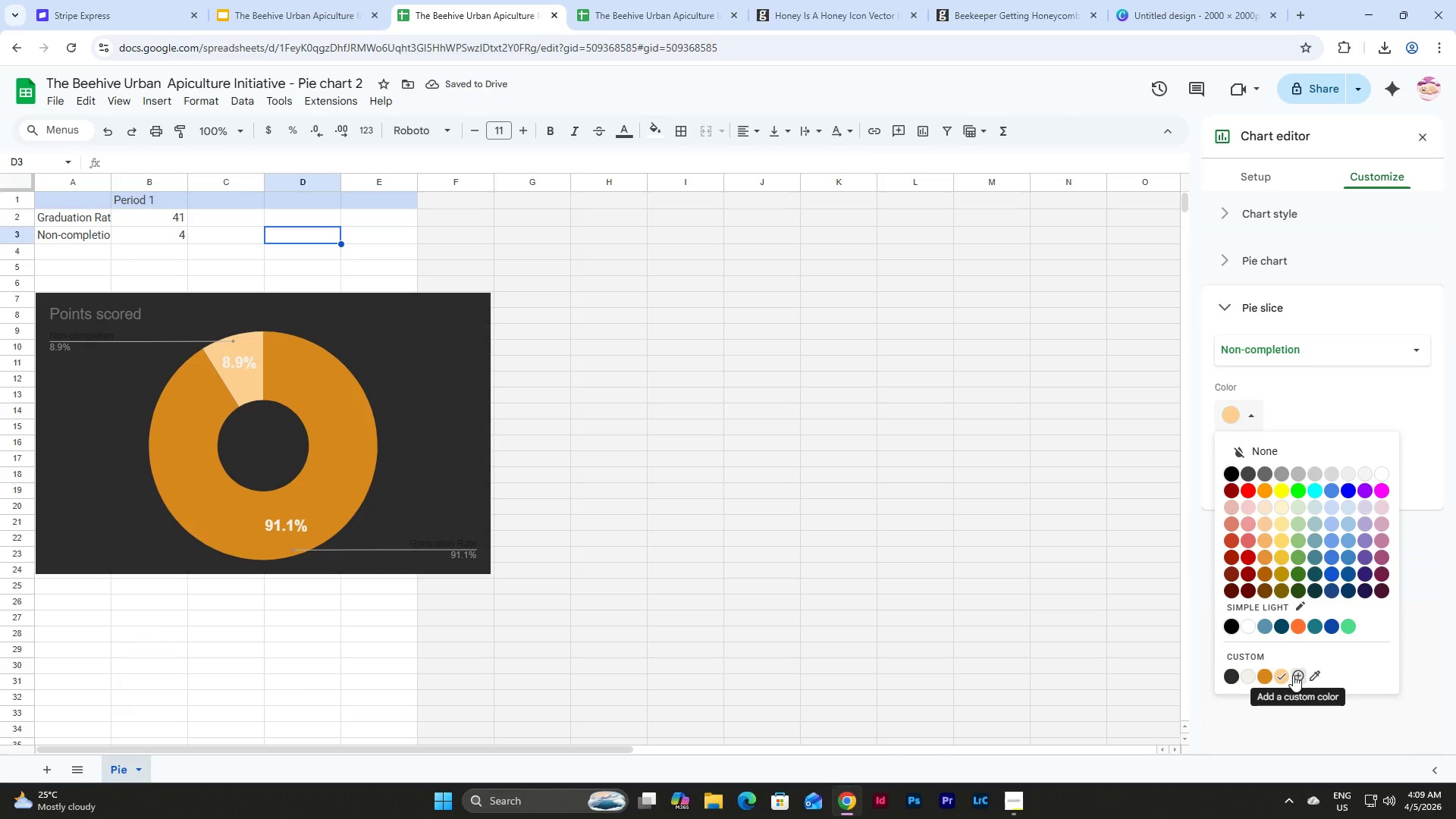 
left_click([1287, 673])
 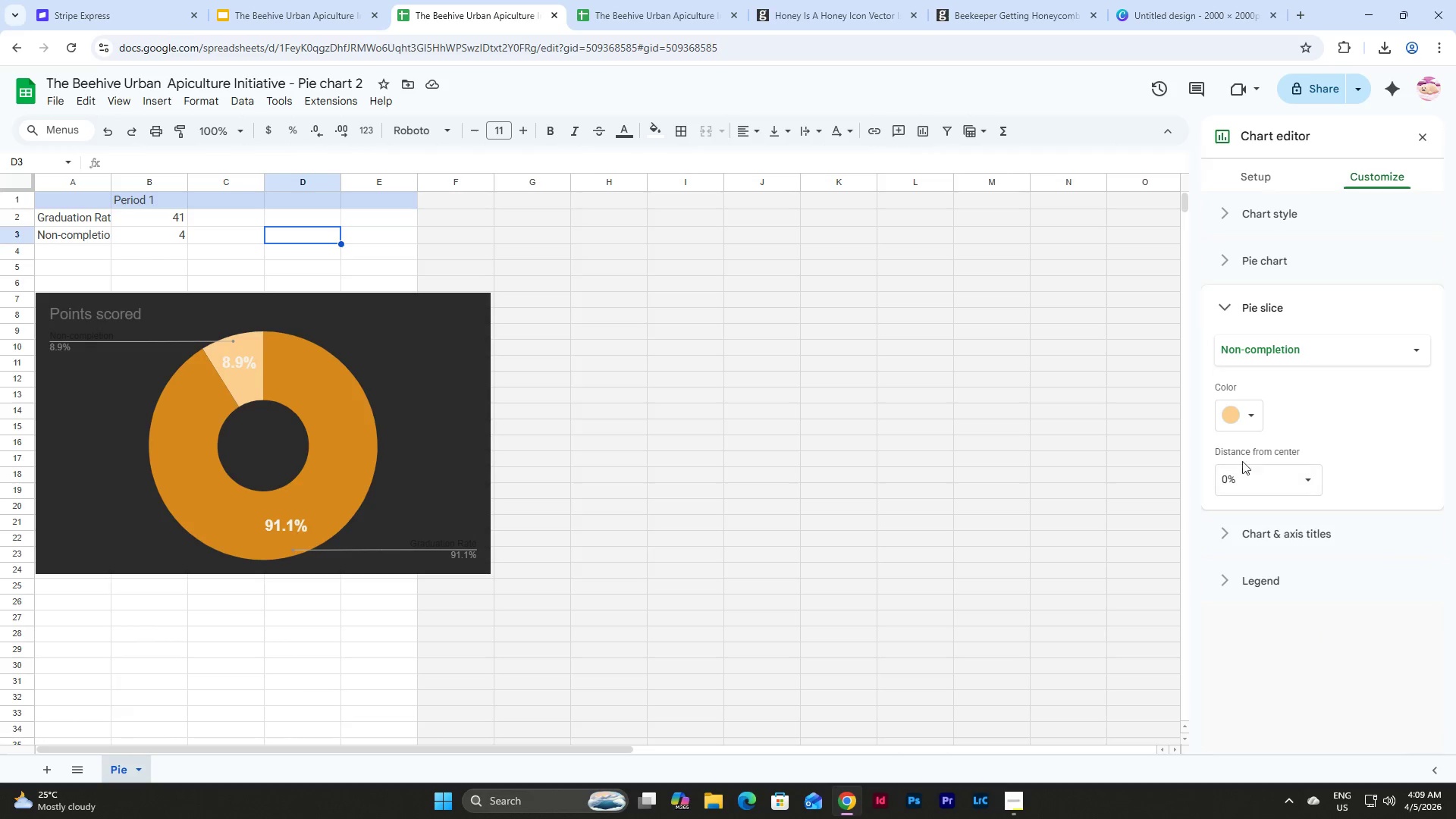 
left_click([1245, 425])
 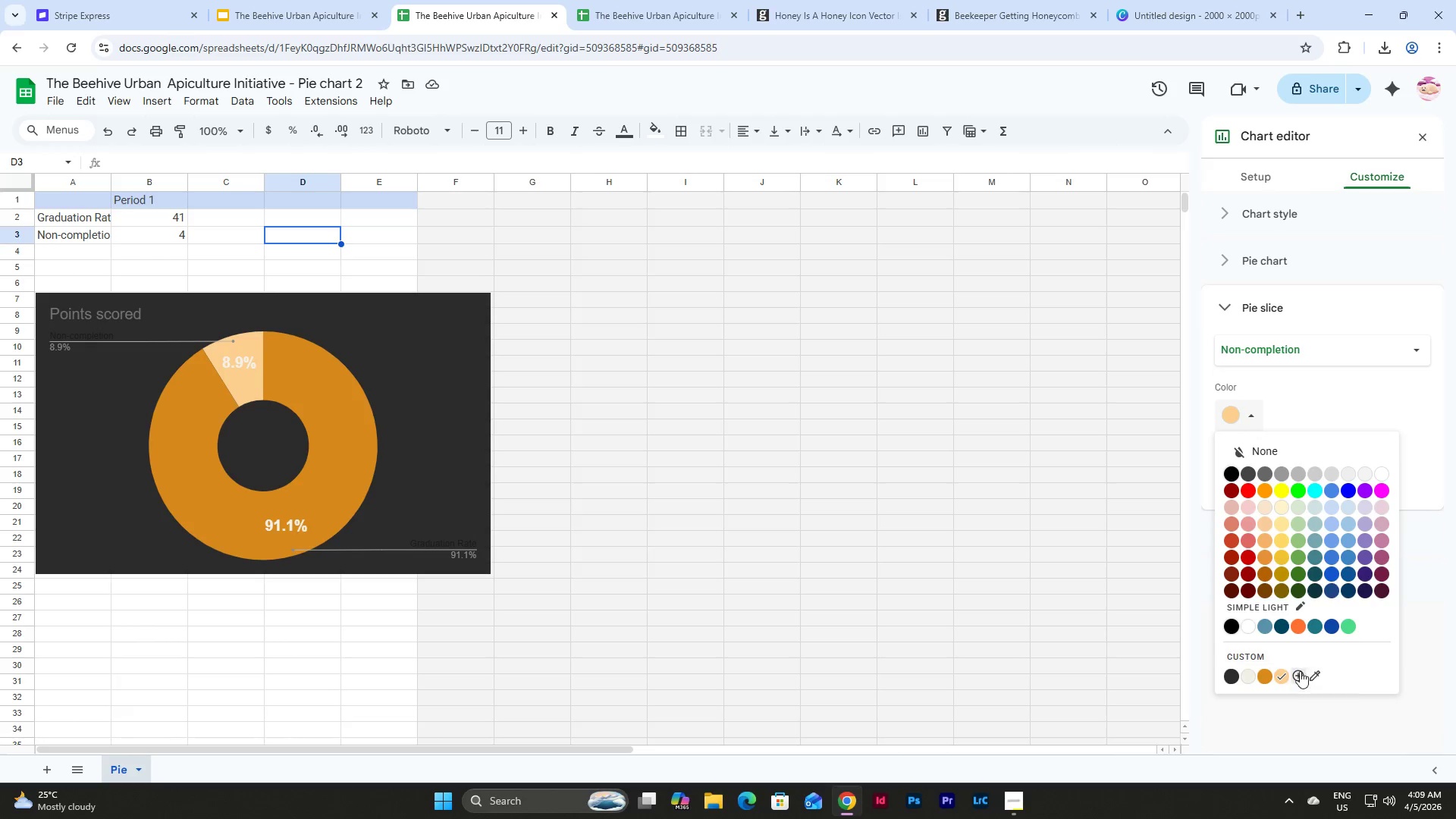 
left_click([1294, 677])
 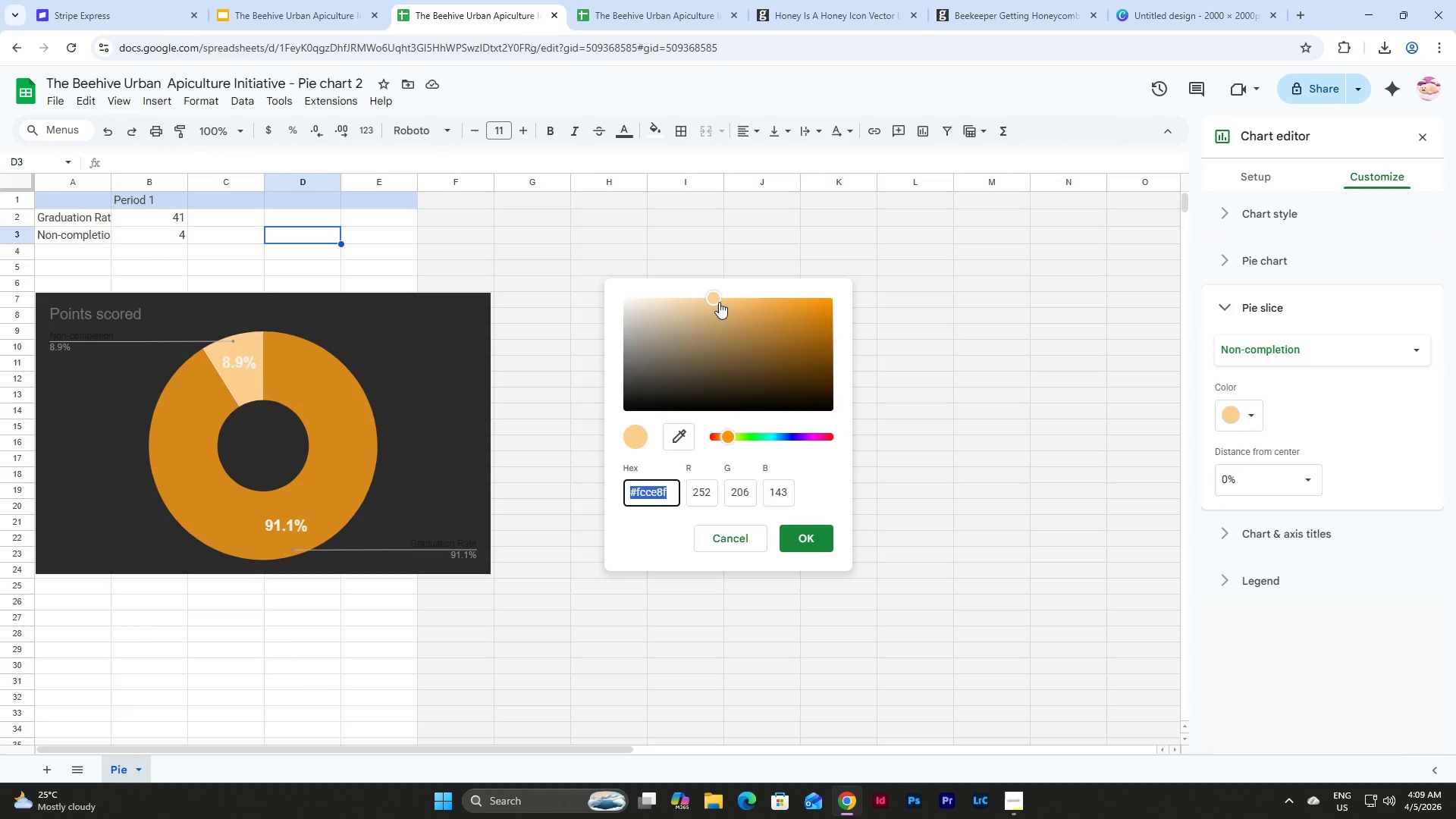 
left_click_drag(start_coordinate=[714, 297], to_coordinate=[742, 319])
 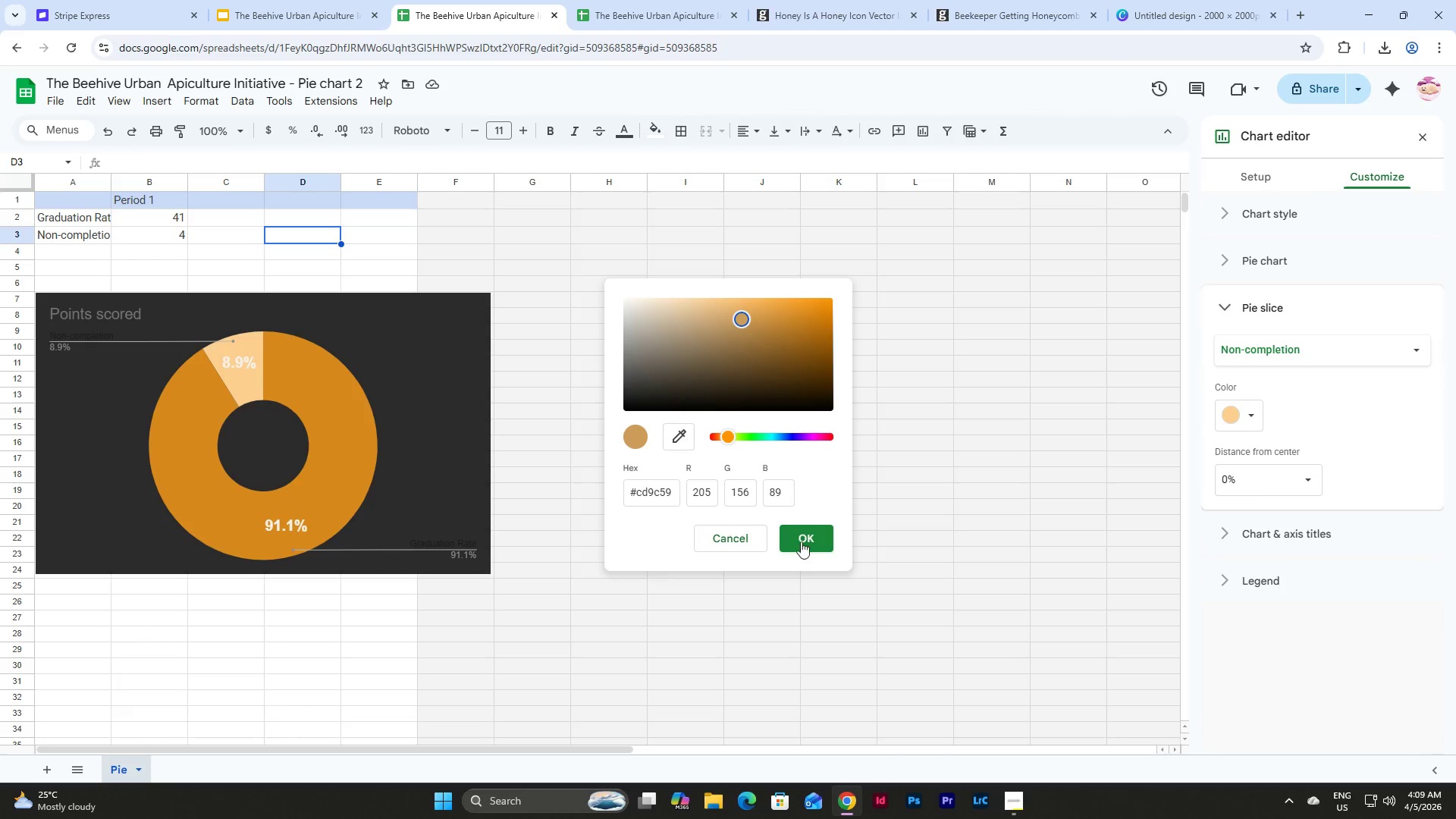 
left_click([802, 537])
 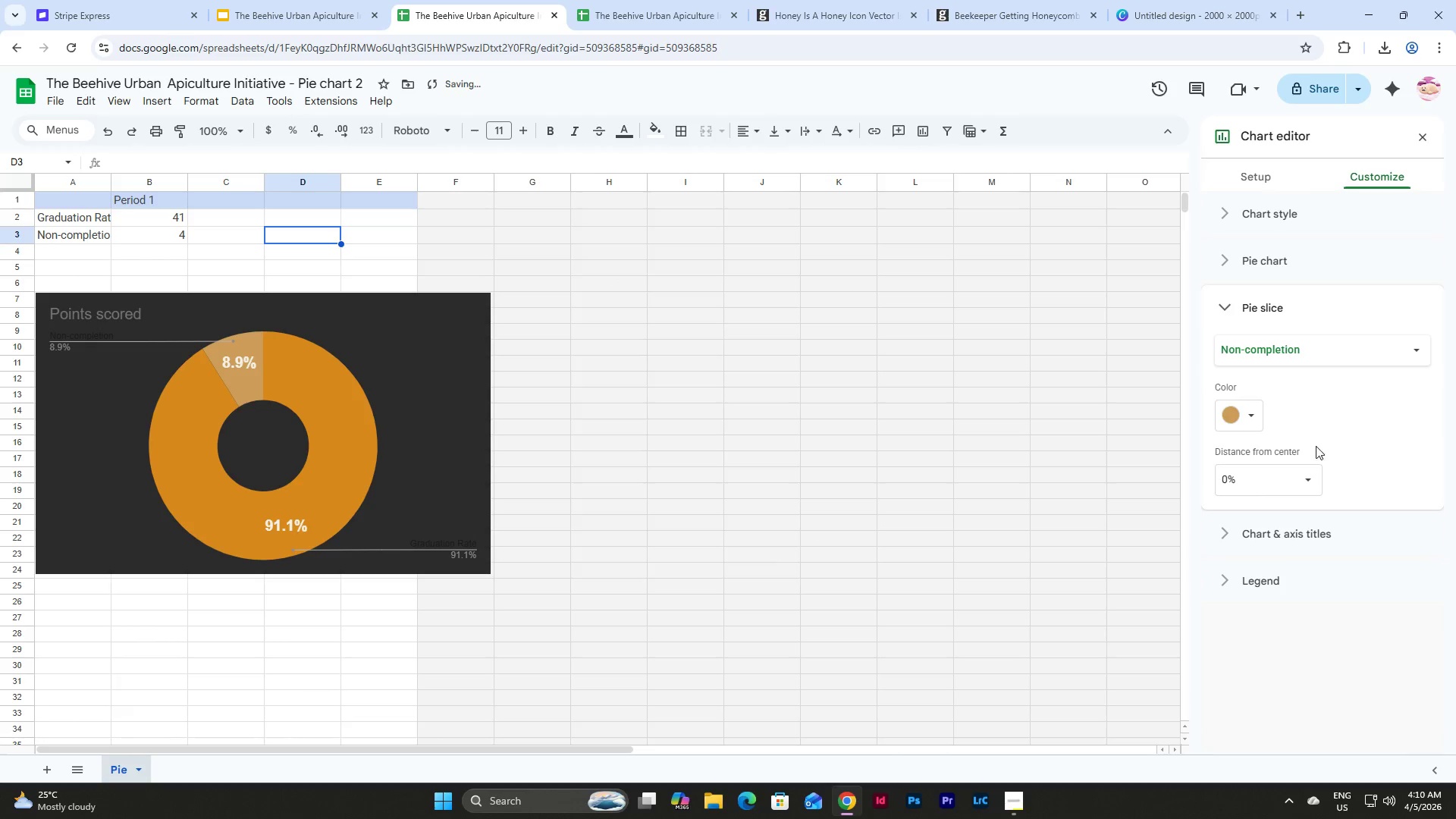 
left_click([1256, 409])
 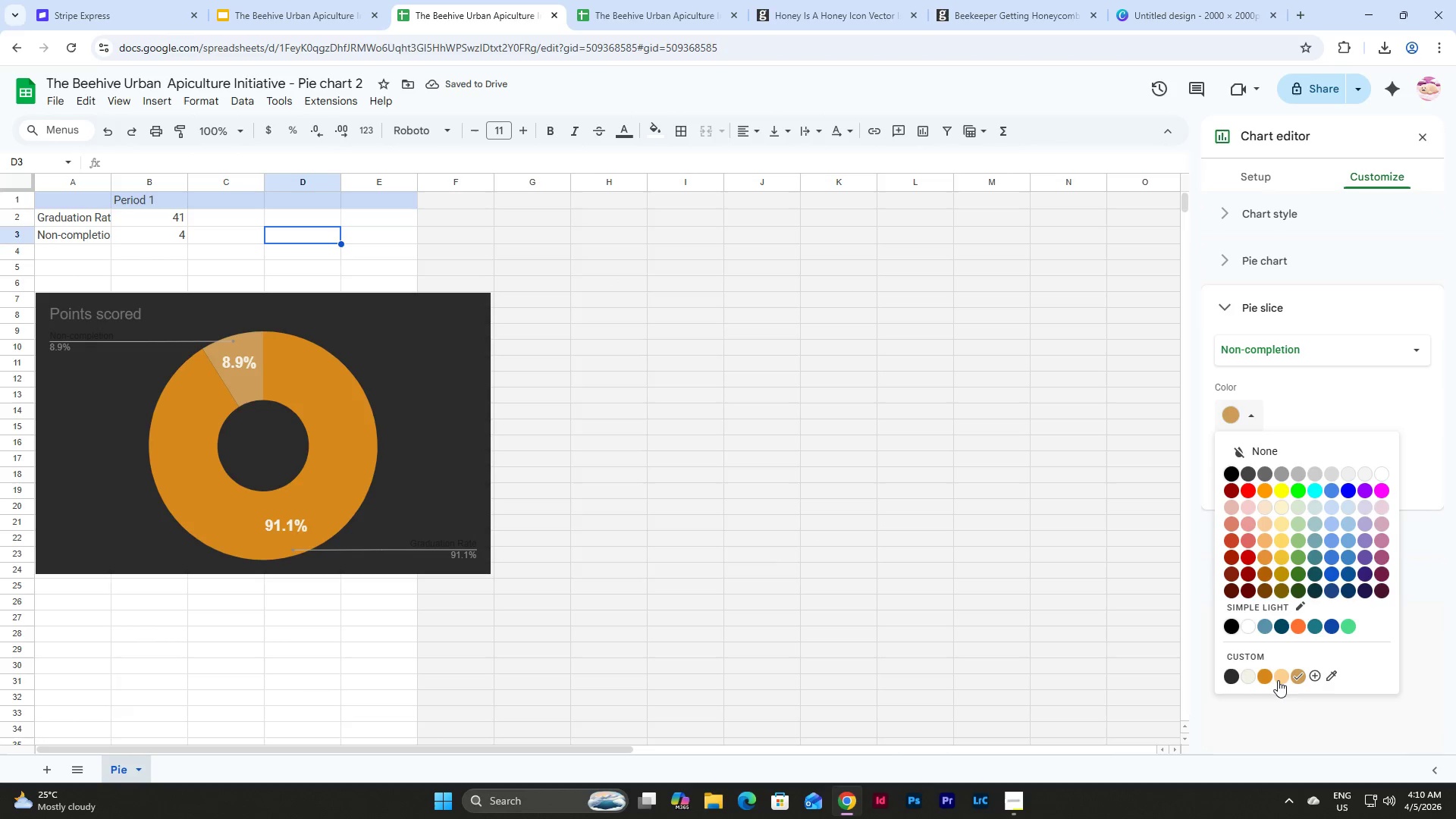 
left_click([1315, 675])
 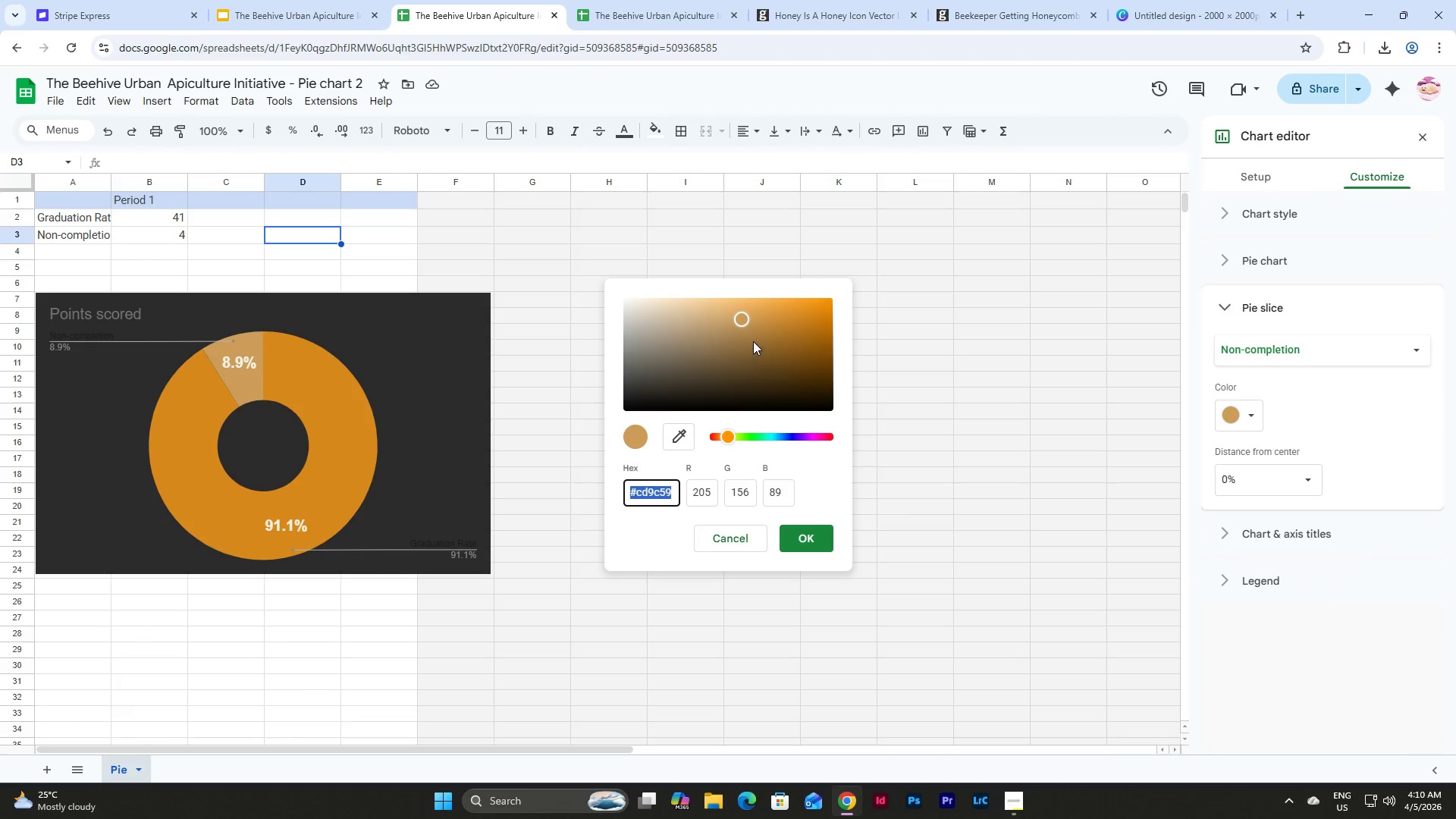 
left_click_drag(start_coordinate=[745, 318], to_coordinate=[616, 333])
 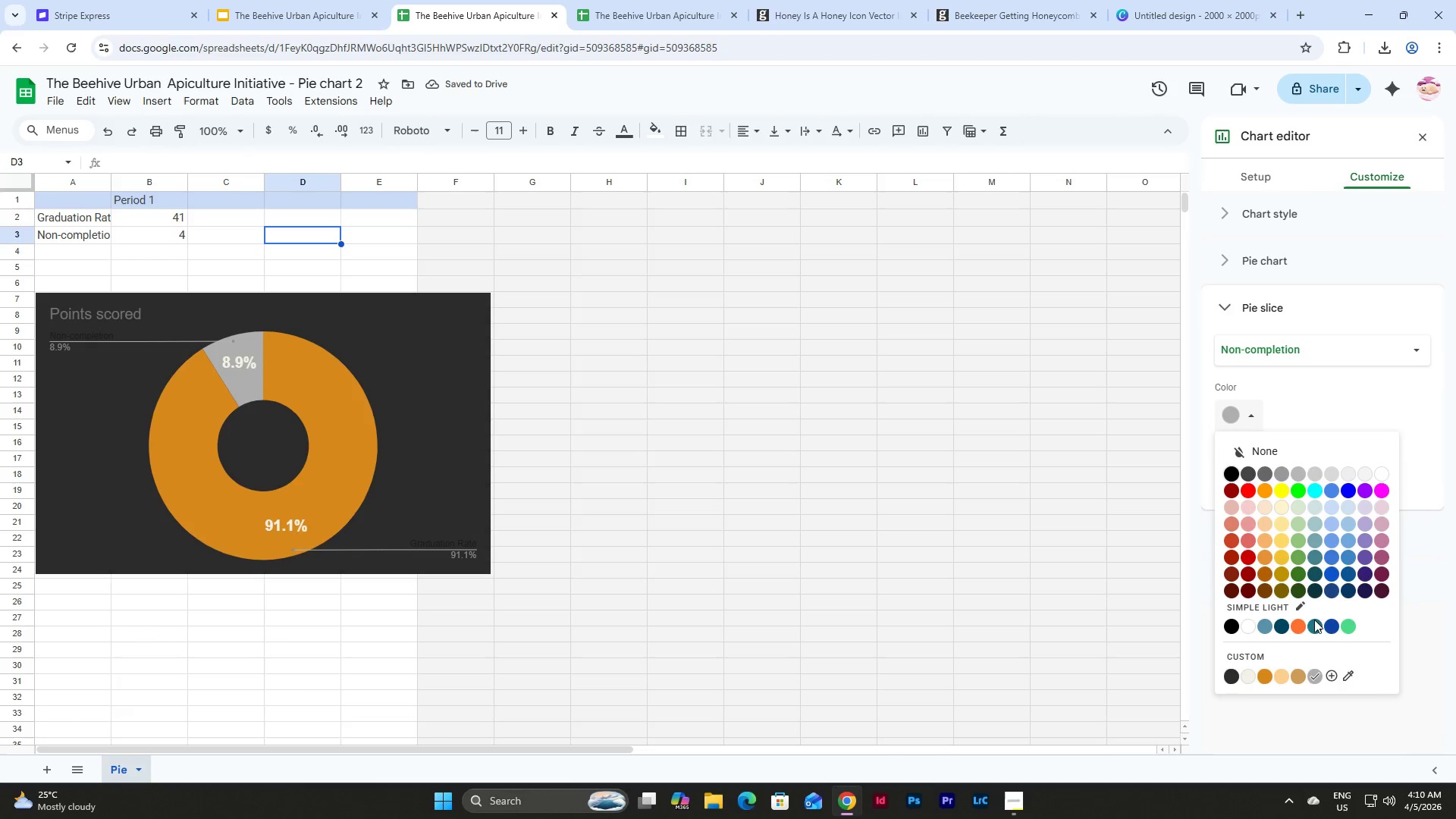 
left_click([1332, 674])
 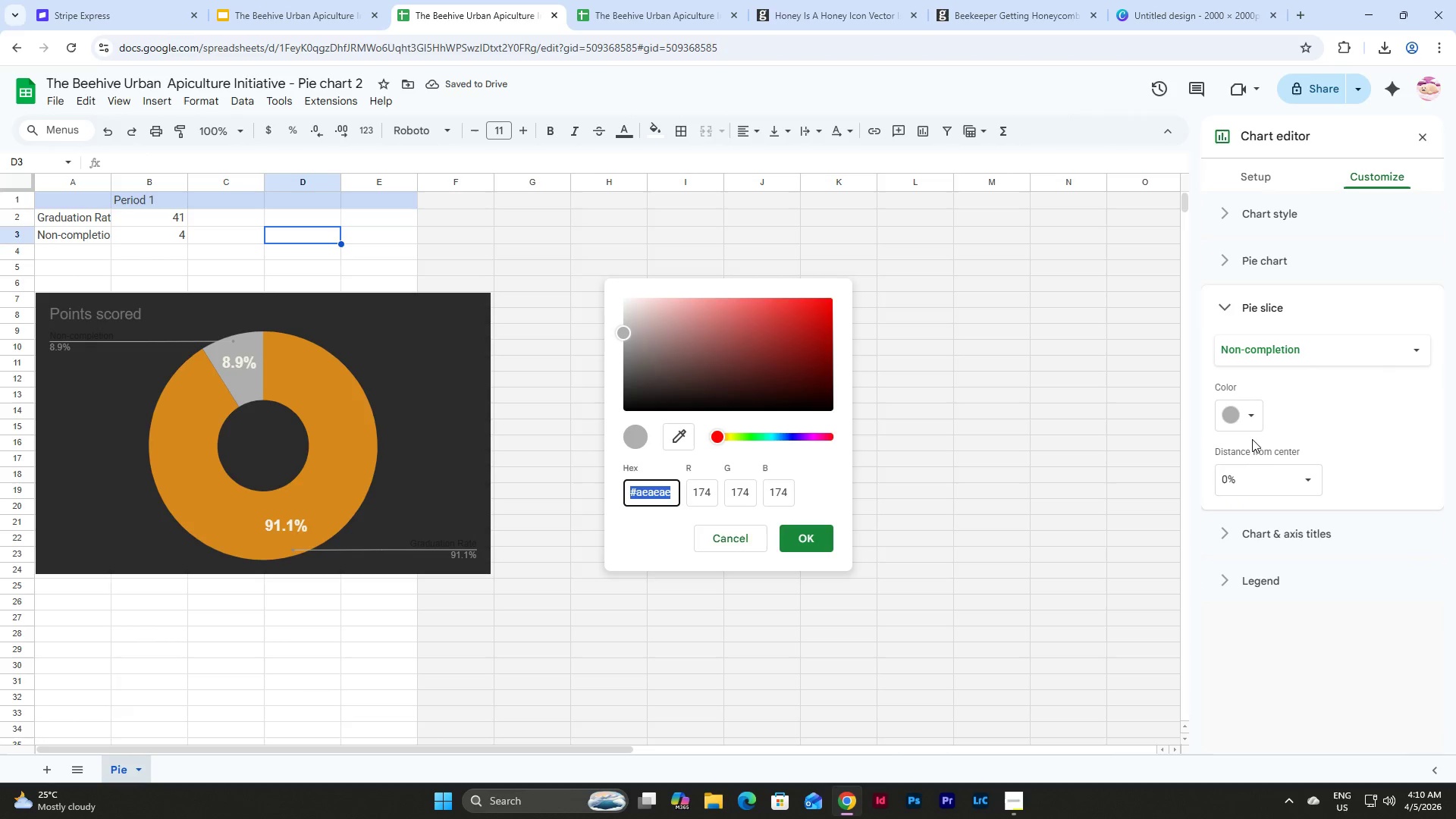 
left_click([1269, 467])
 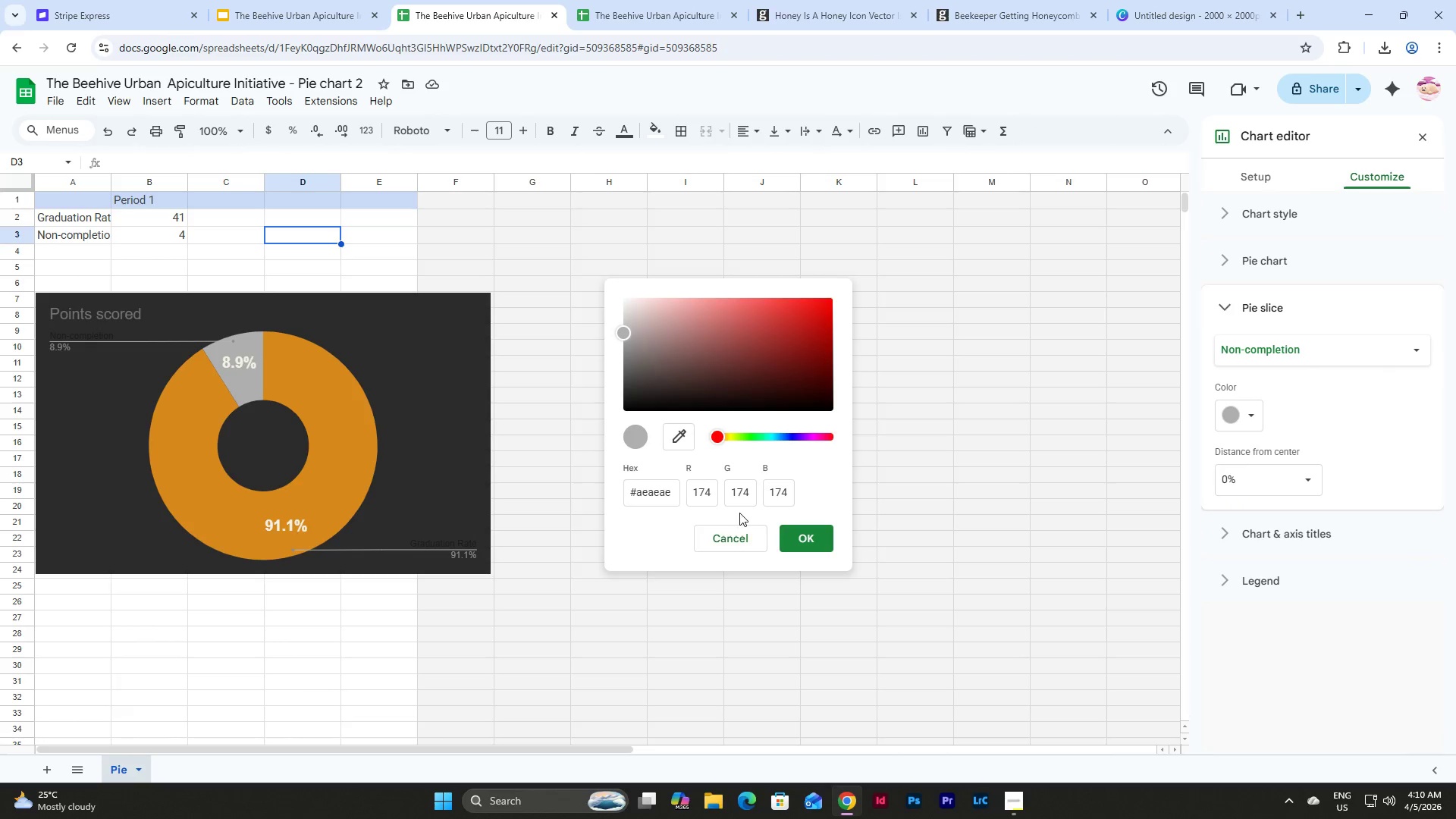 
left_click([742, 545])
 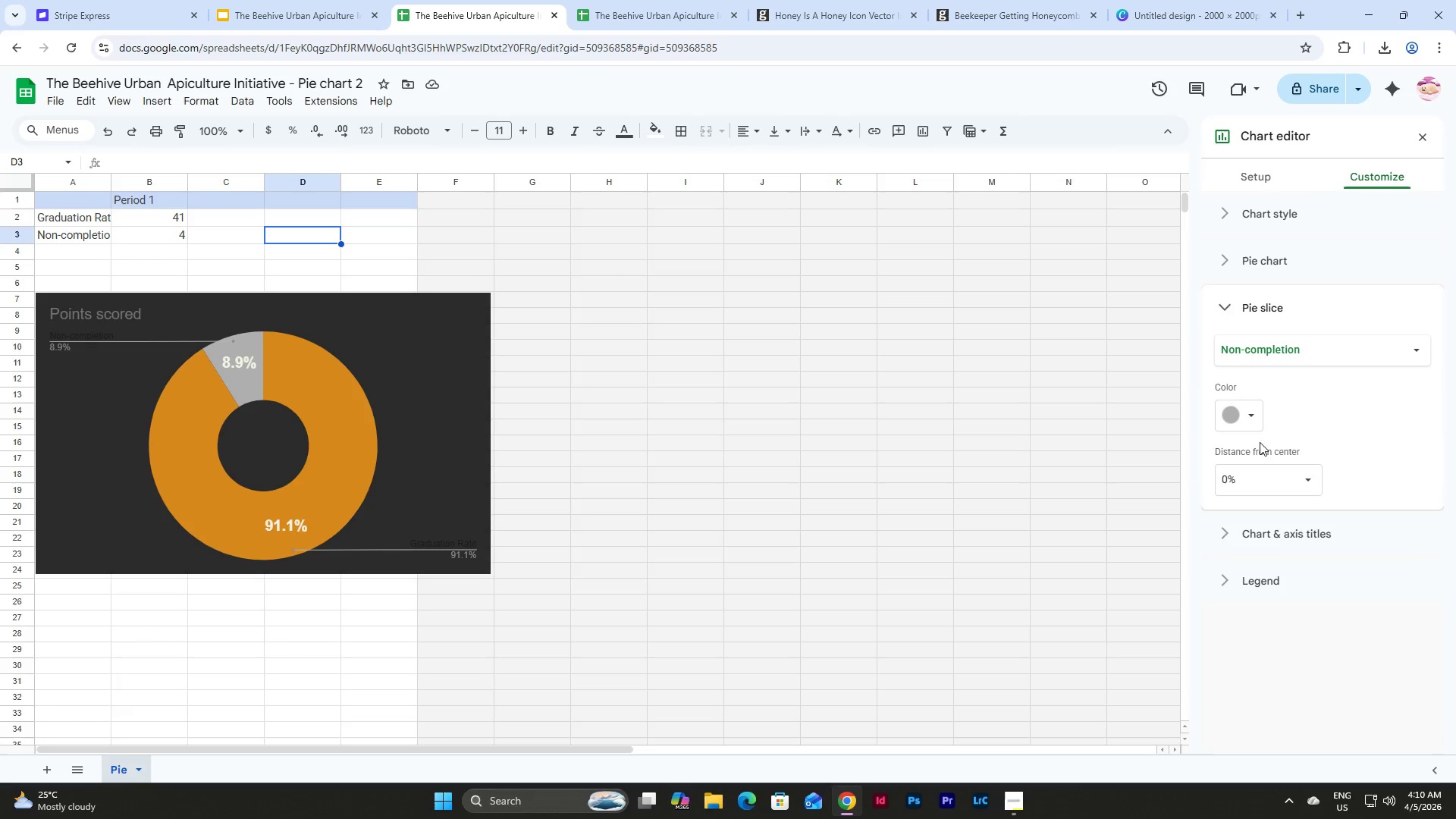 
left_click([1229, 416])
 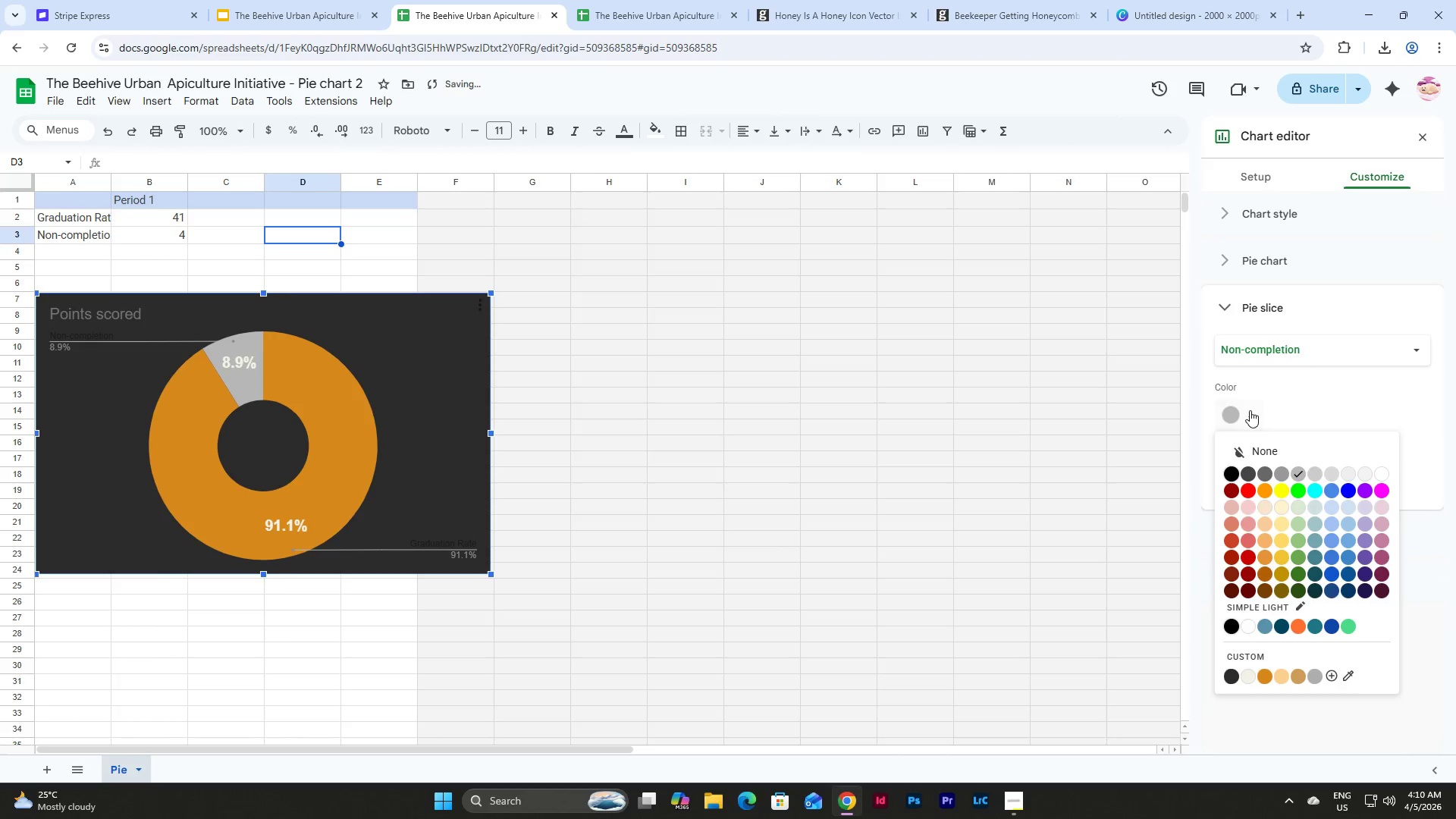 
left_click([1264, 475])
 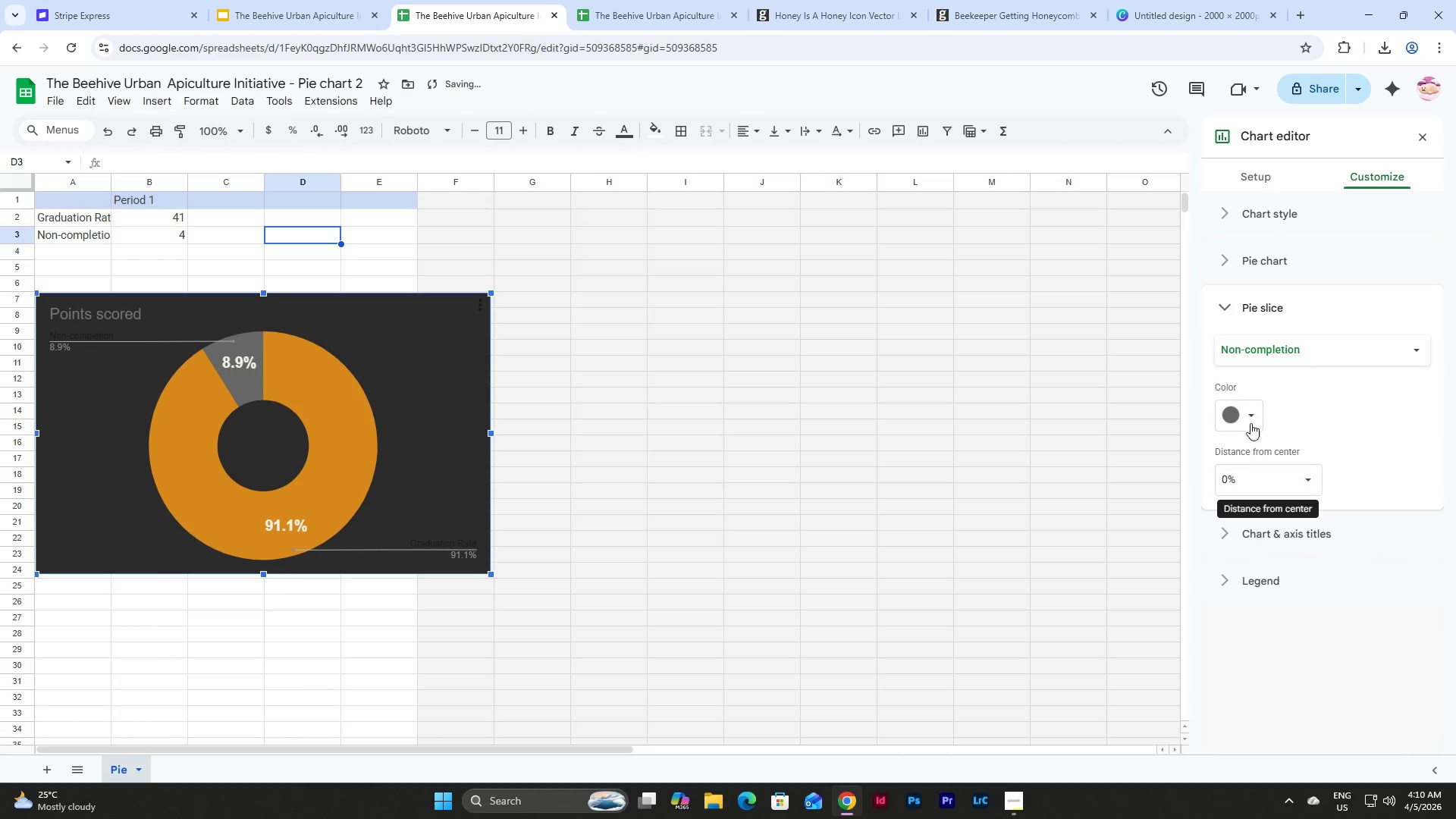 
left_click([1250, 416])
 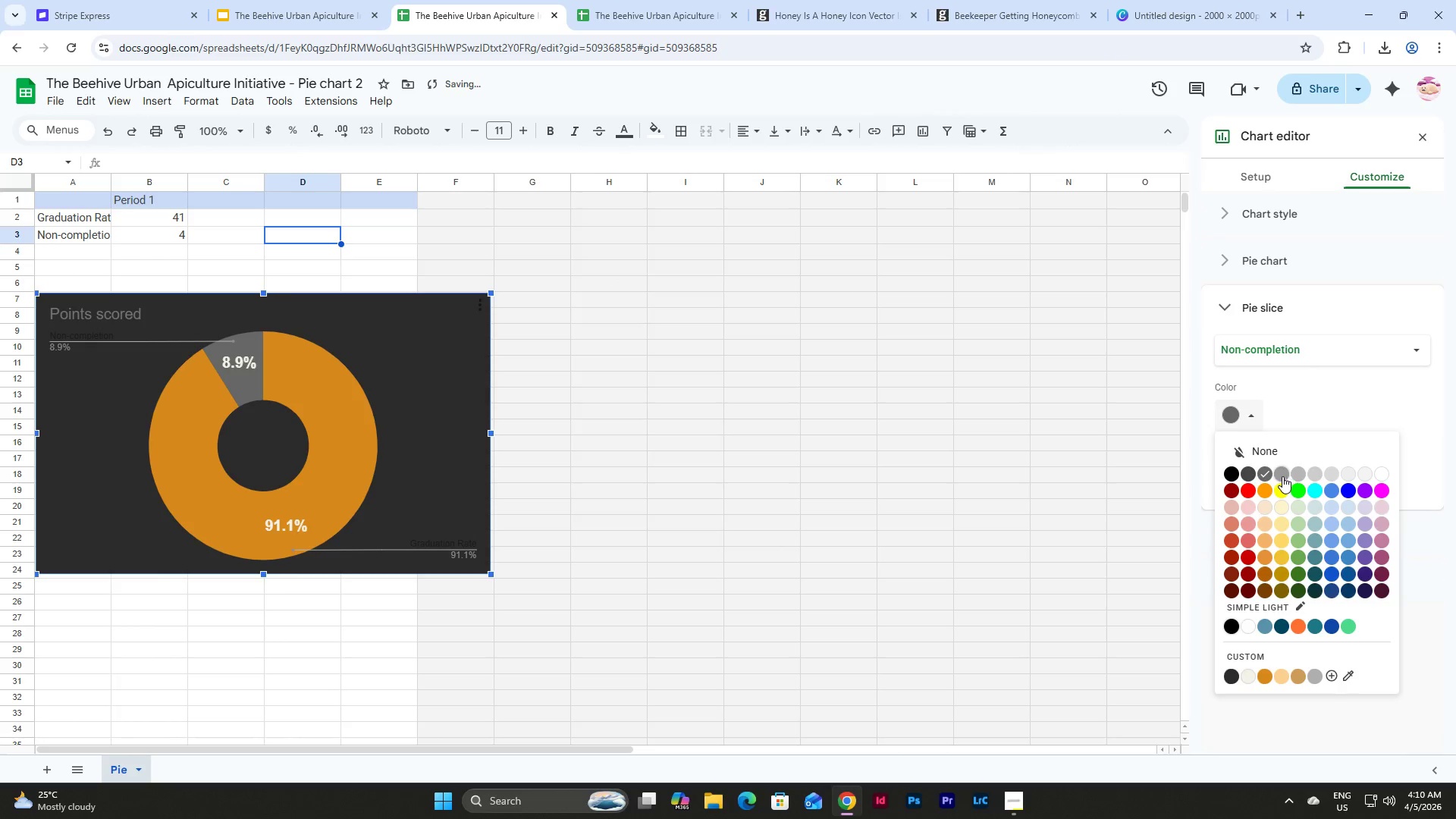 
left_click([1281, 475])
 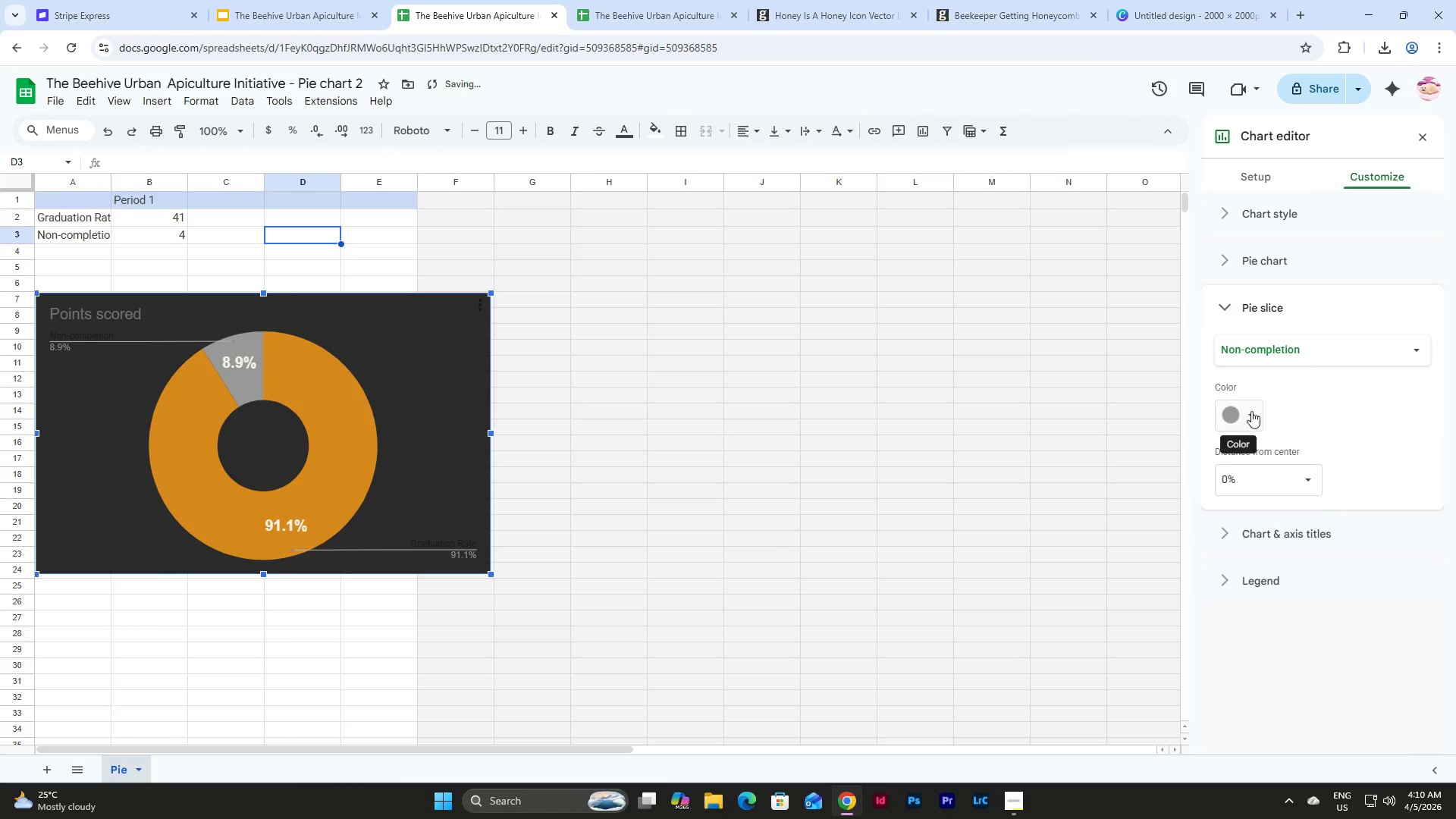 
left_click([1232, 406])
 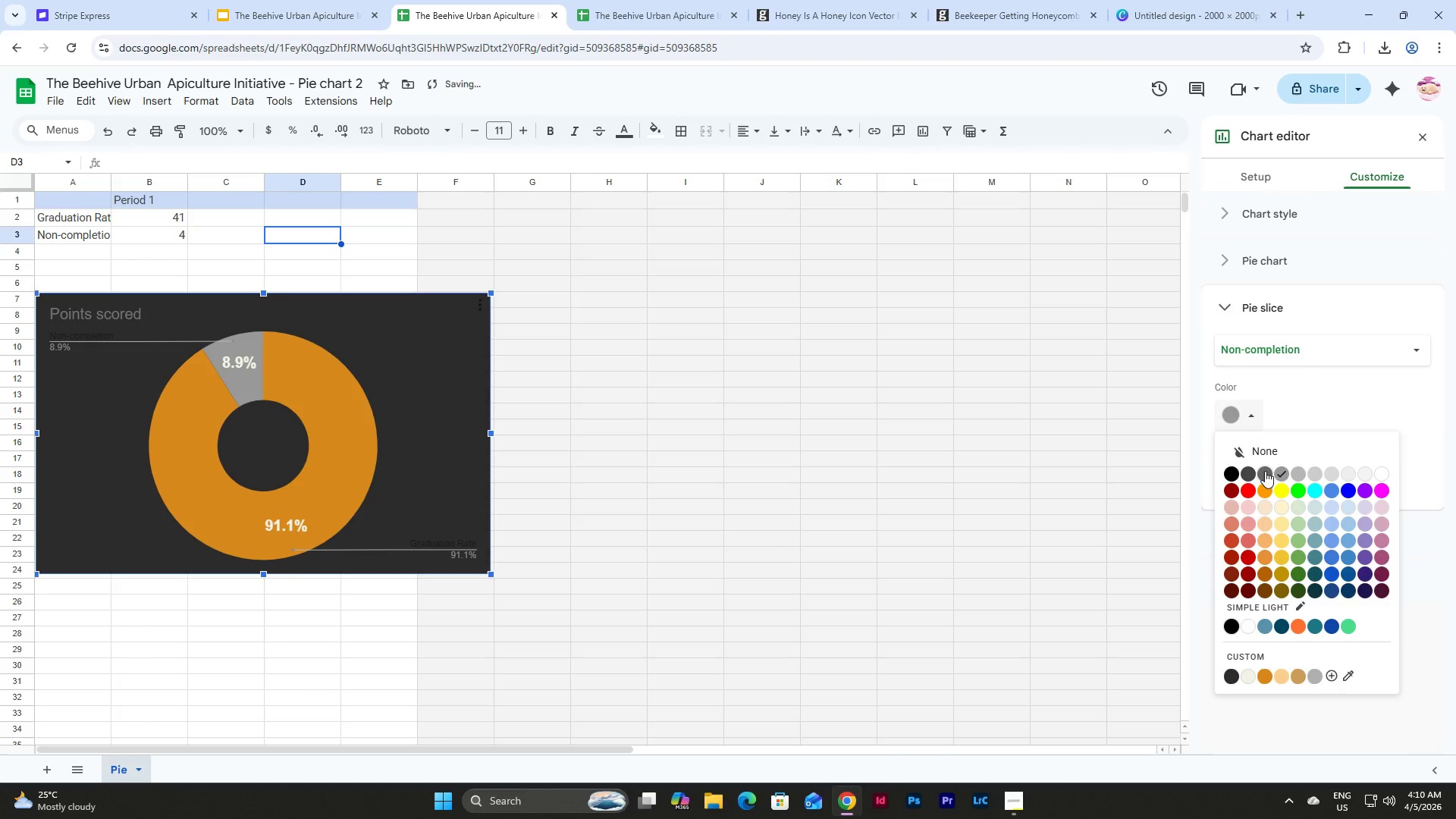 
left_click([1265, 471])
 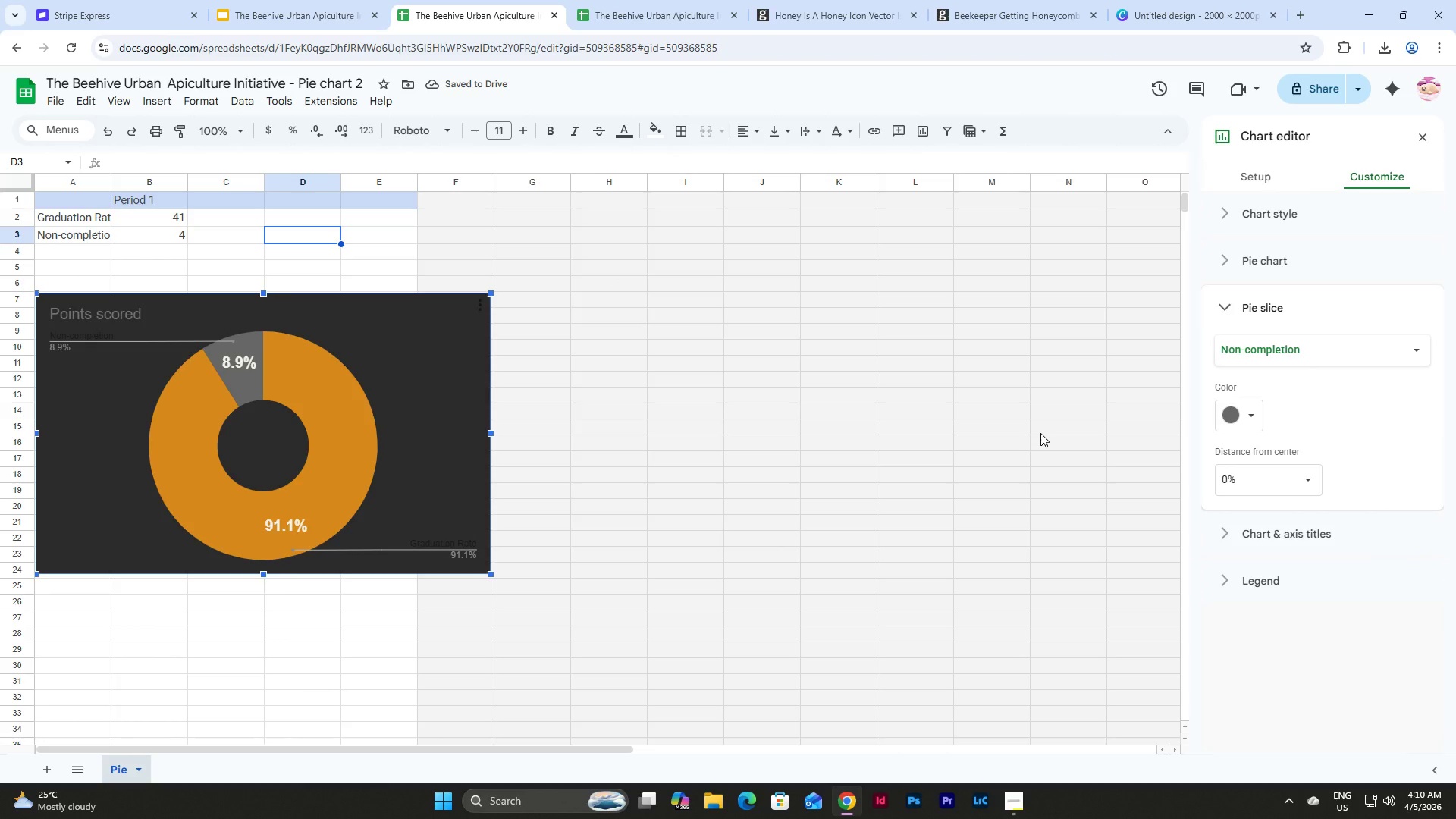 
wait(6.36)
 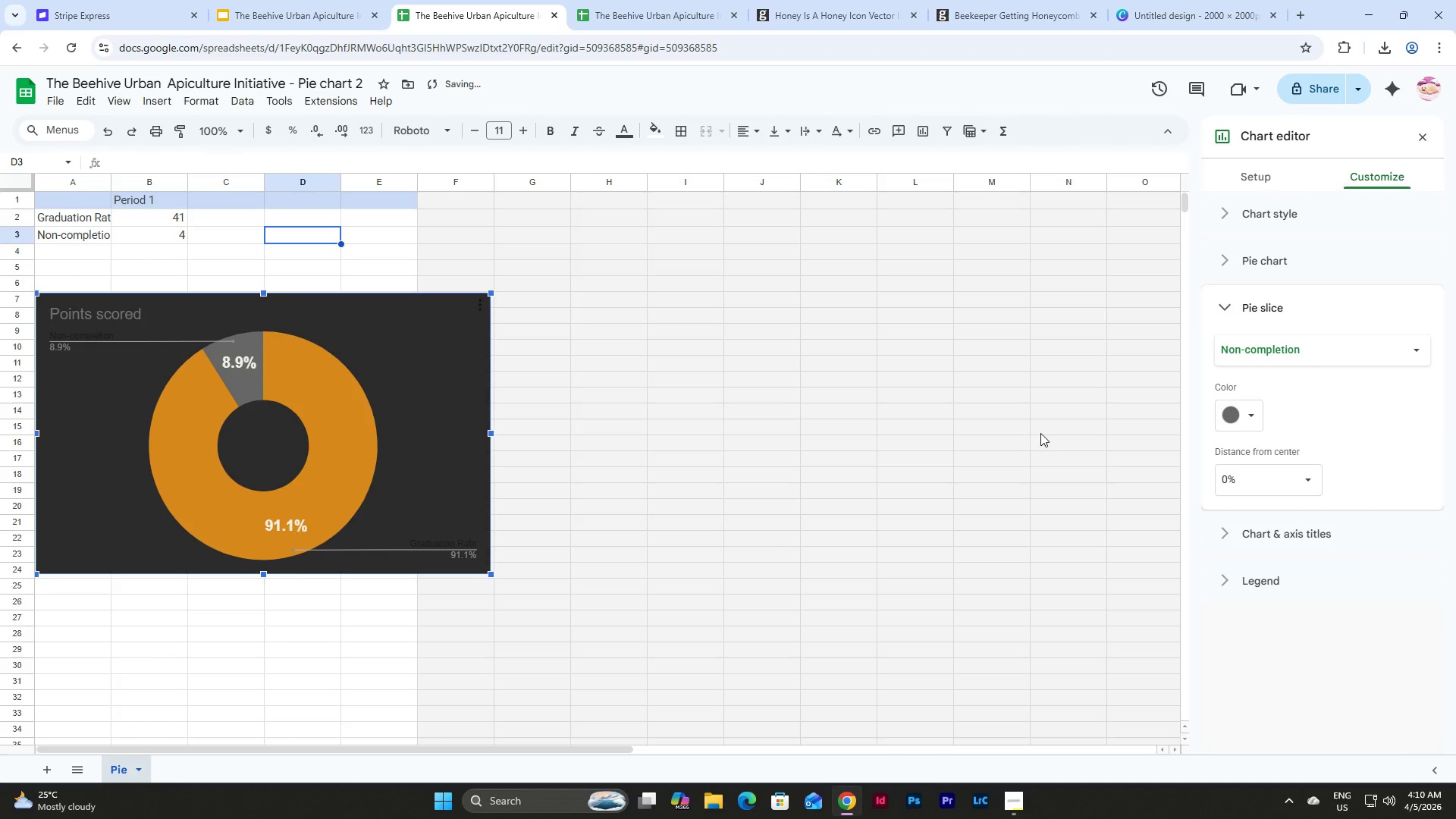 
left_click([1208, 537])
 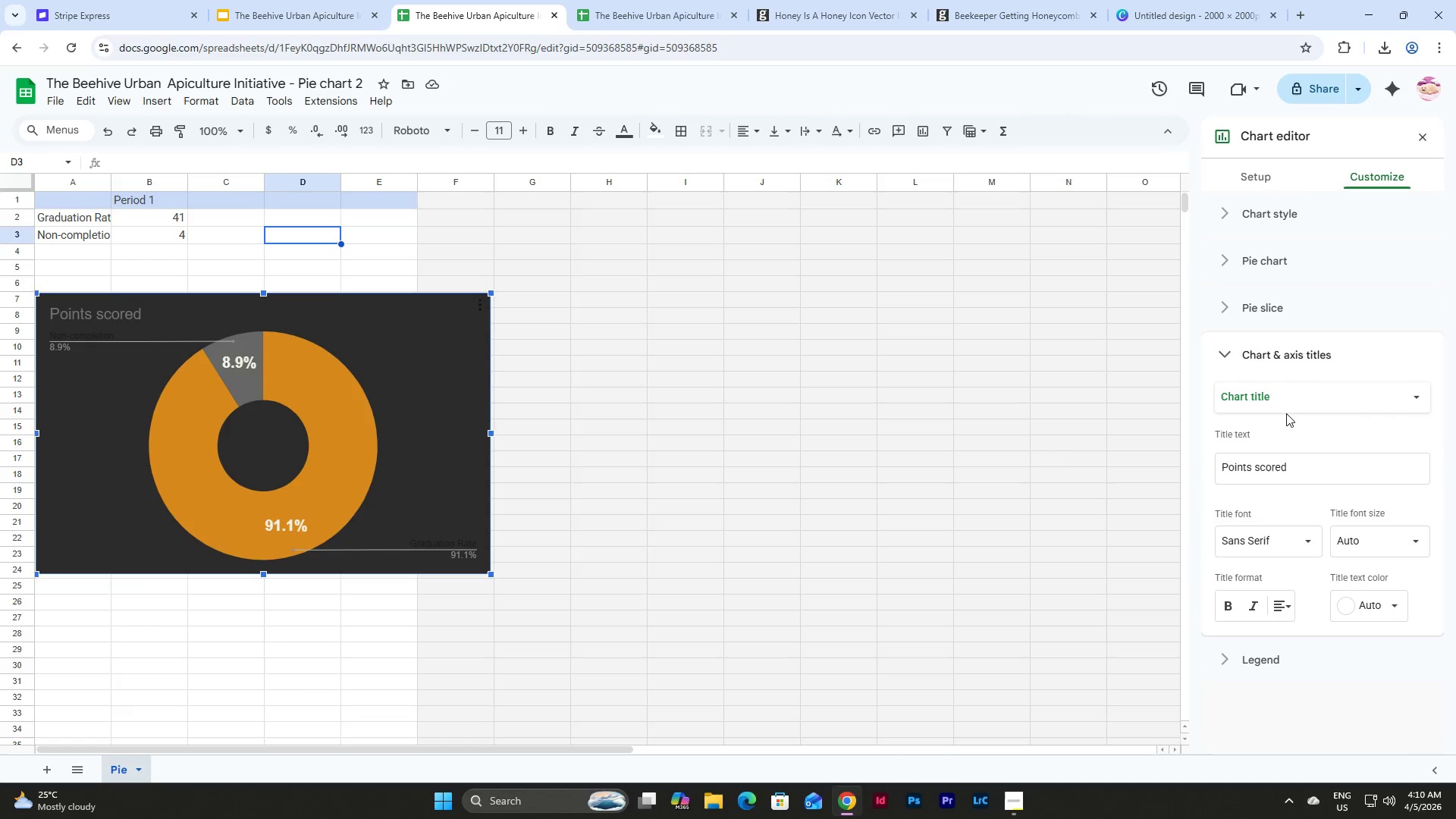 
left_click([1290, 397])
 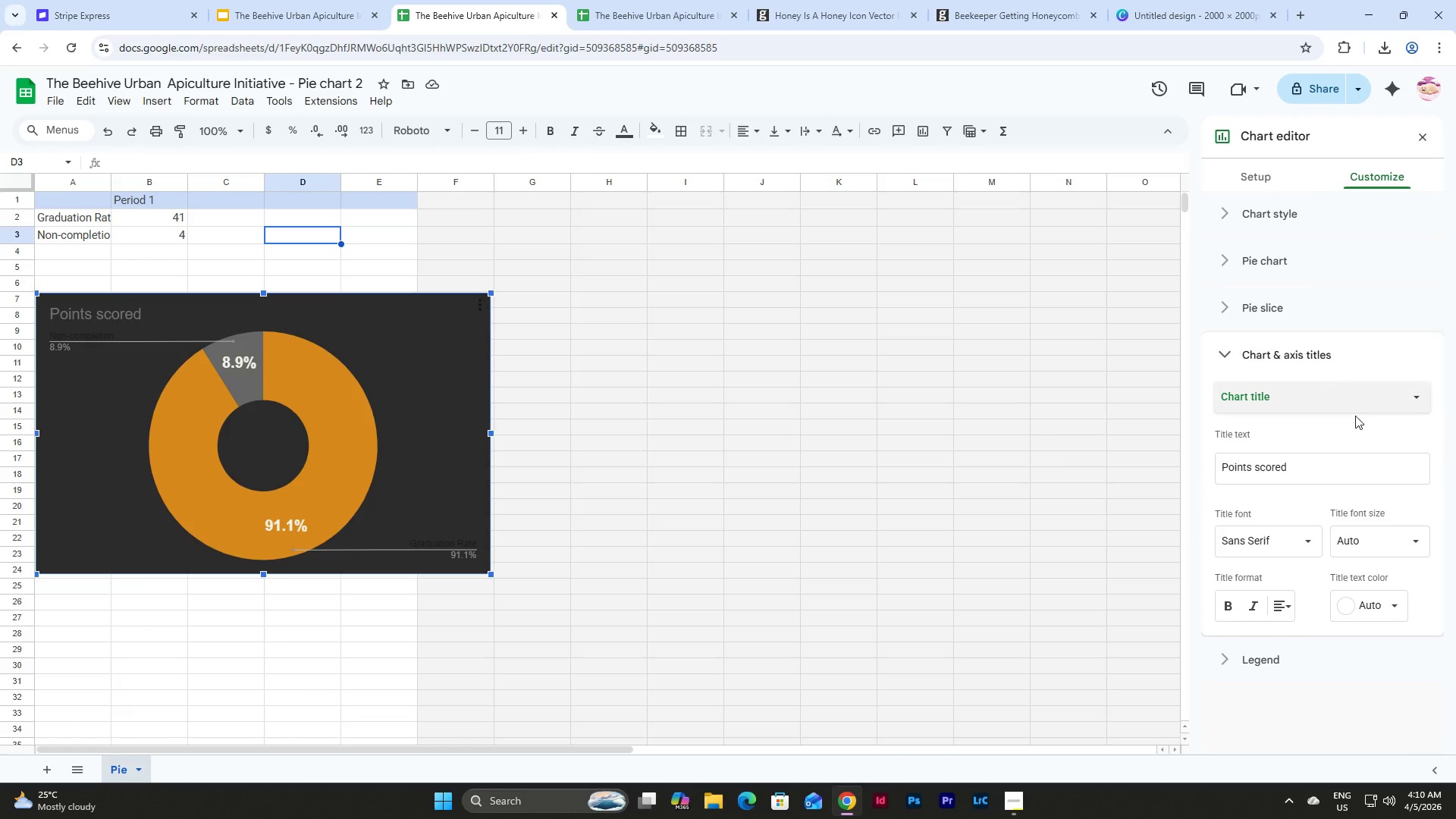 
double_click([1295, 460])
 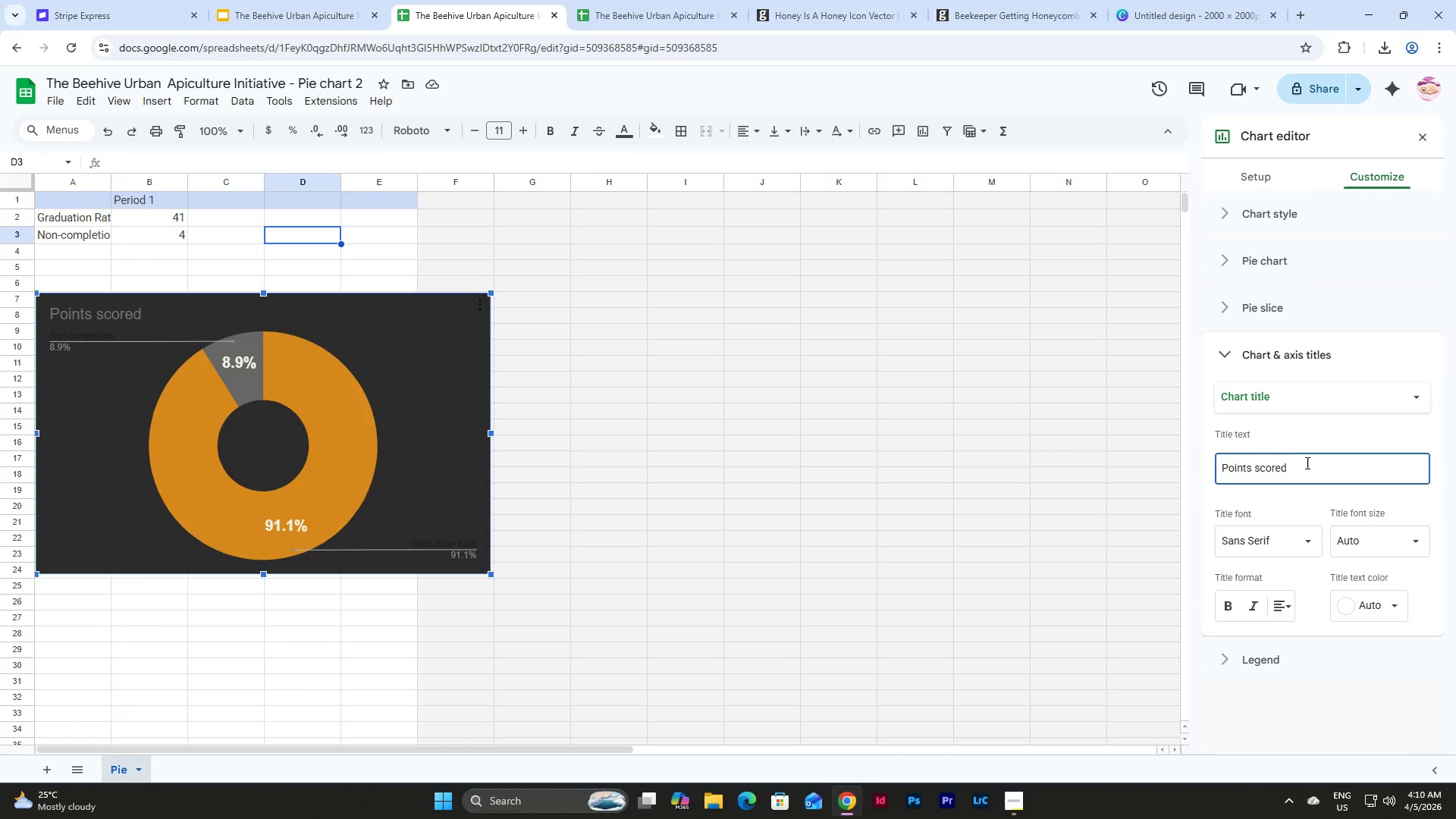 
left_click_drag(start_coordinate=[1306, 463], to_coordinate=[1159, 476])
 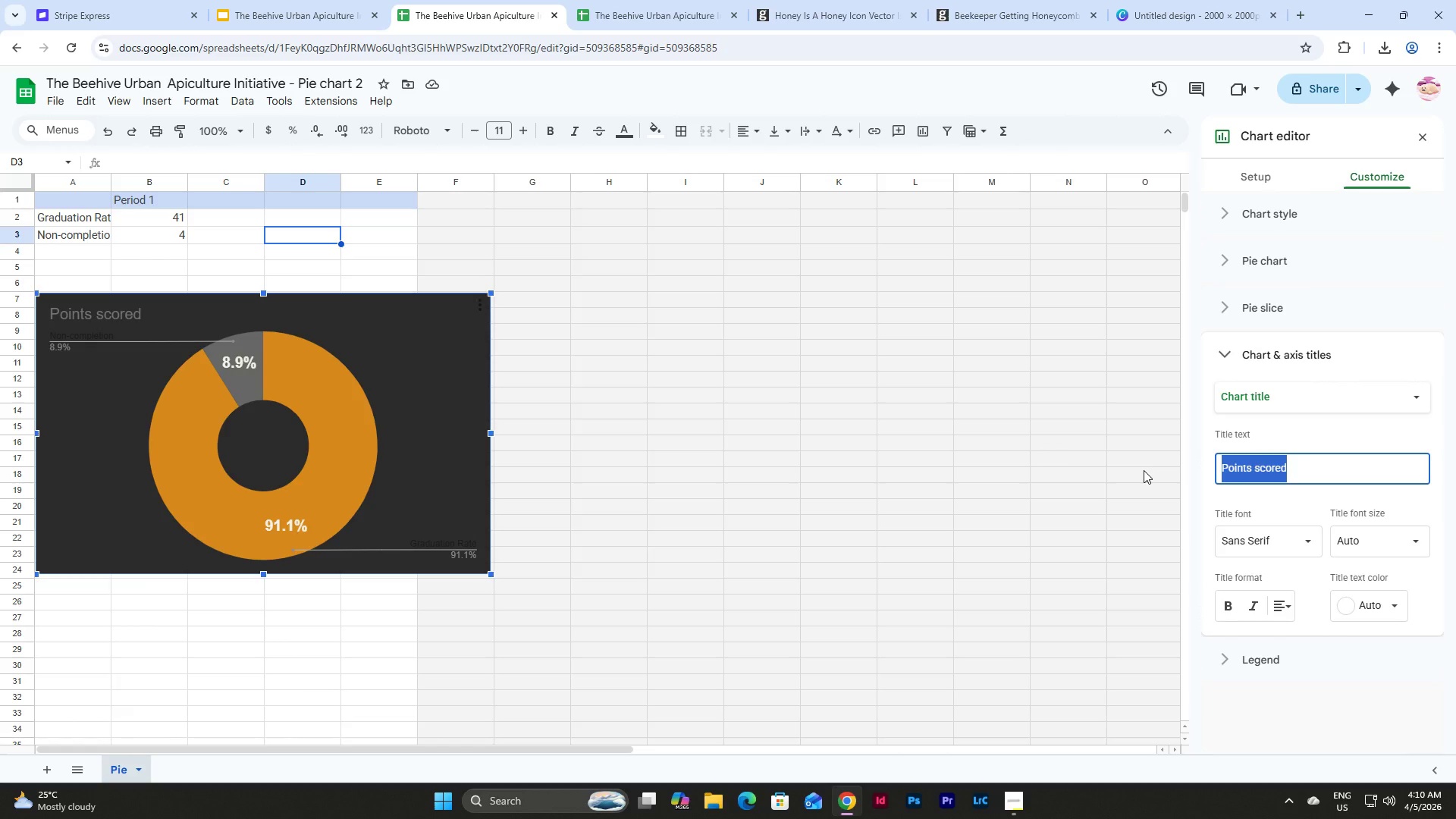 
wait(8.3)
 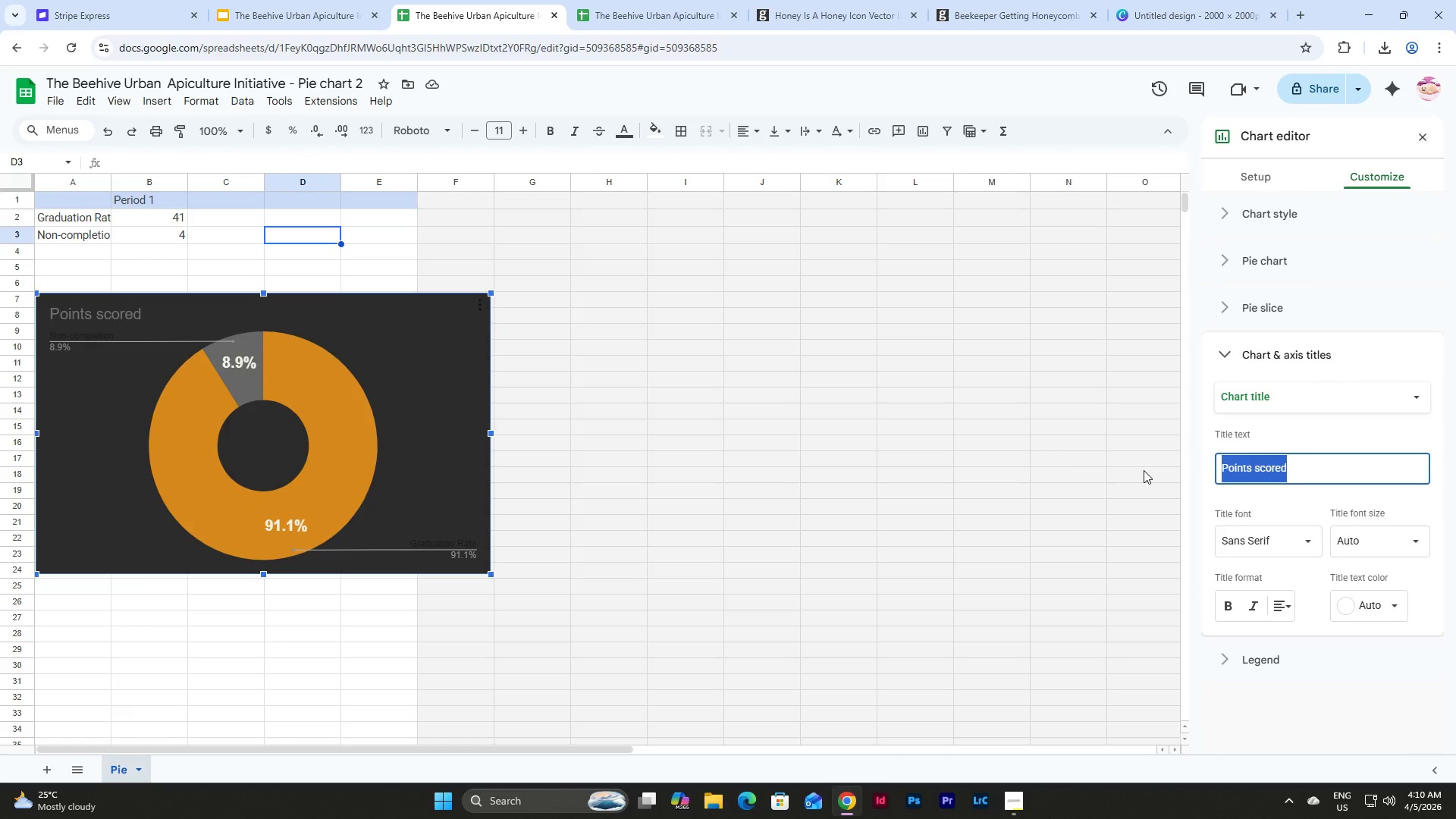 
type(Primary Metric Visualization)
 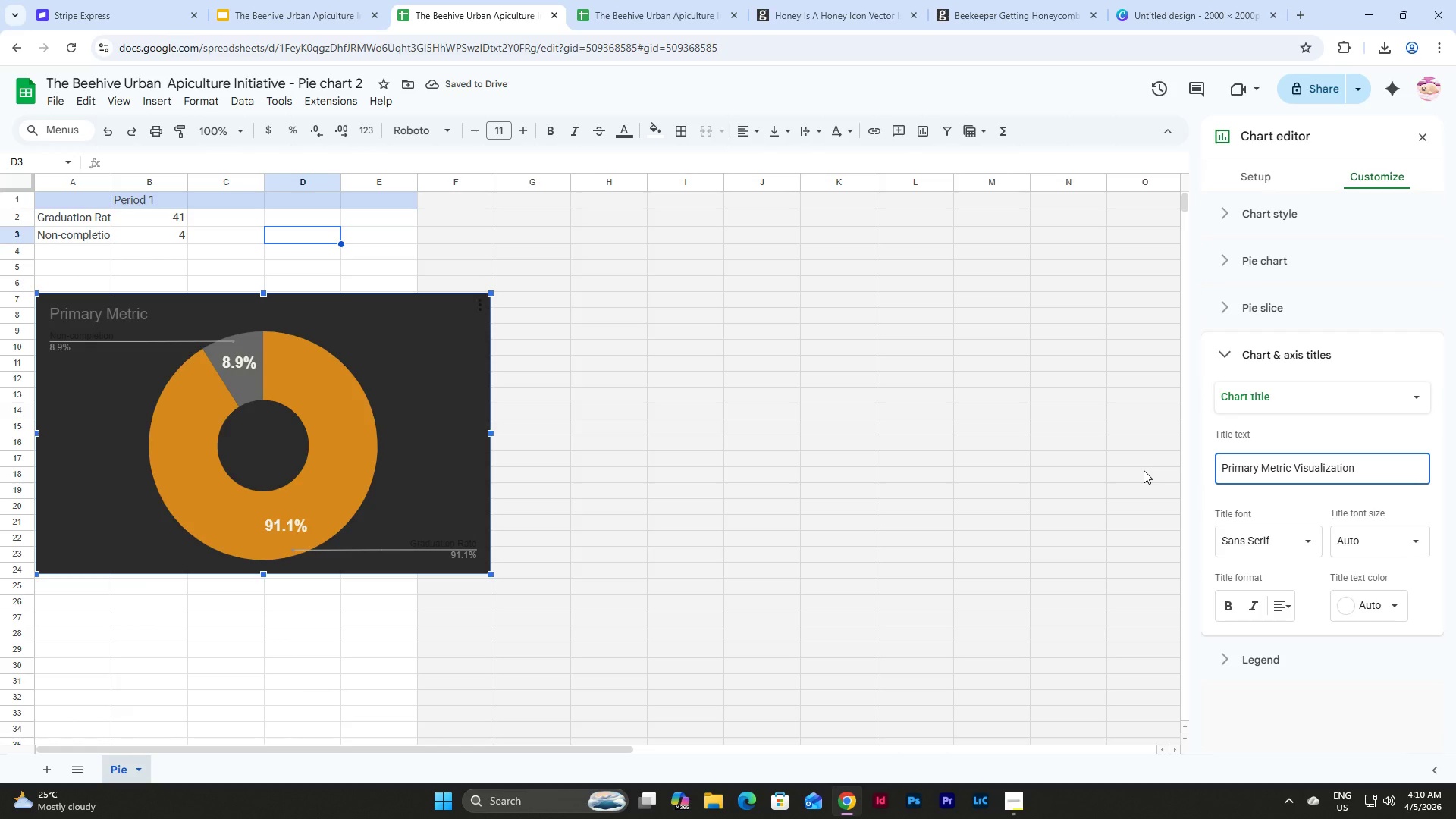 
left_click([1420, 534])
 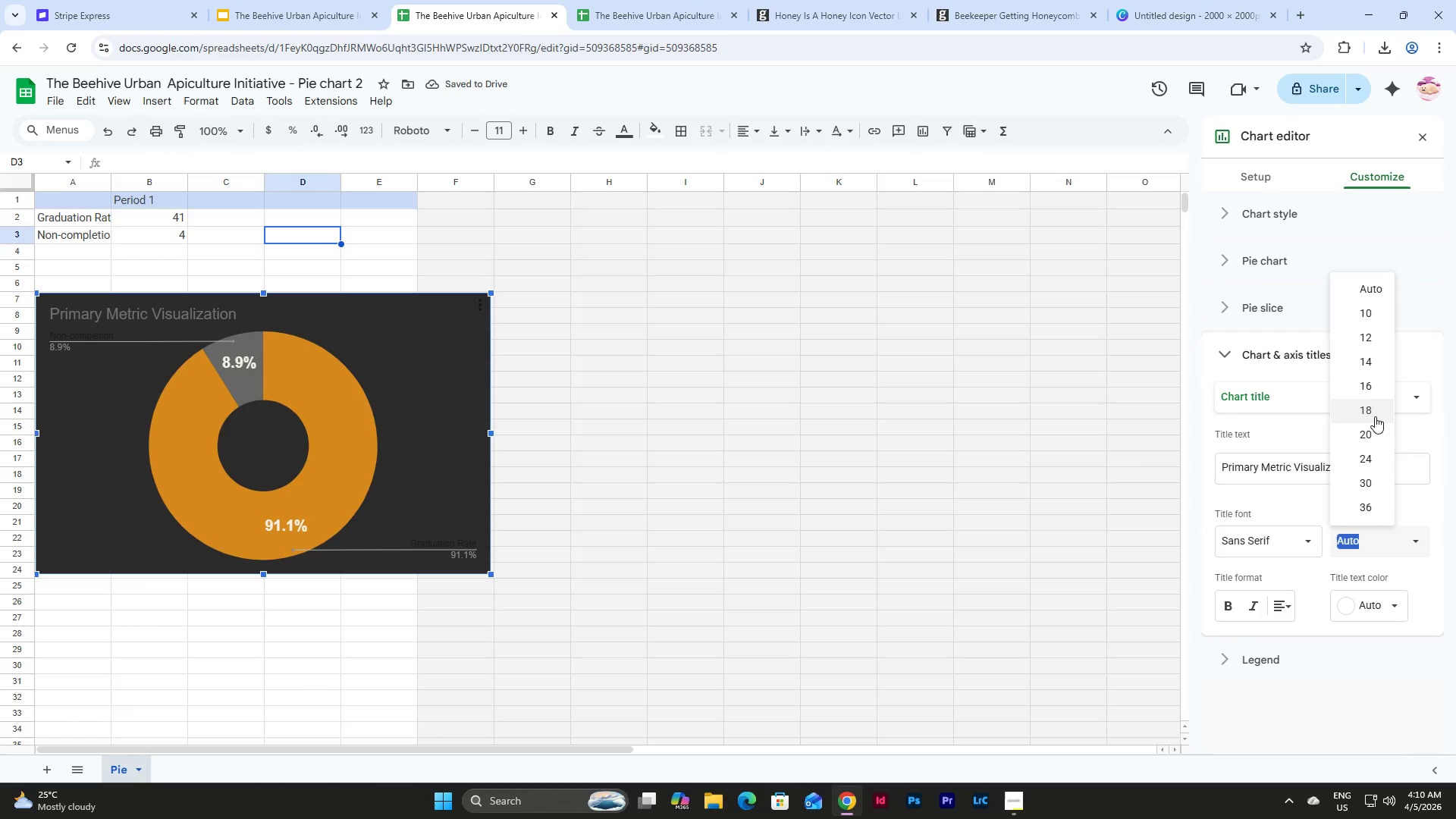 
left_click([1375, 428])
 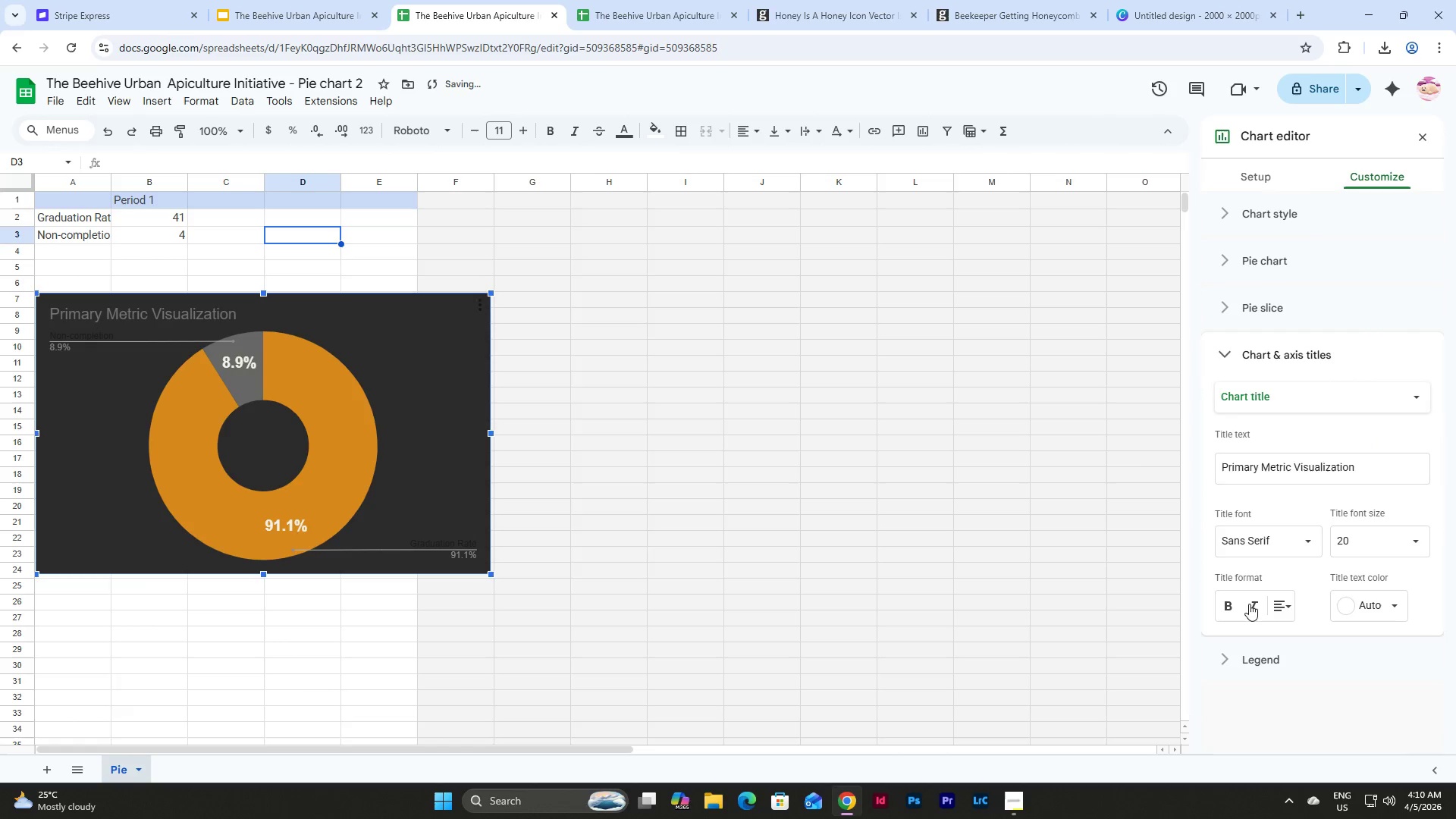 
left_click([1228, 604])
 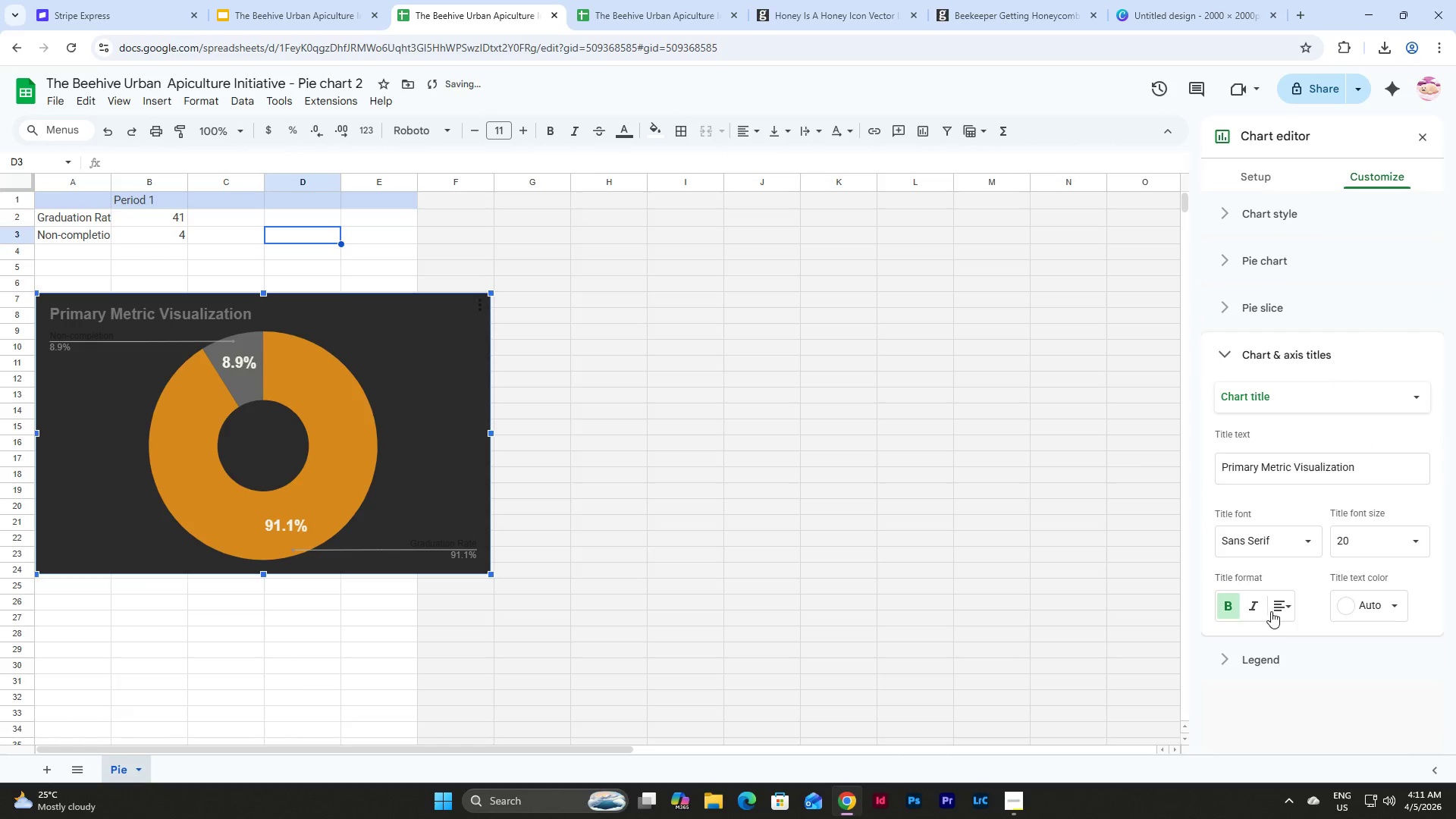 
left_click([1272, 610])
 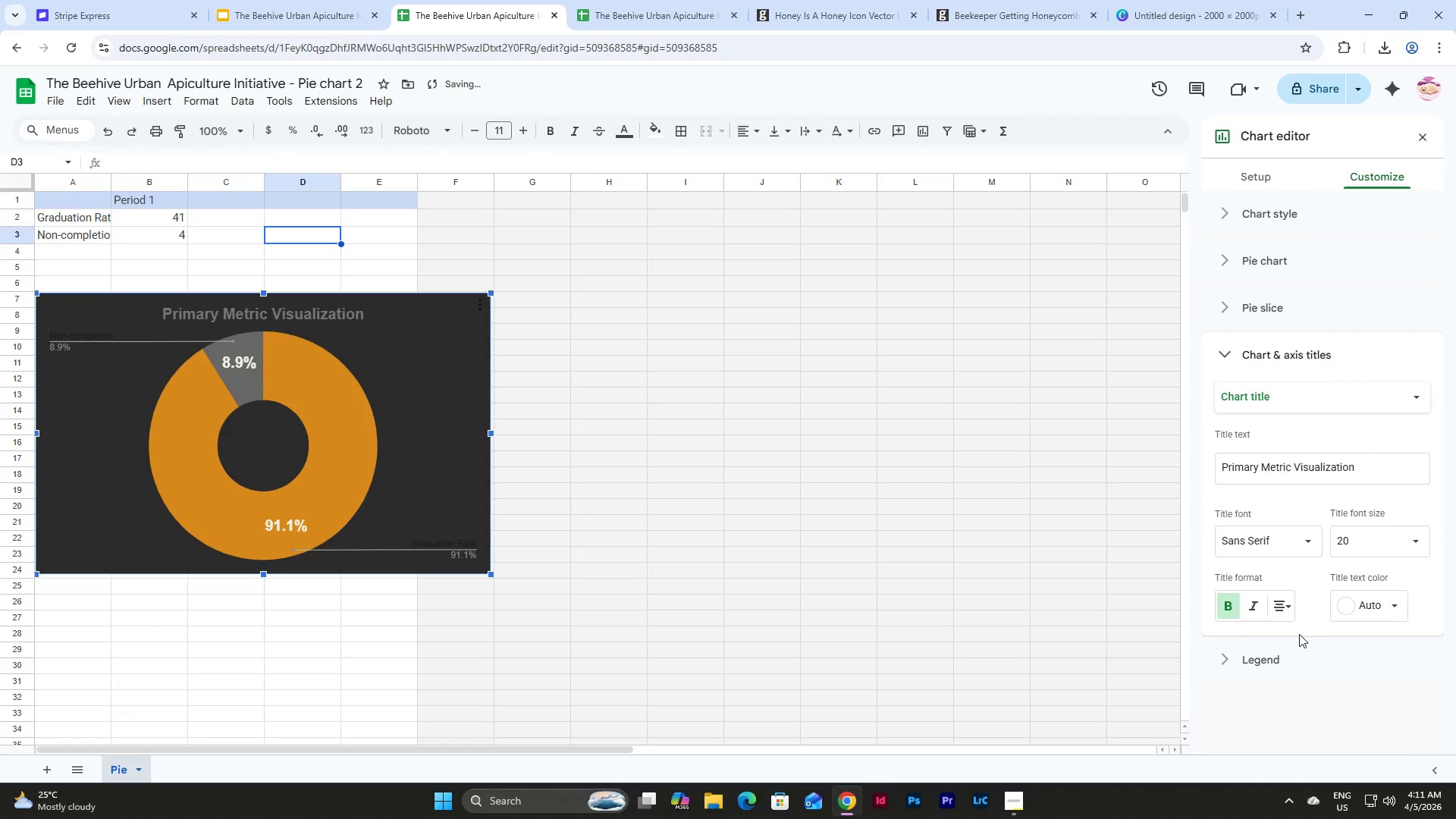 
left_click([1401, 598])
 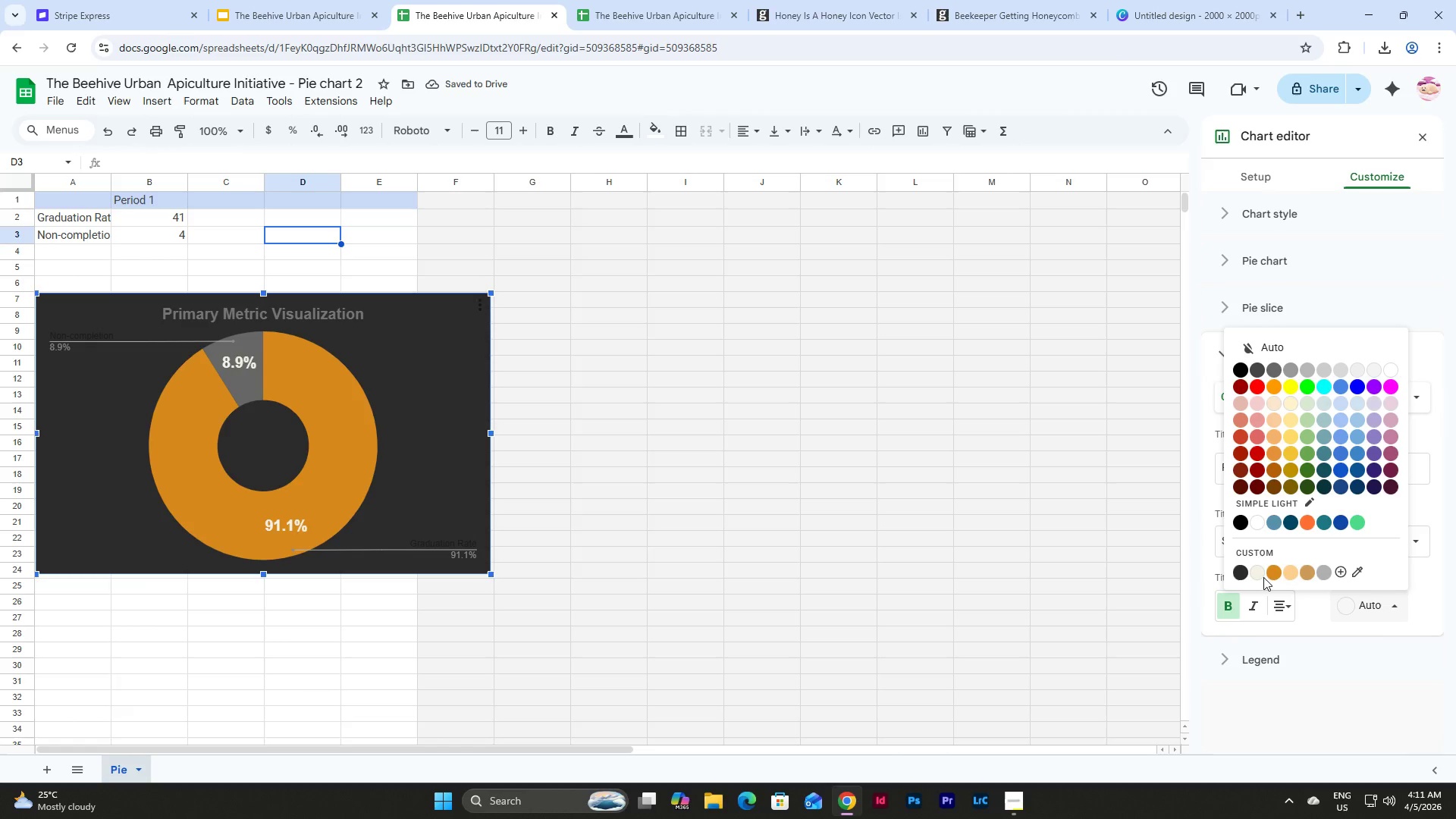 
left_click([1254, 576])
 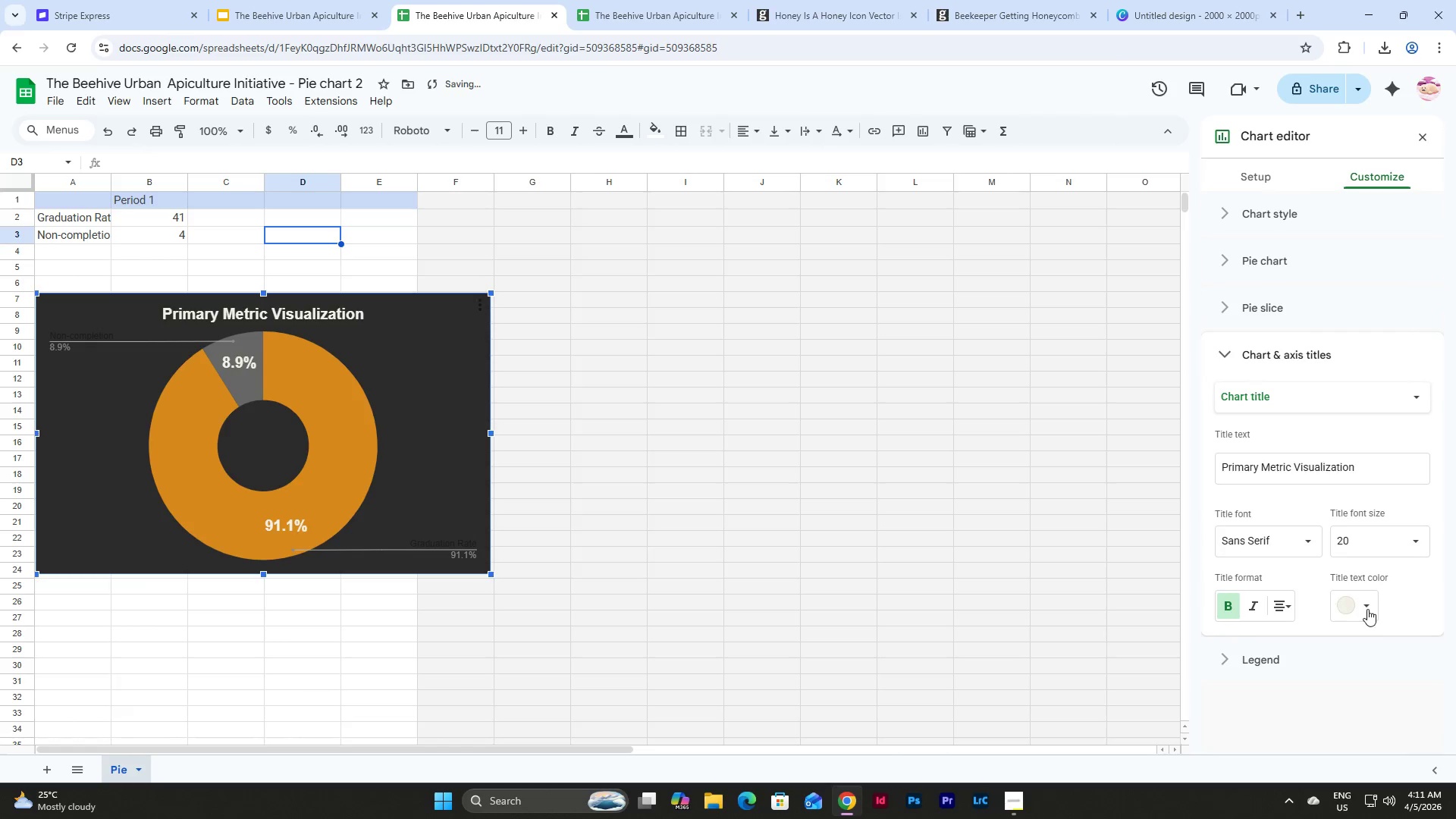 
left_click([1362, 604])
 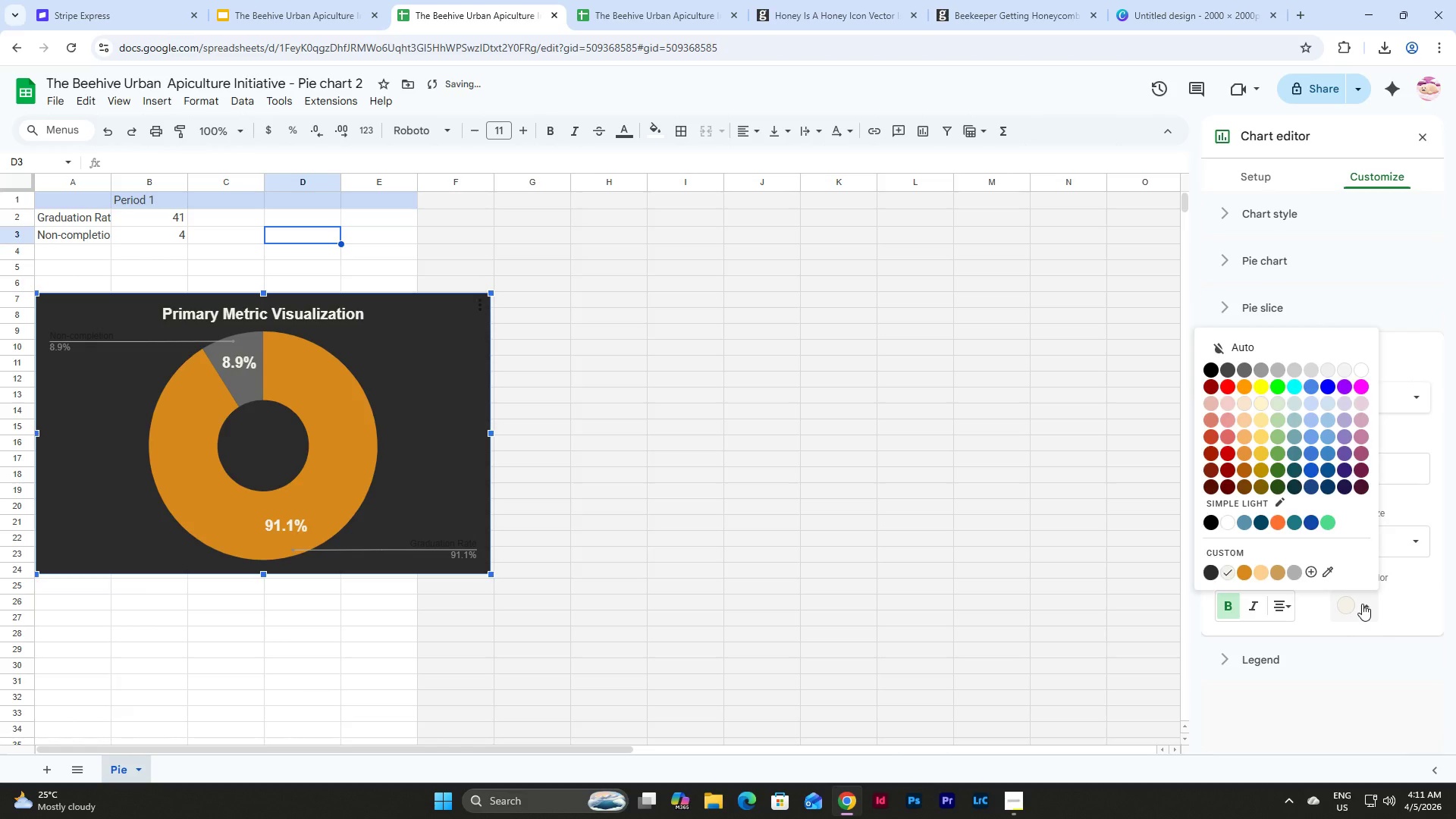 
left_click([1362, 604])
 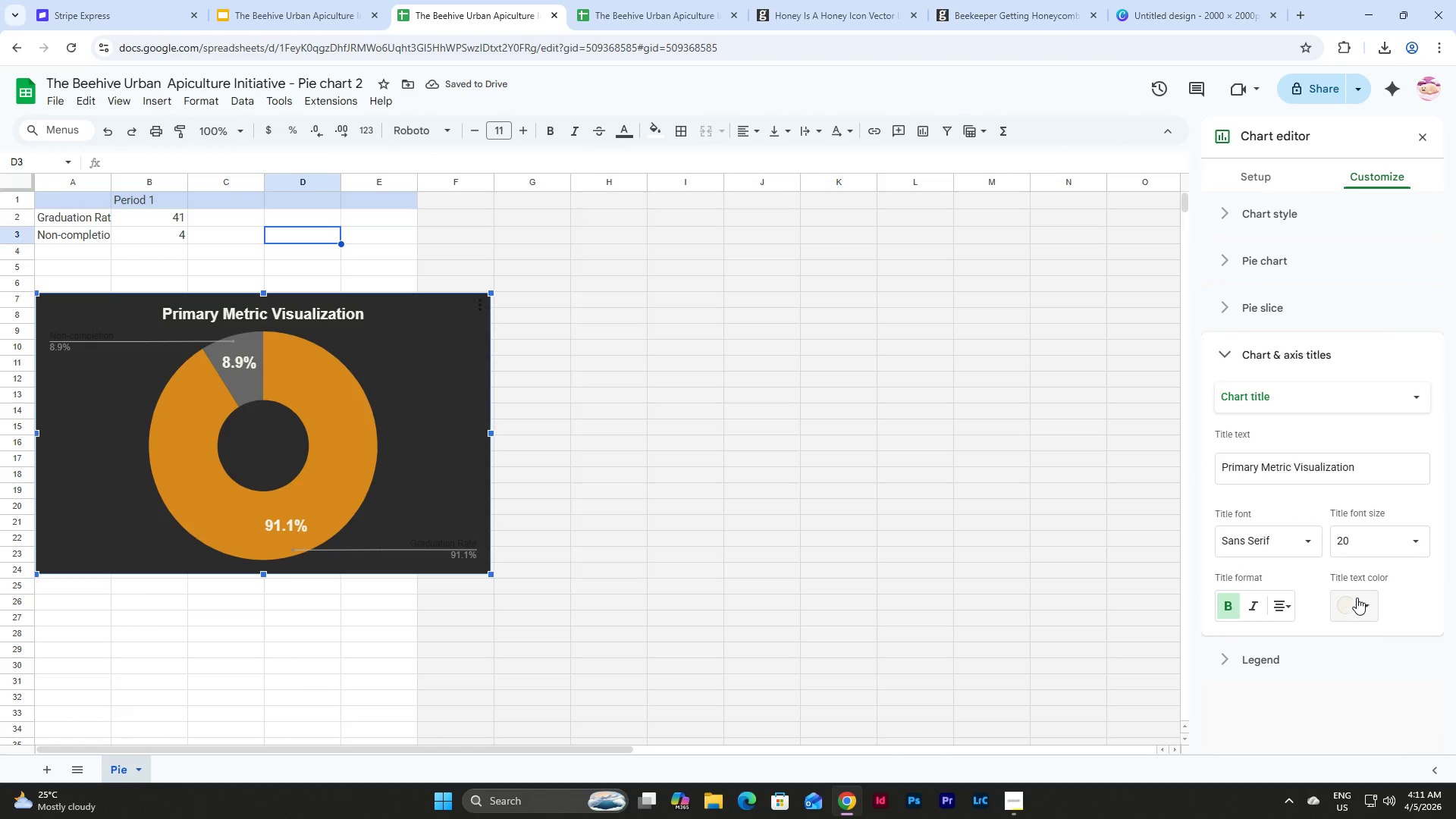 
scroll: coordinate [1277, 465], scroll_direction: down, amount: 4.0
 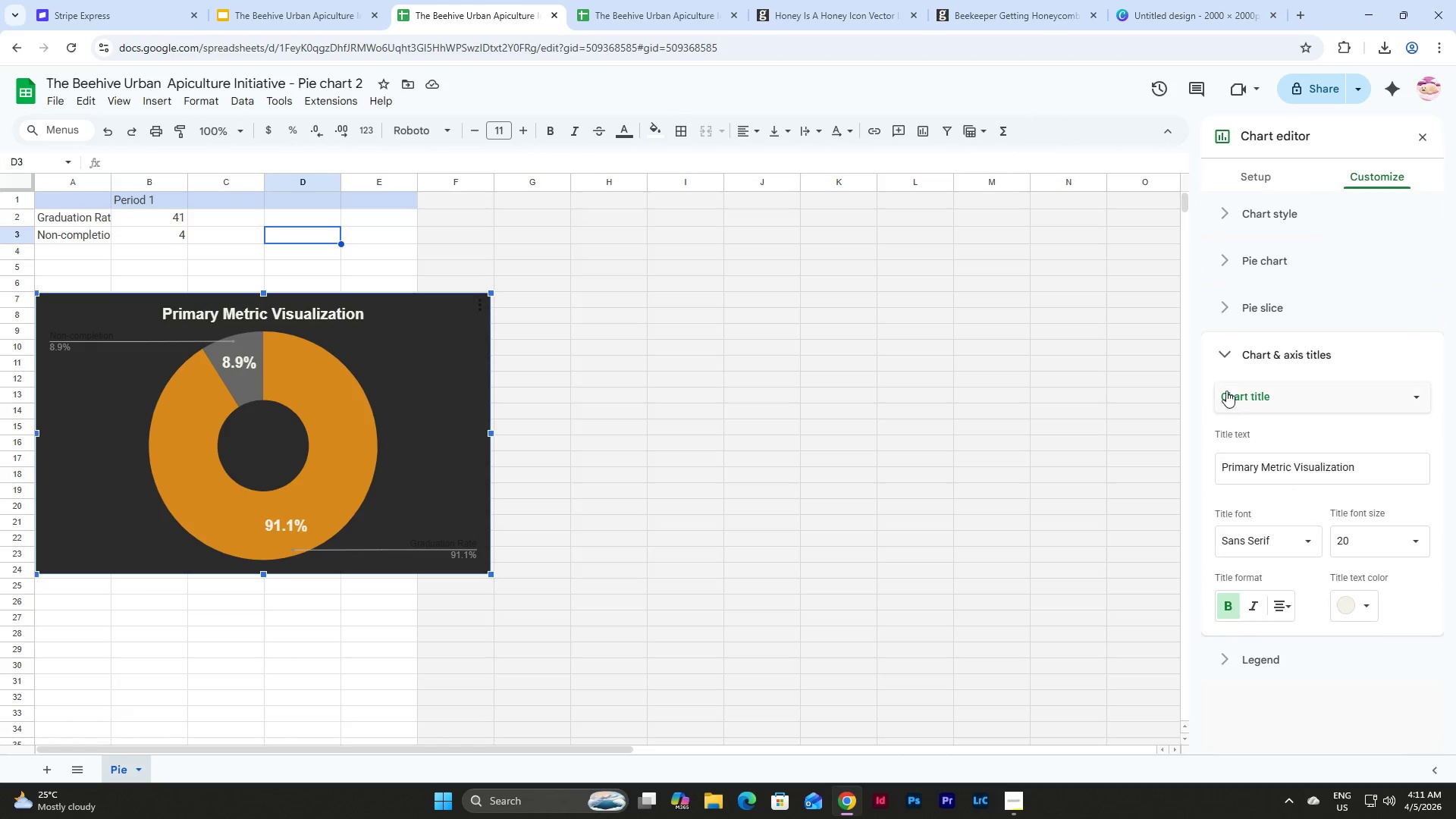 
left_click([1270, 400])
 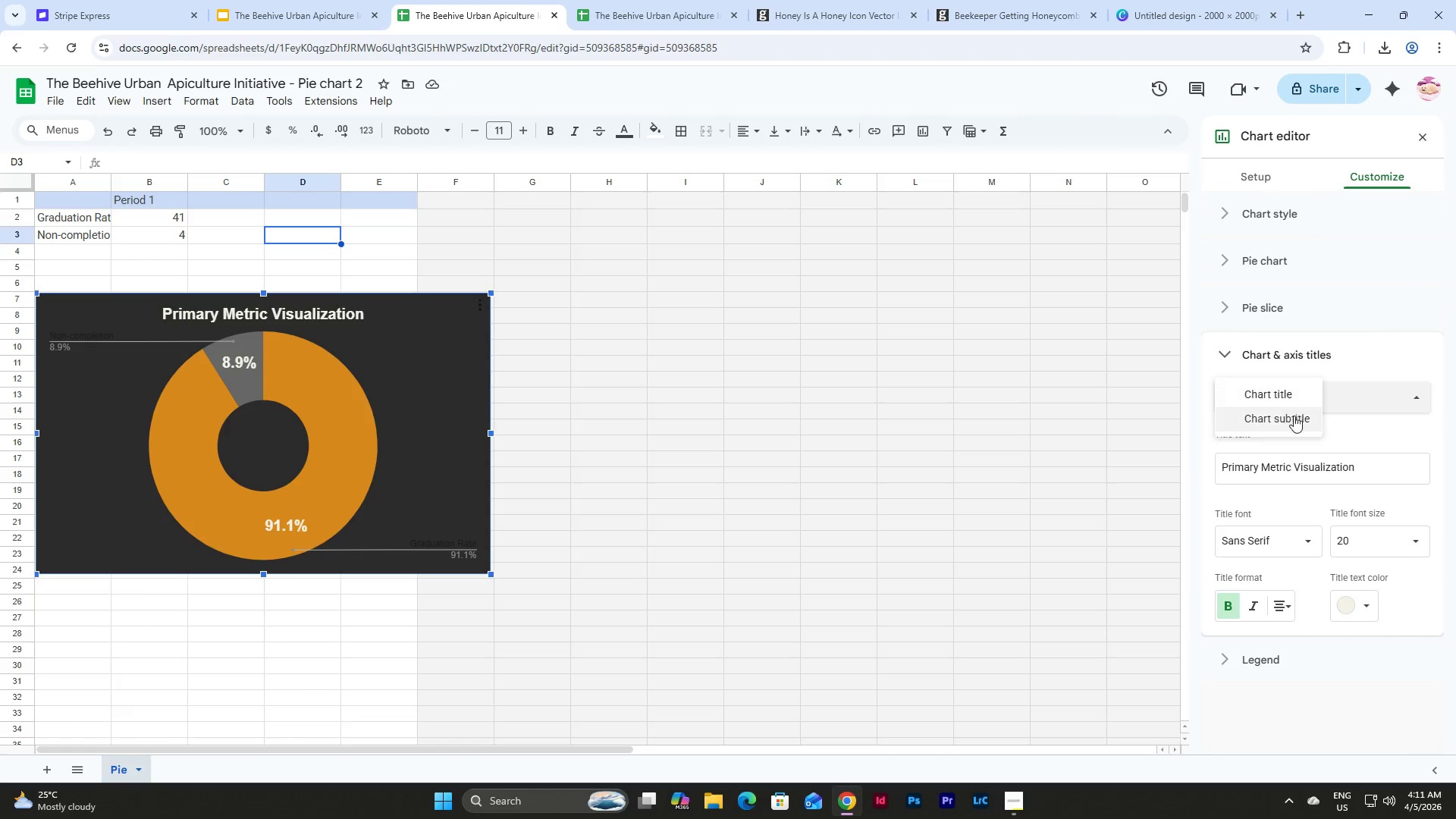 
left_click([1294, 419])
 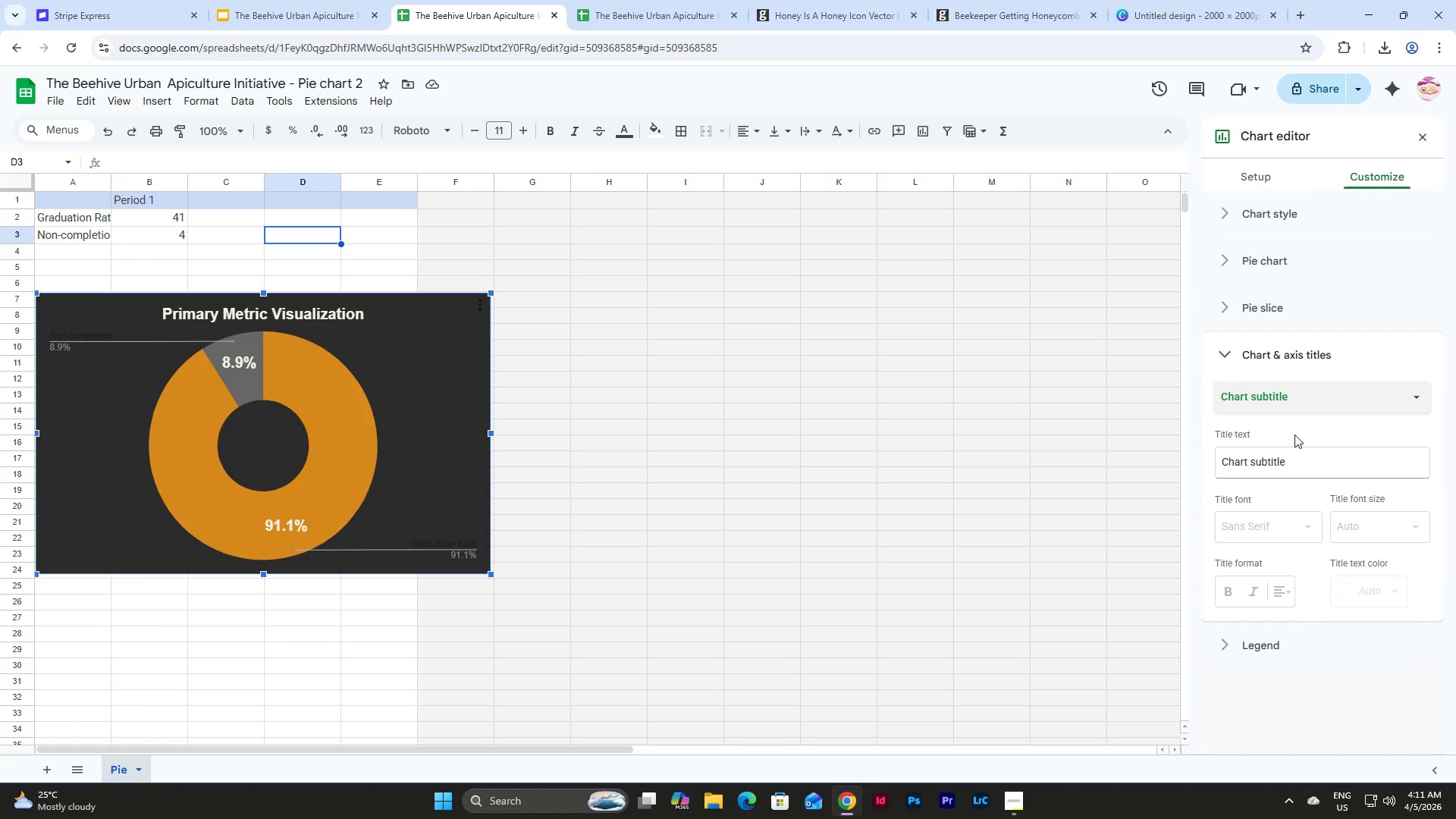 
left_click([1288, 453])
 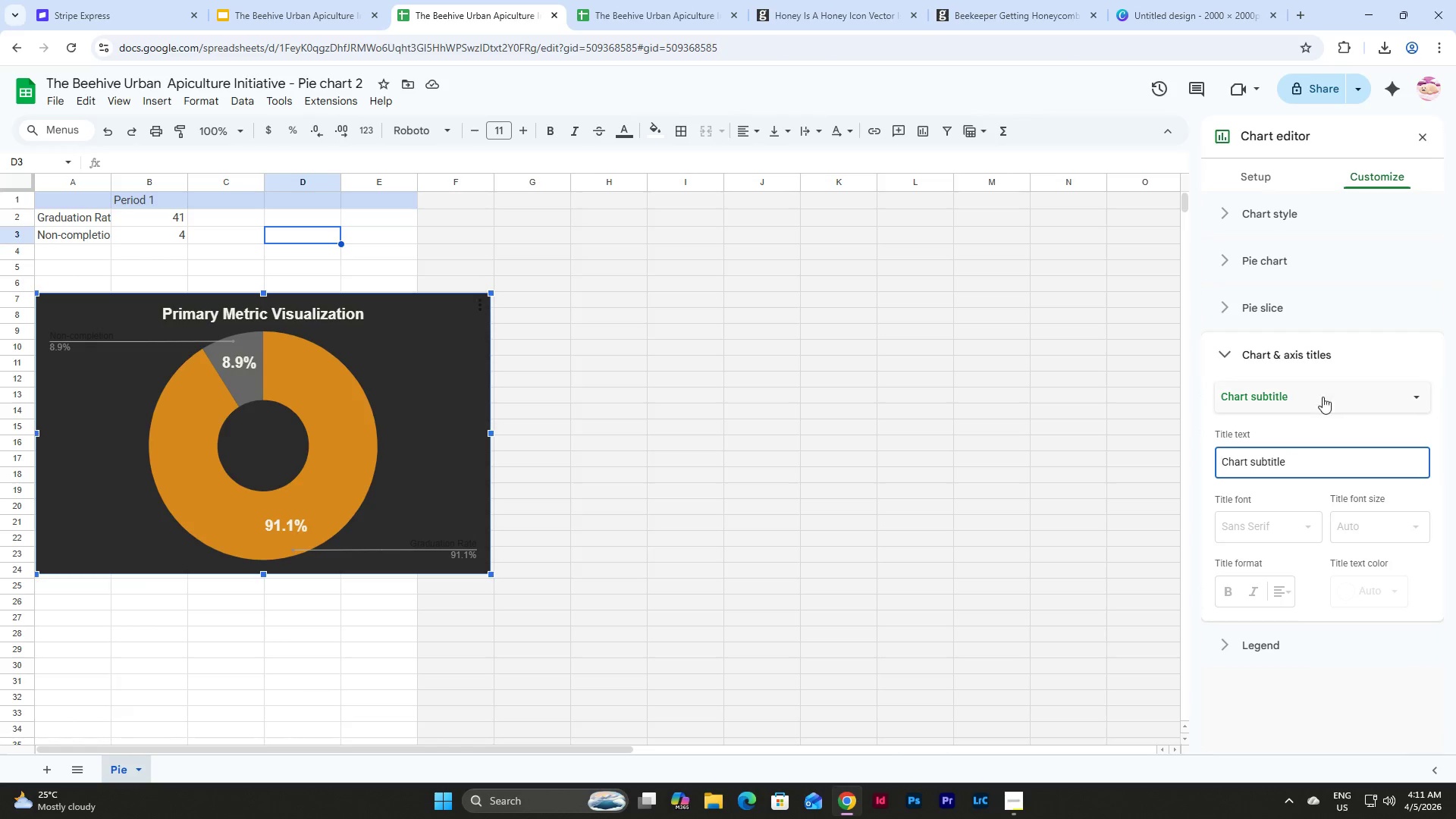 
left_click([1325, 387])
 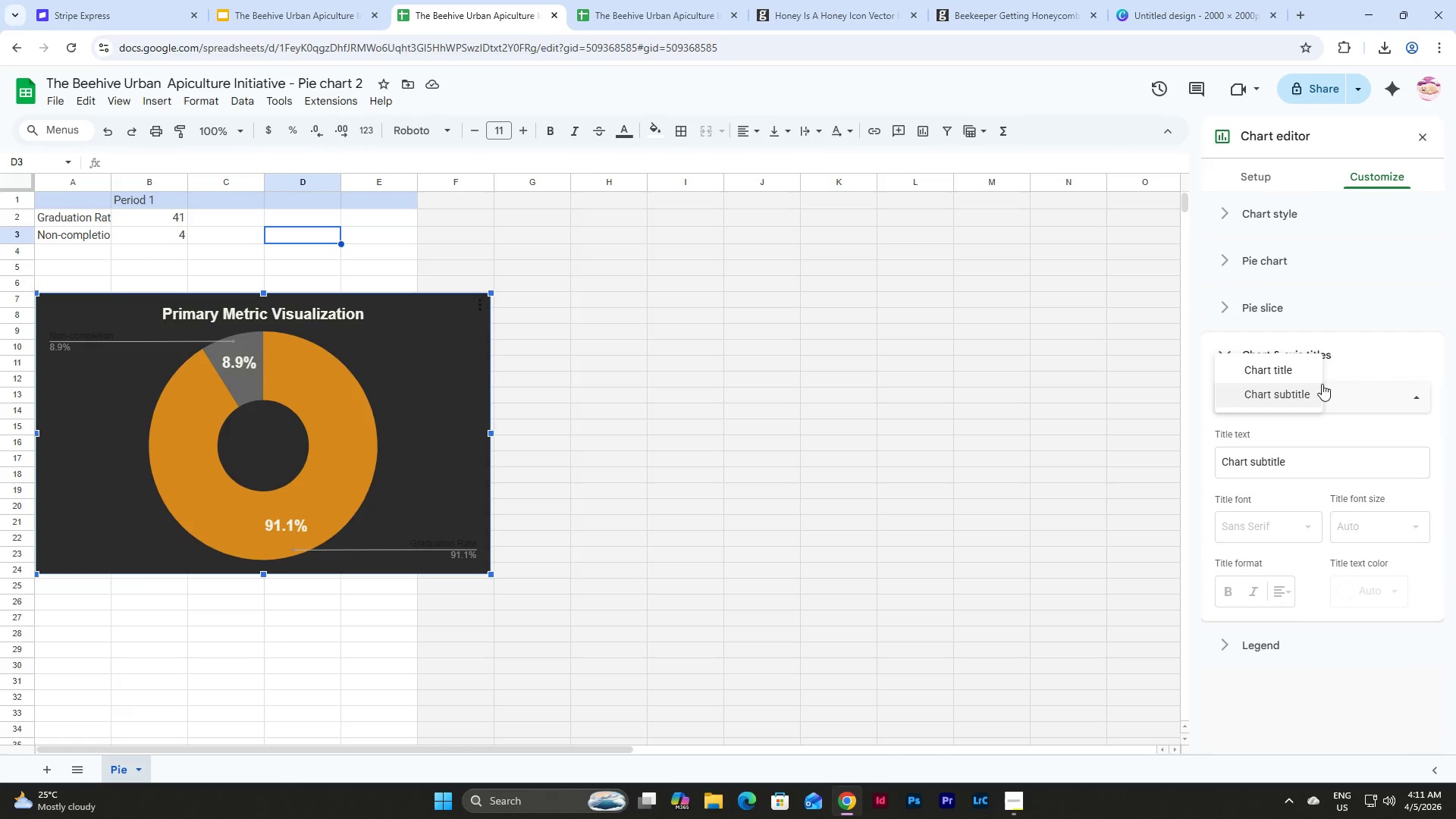 
left_click([1297, 359])
 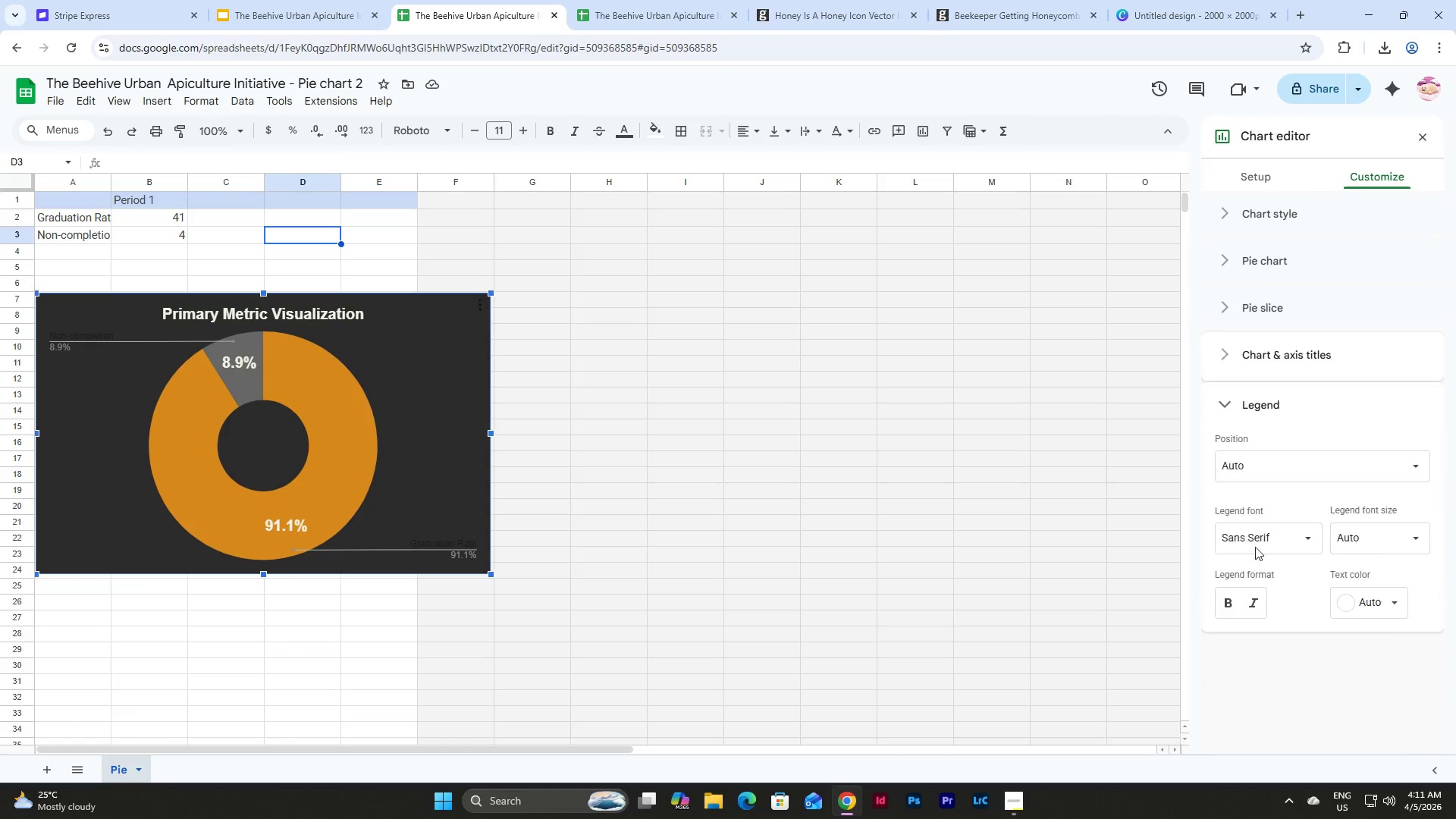 
left_click([1296, 468])
 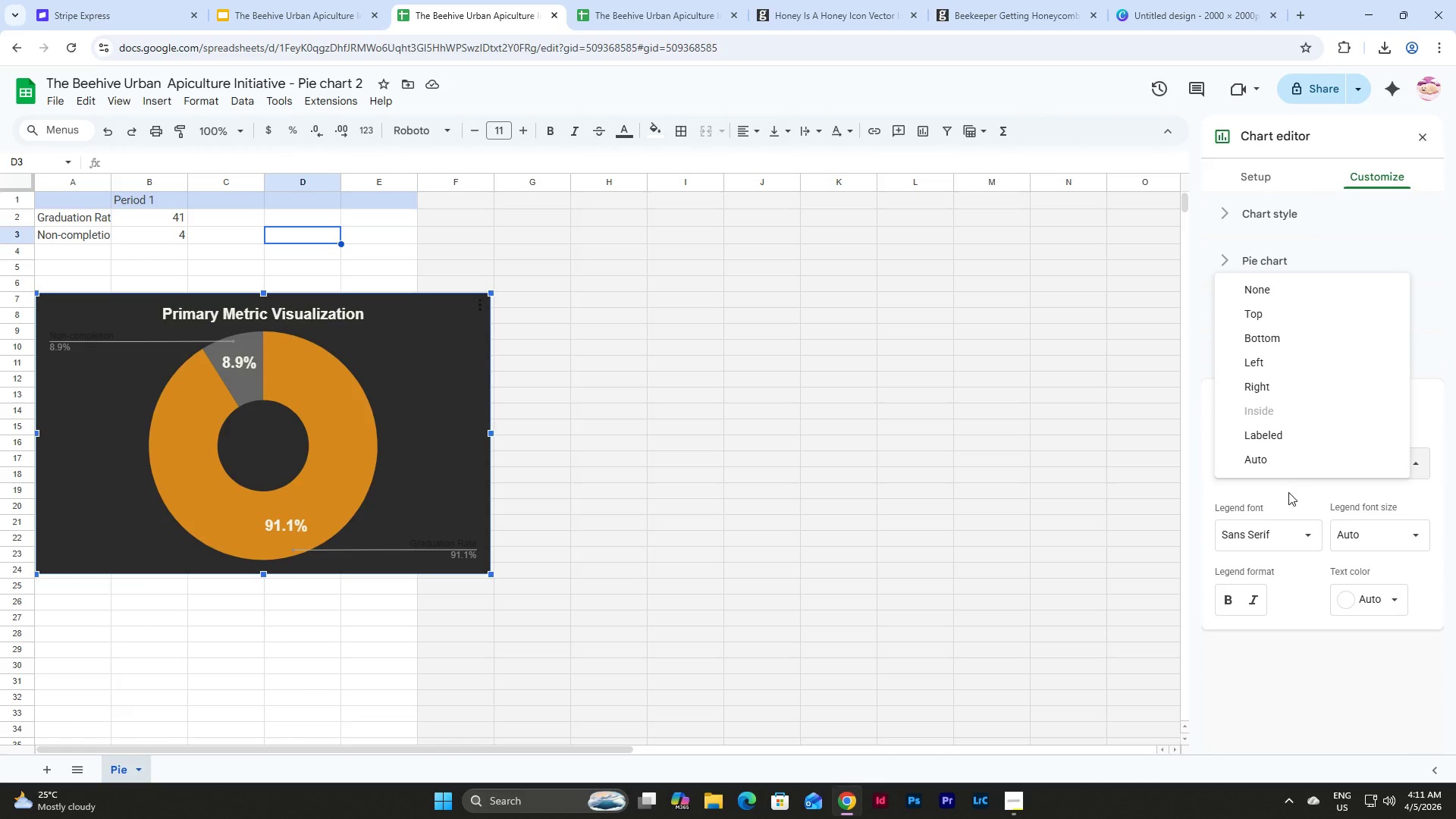 
scroll: coordinate [1280, 400], scroll_direction: down, amount: 2.0
 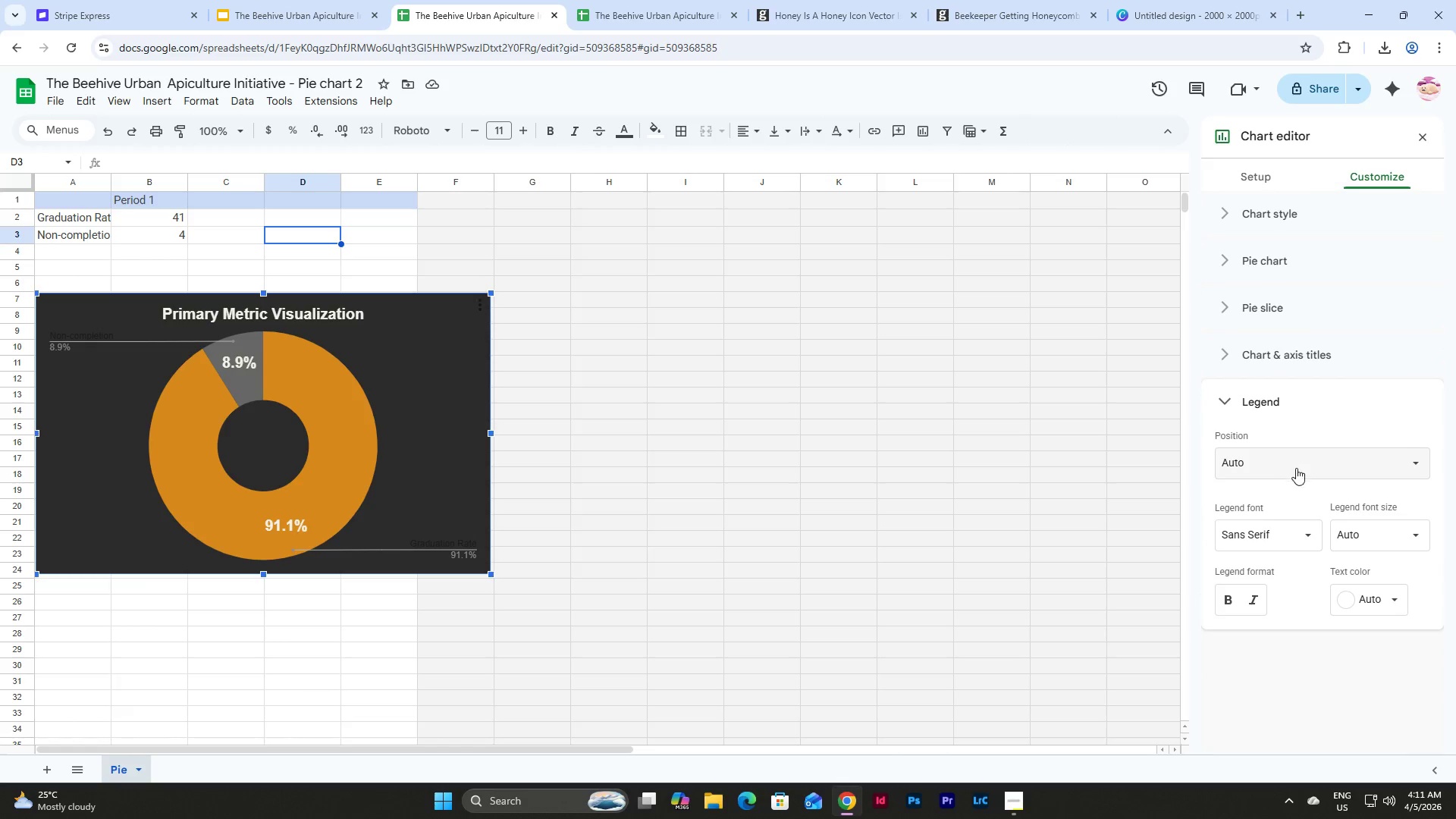 
left_click([1288, 492])
 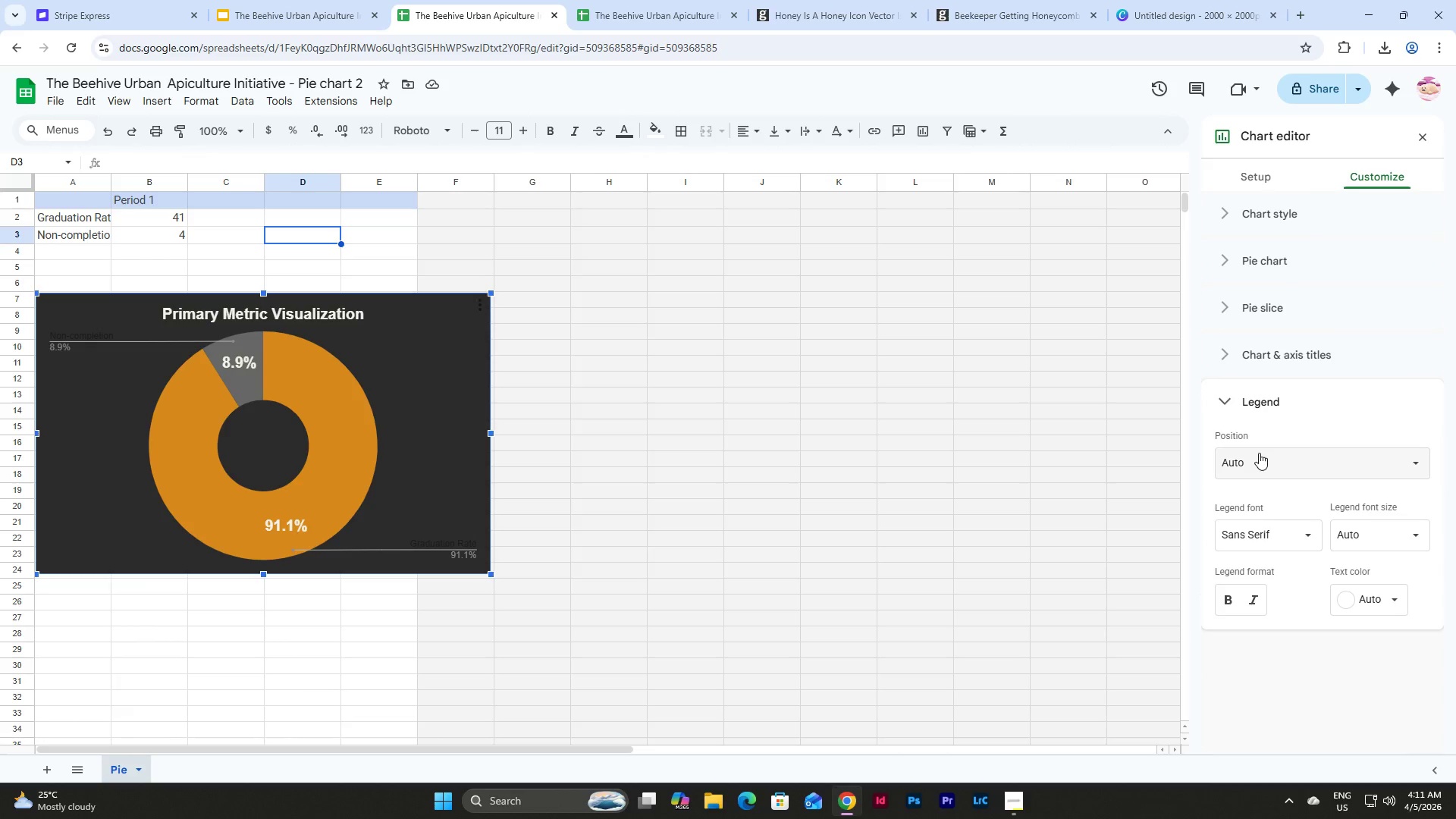 
scroll: coordinate [1228, 284], scroll_direction: up, amount: 3.0
 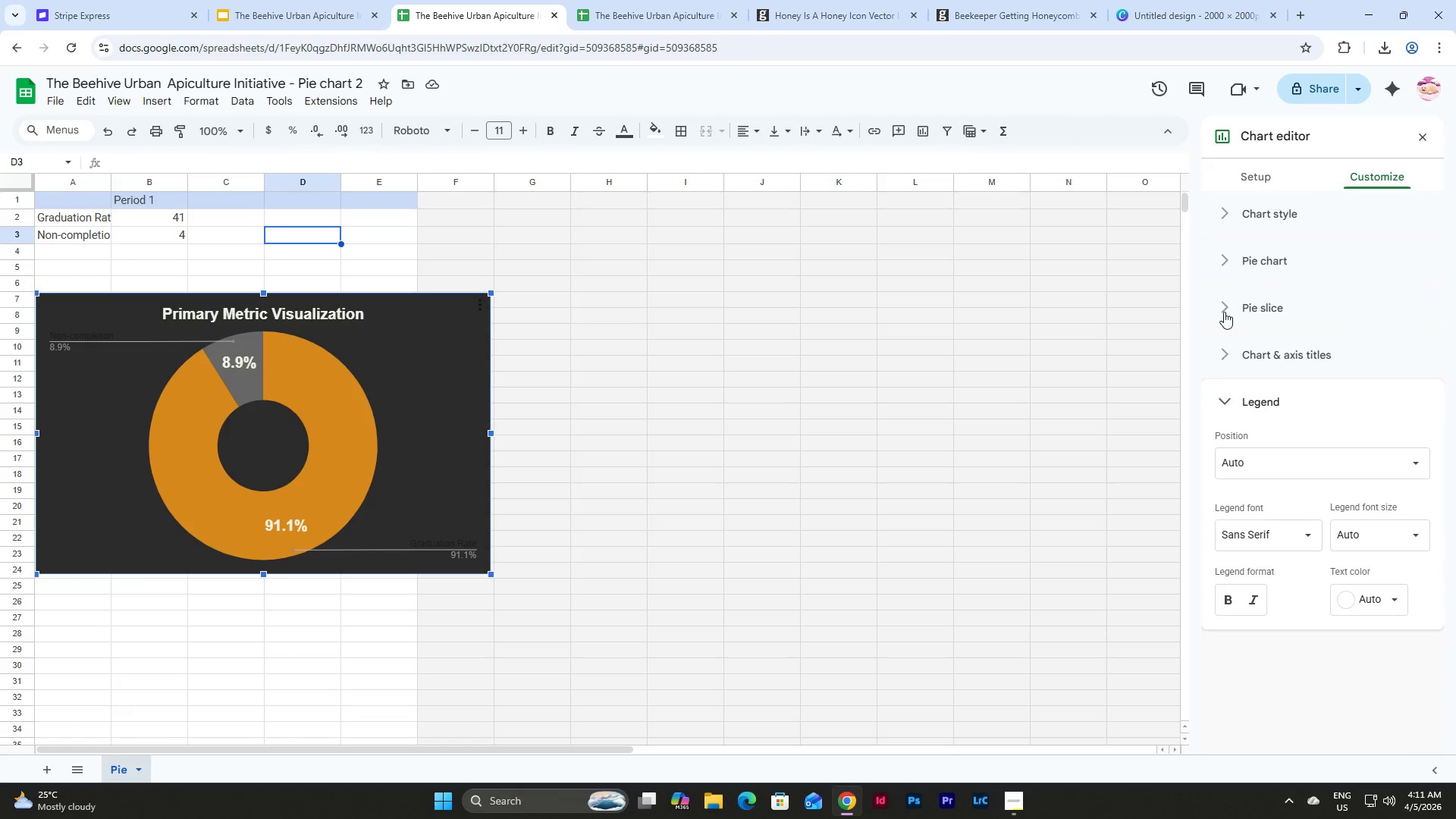 
left_click([1223, 312])
 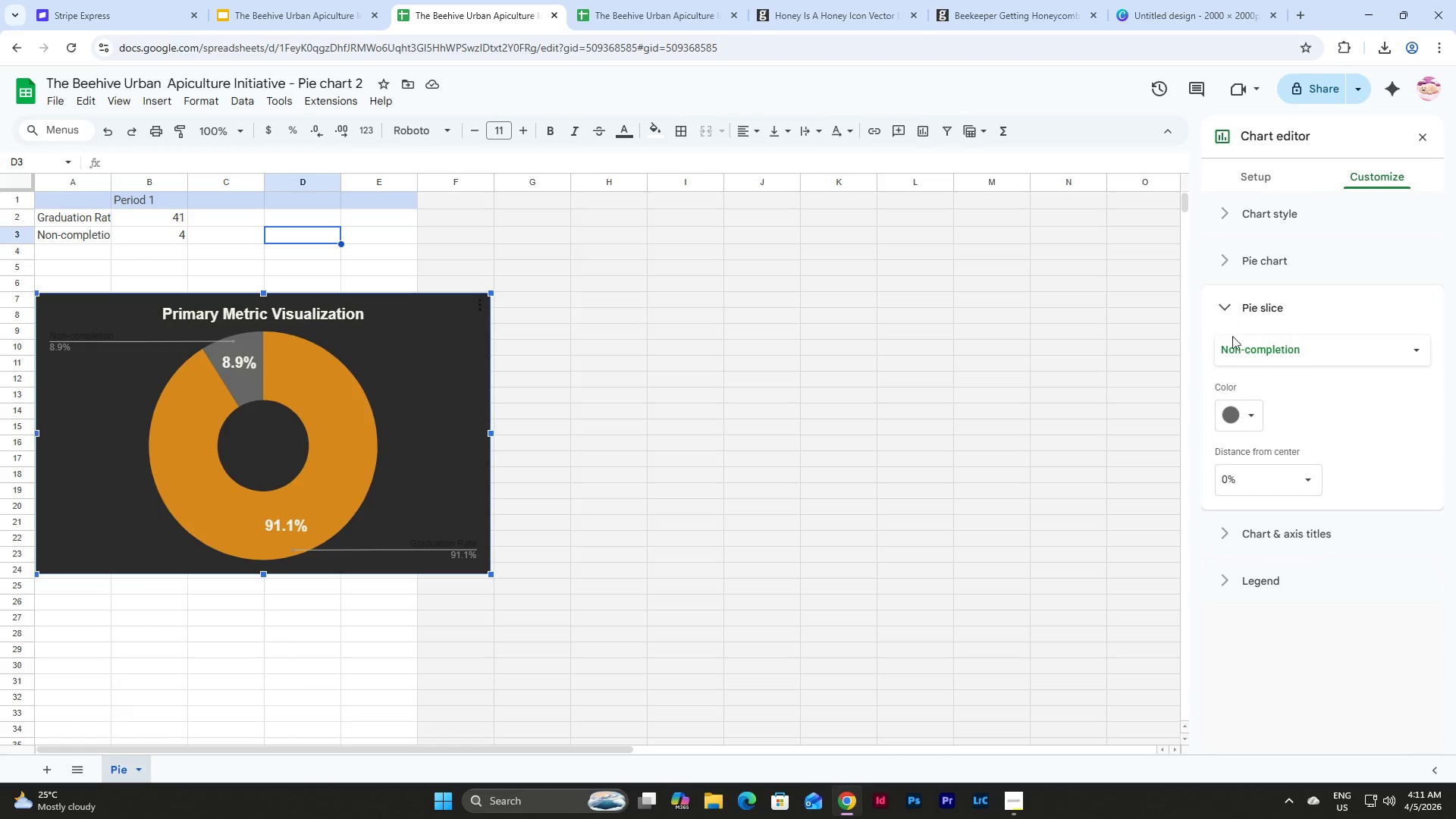 
left_click([1254, 350])
 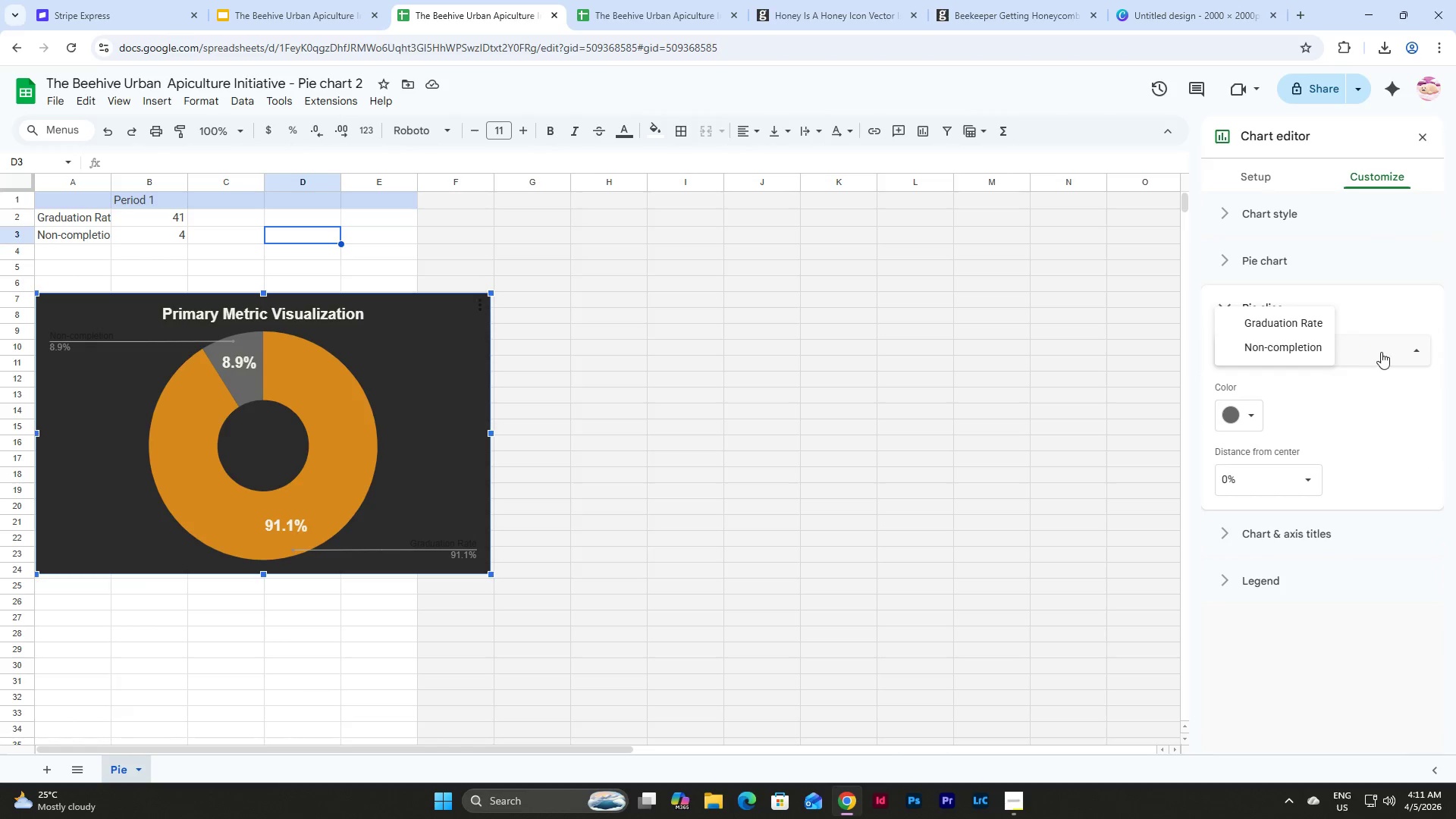 
left_click([1383, 351])
 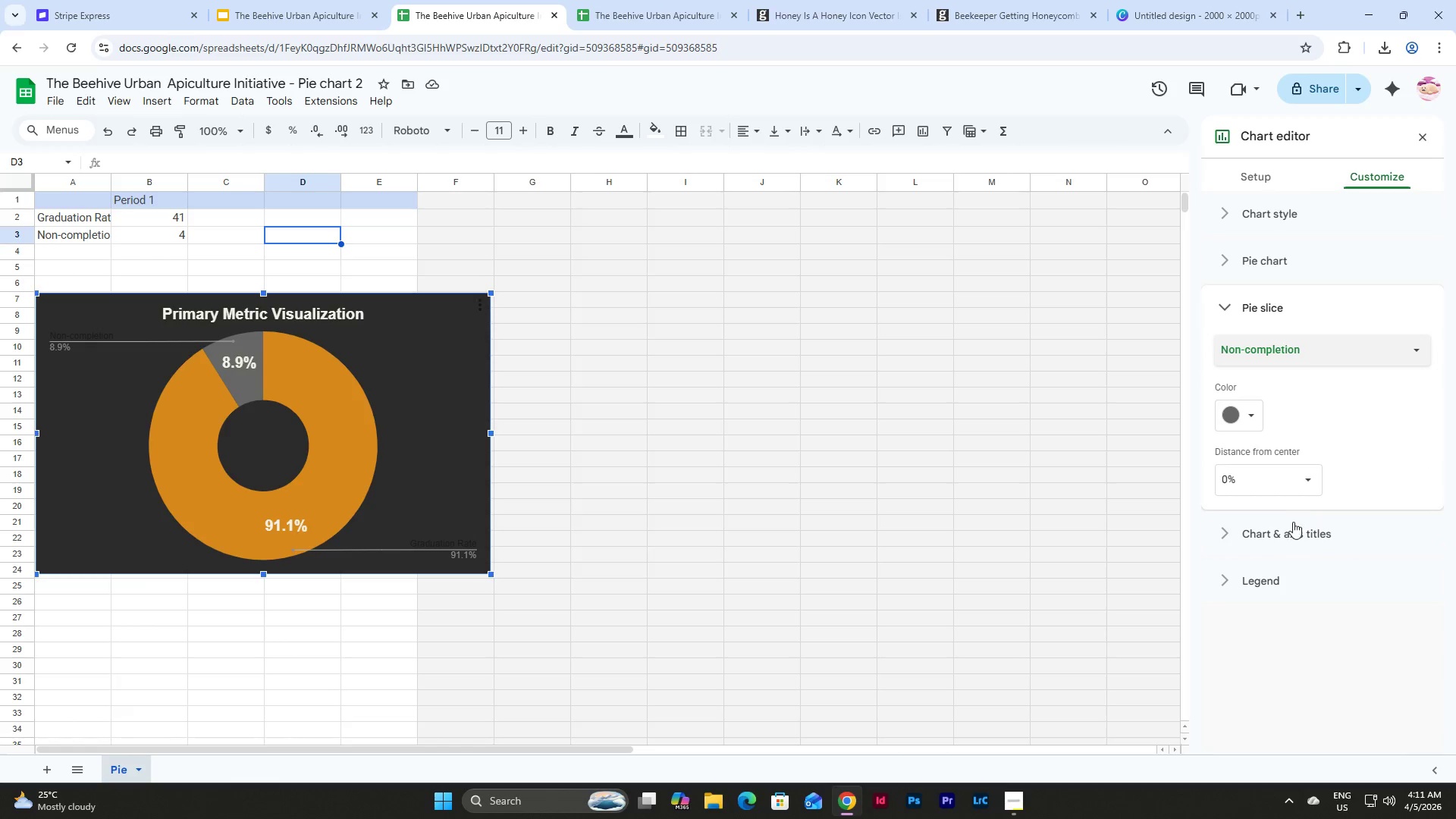 
left_click([1291, 531])
 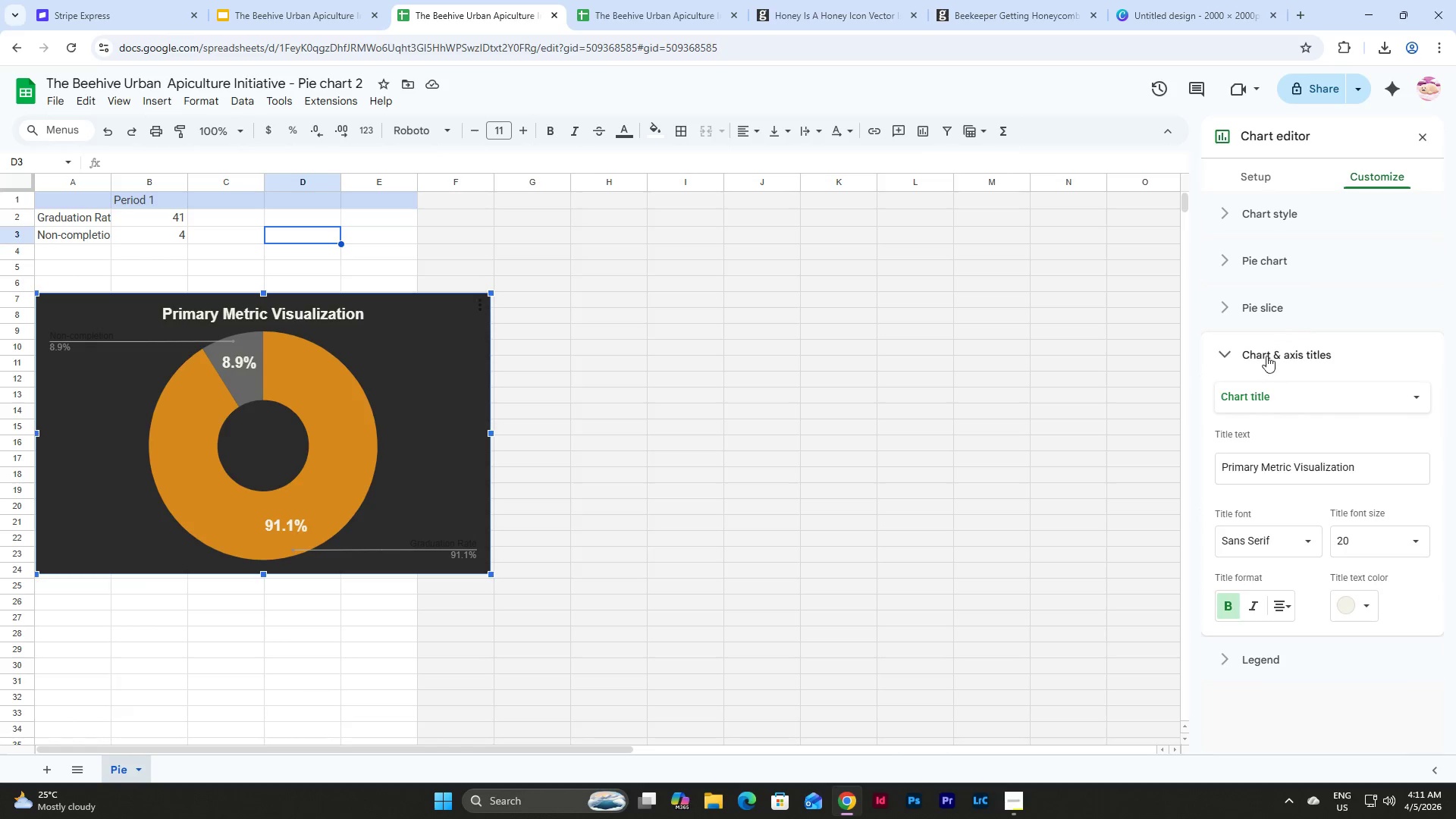 
scroll: coordinate [1262, 364], scroll_direction: down, amount: 3.0
 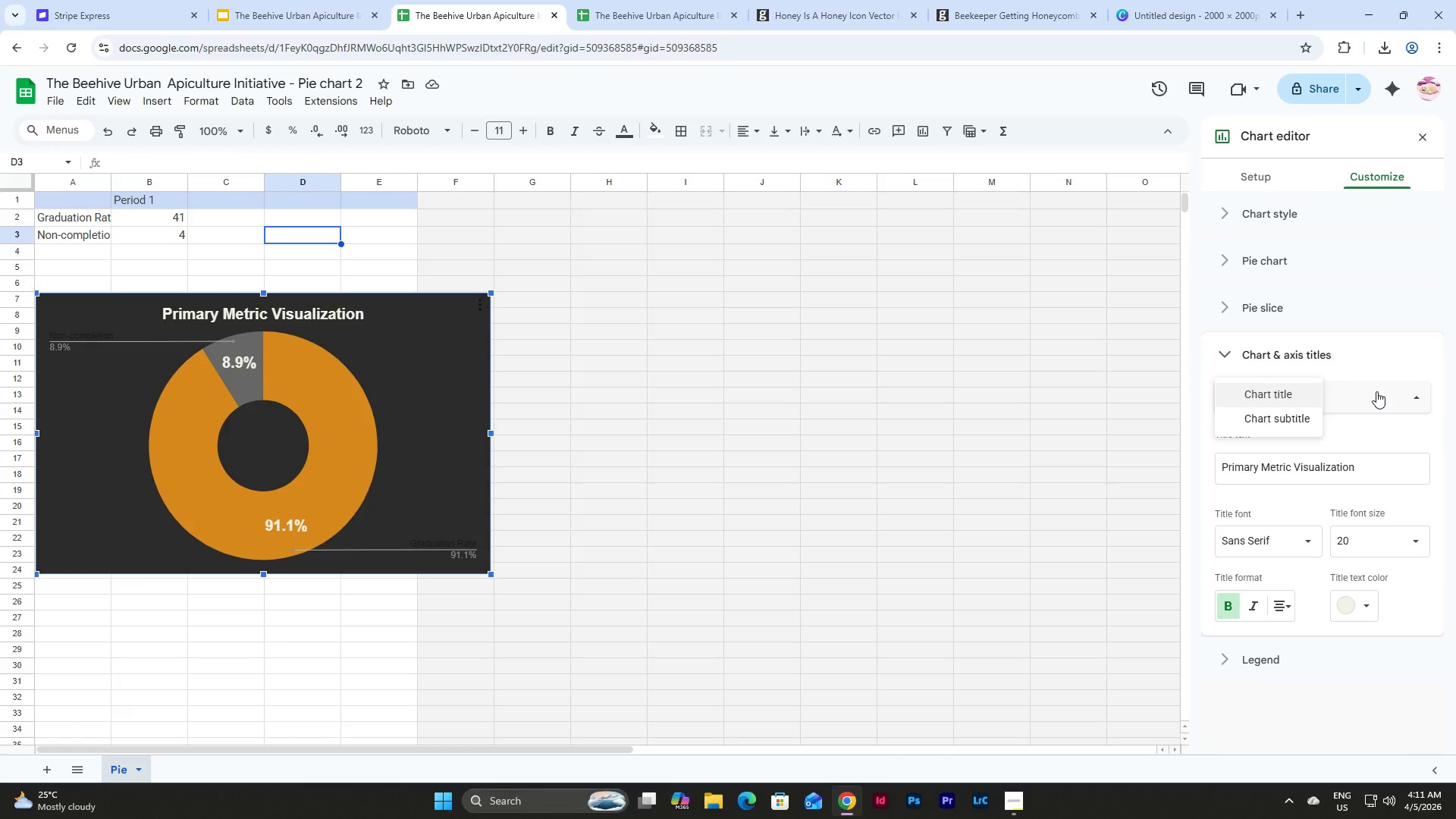 
mouse_move([1364, 406])
 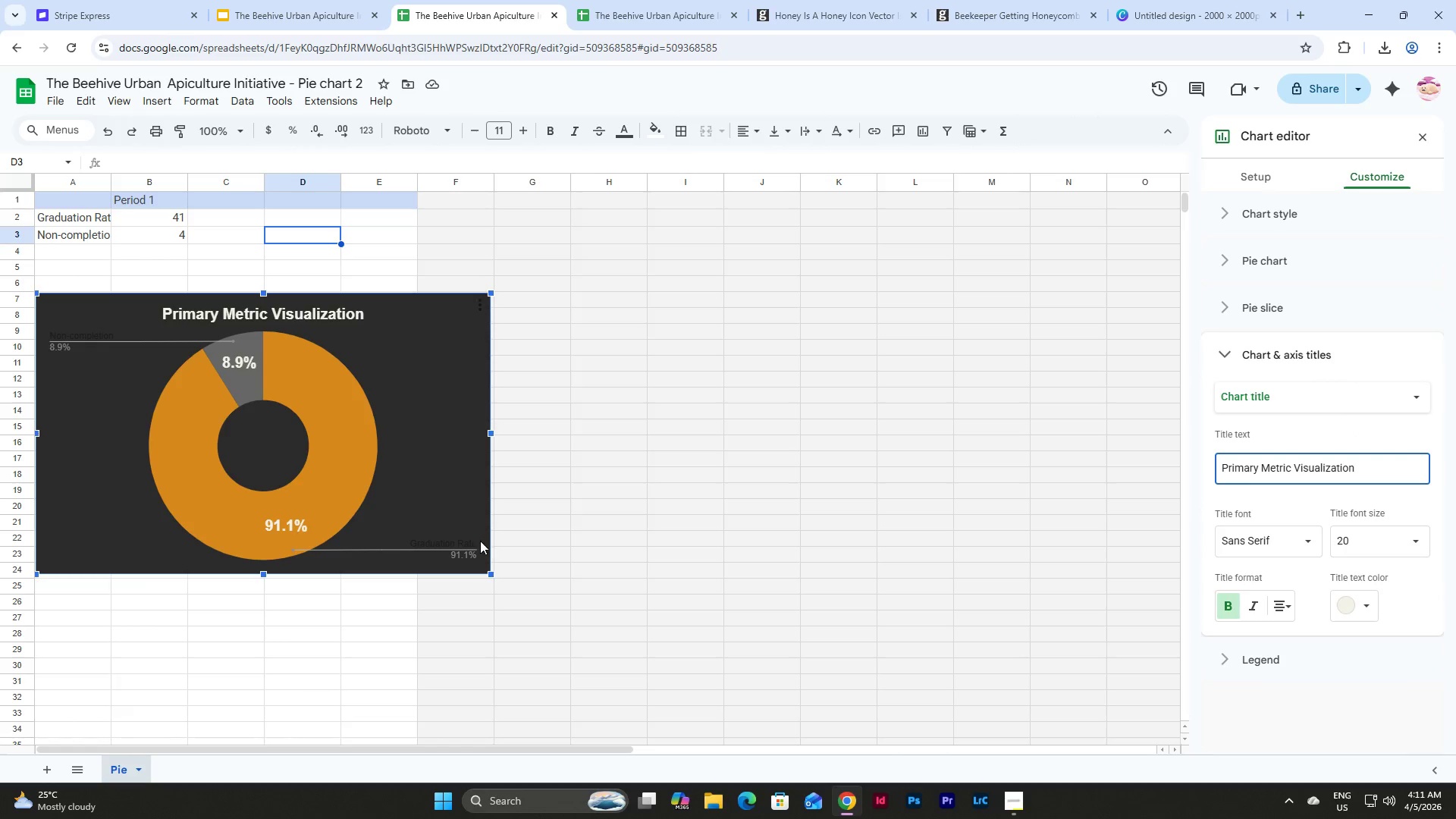 
left_click([472, 548])
 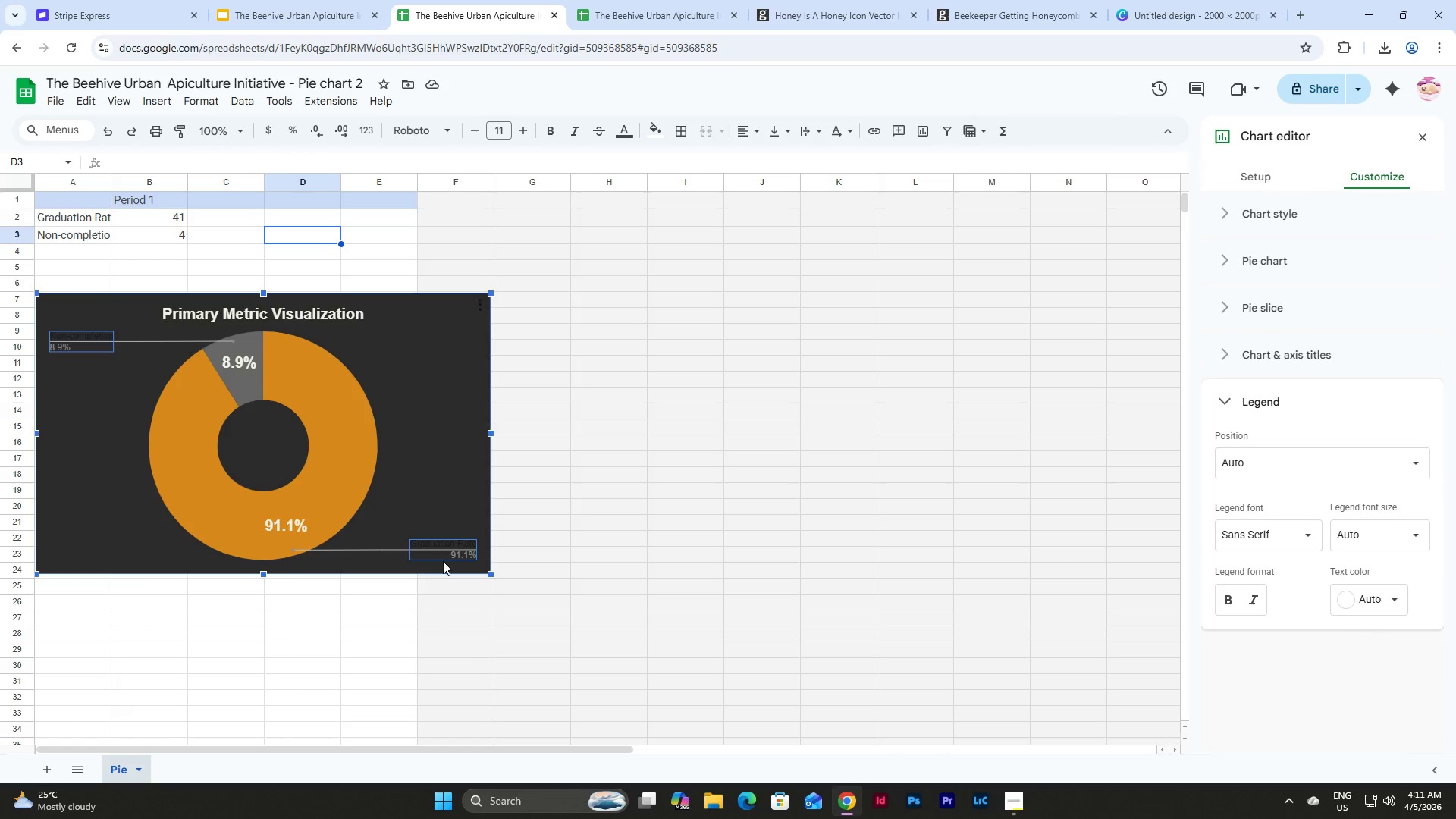 
left_click([1306, 460])
 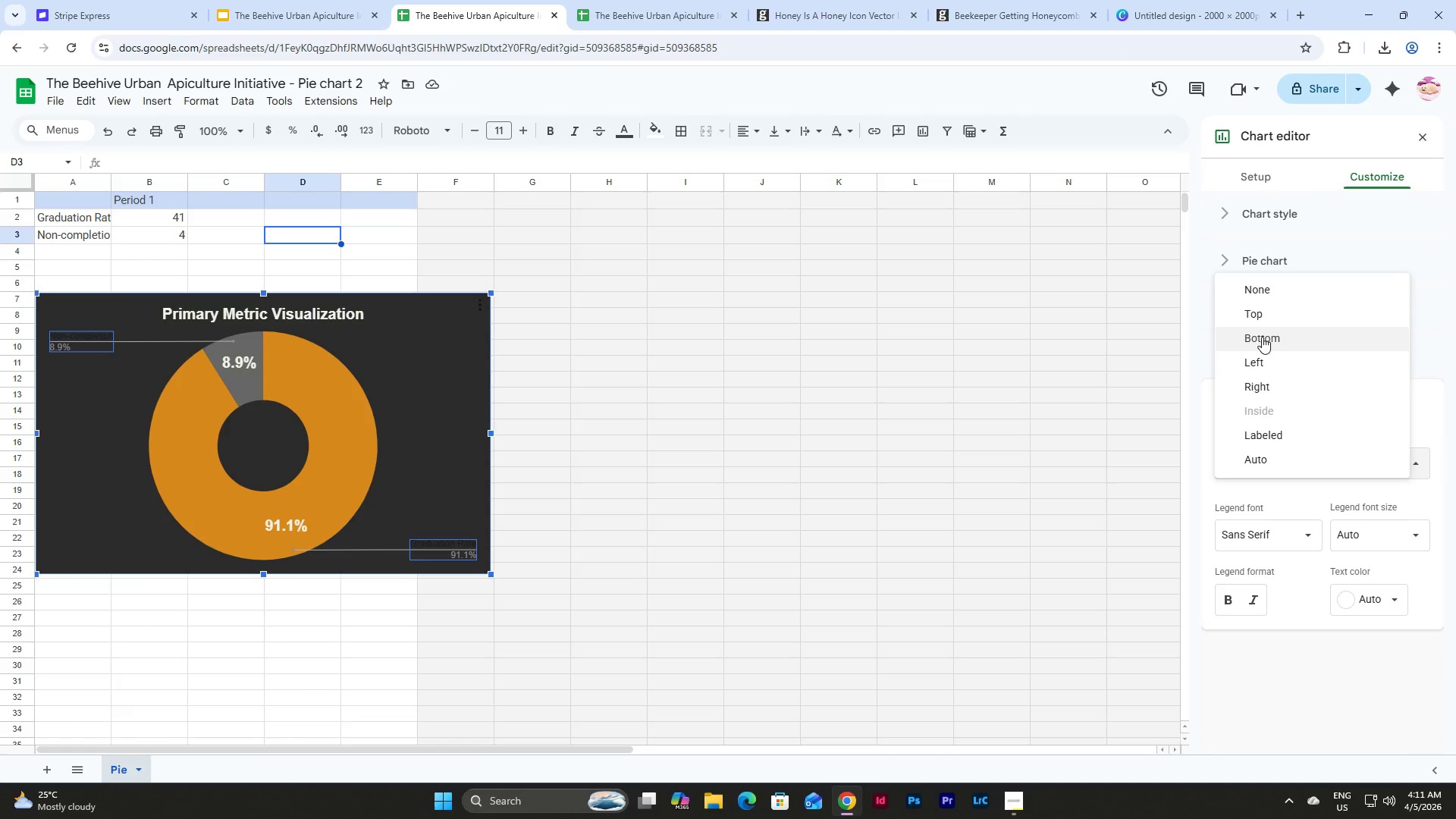 
left_click([1279, 317])
 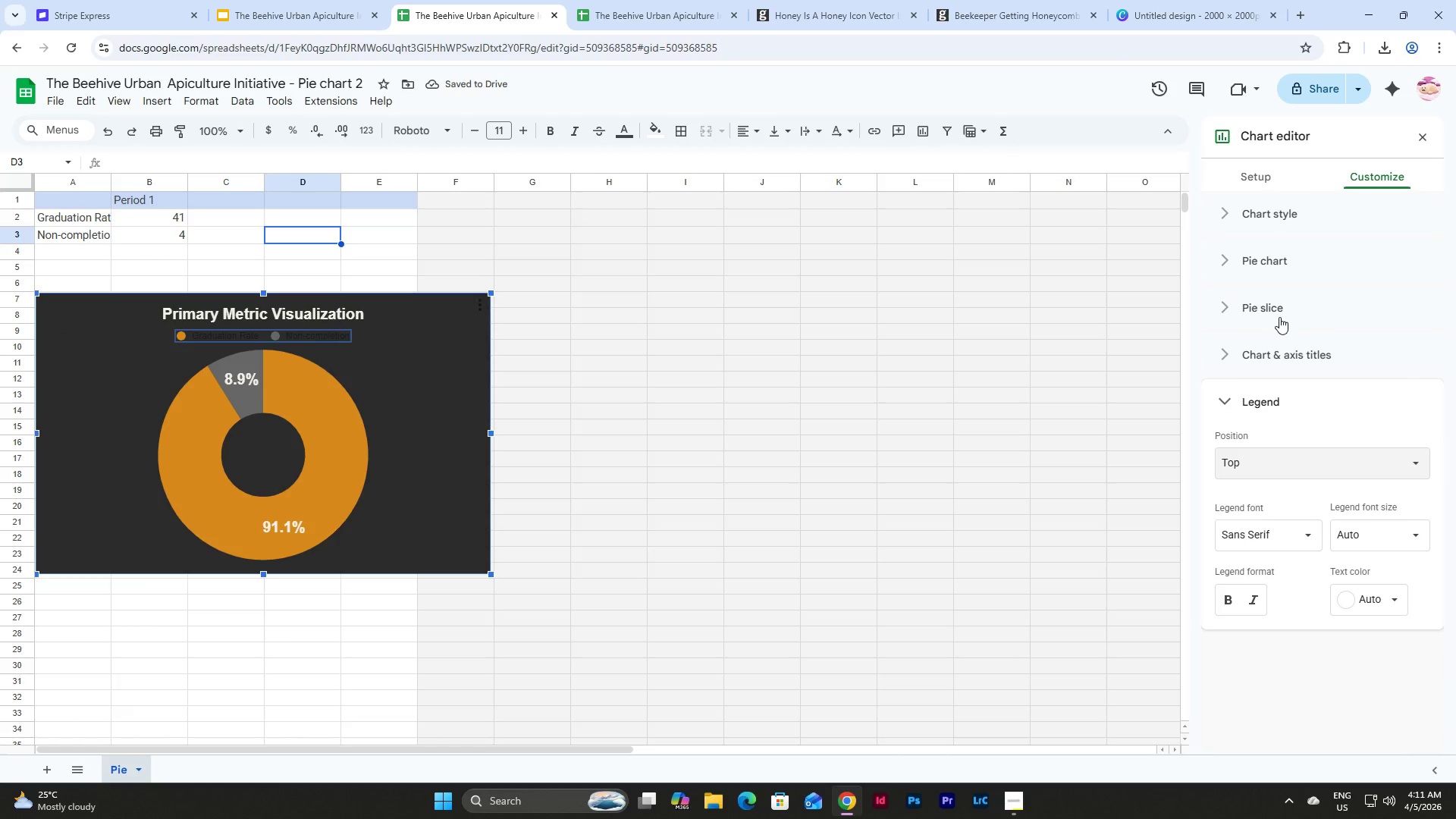 
wait(5.34)
 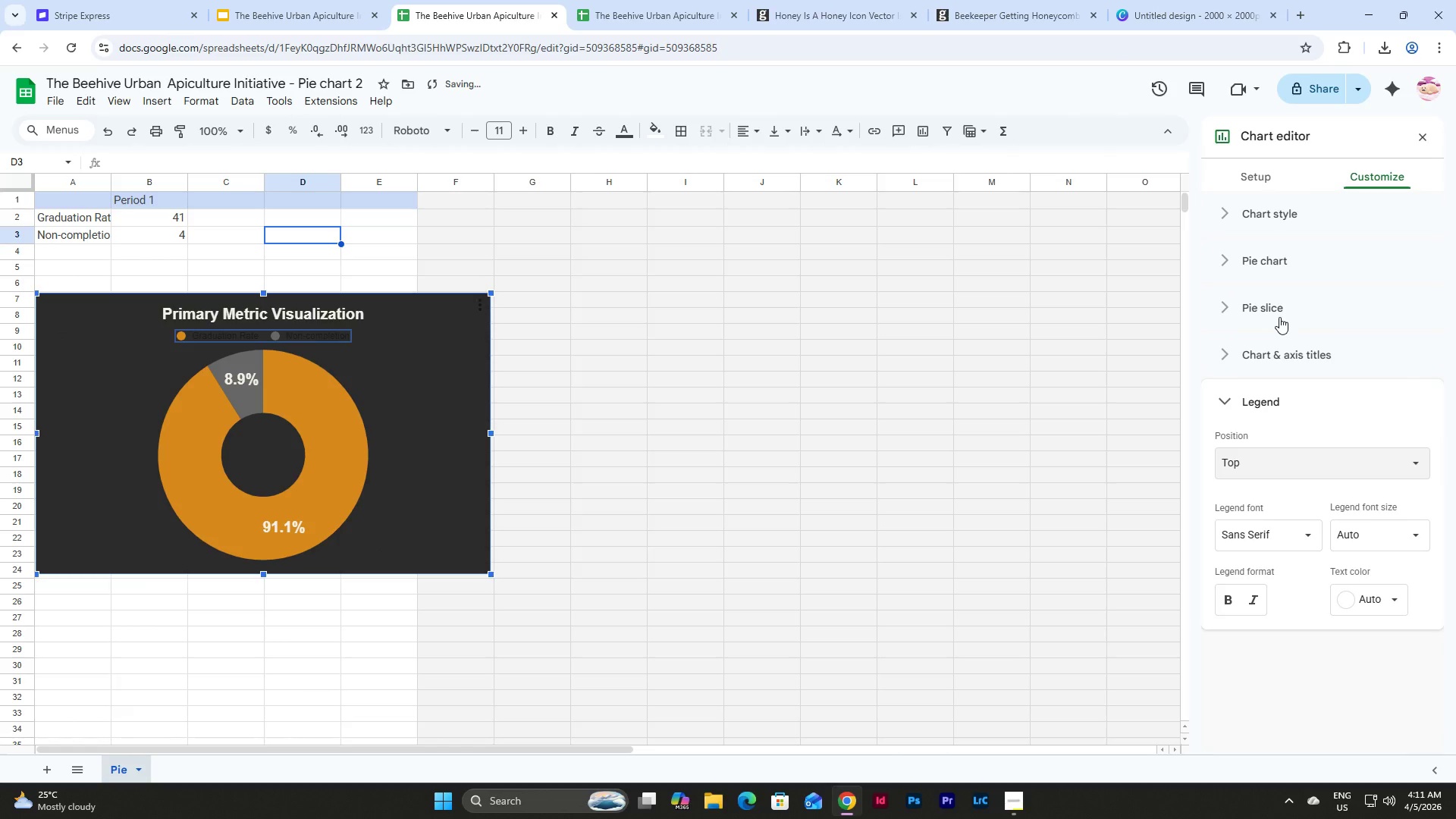 
left_click([1302, 466])
 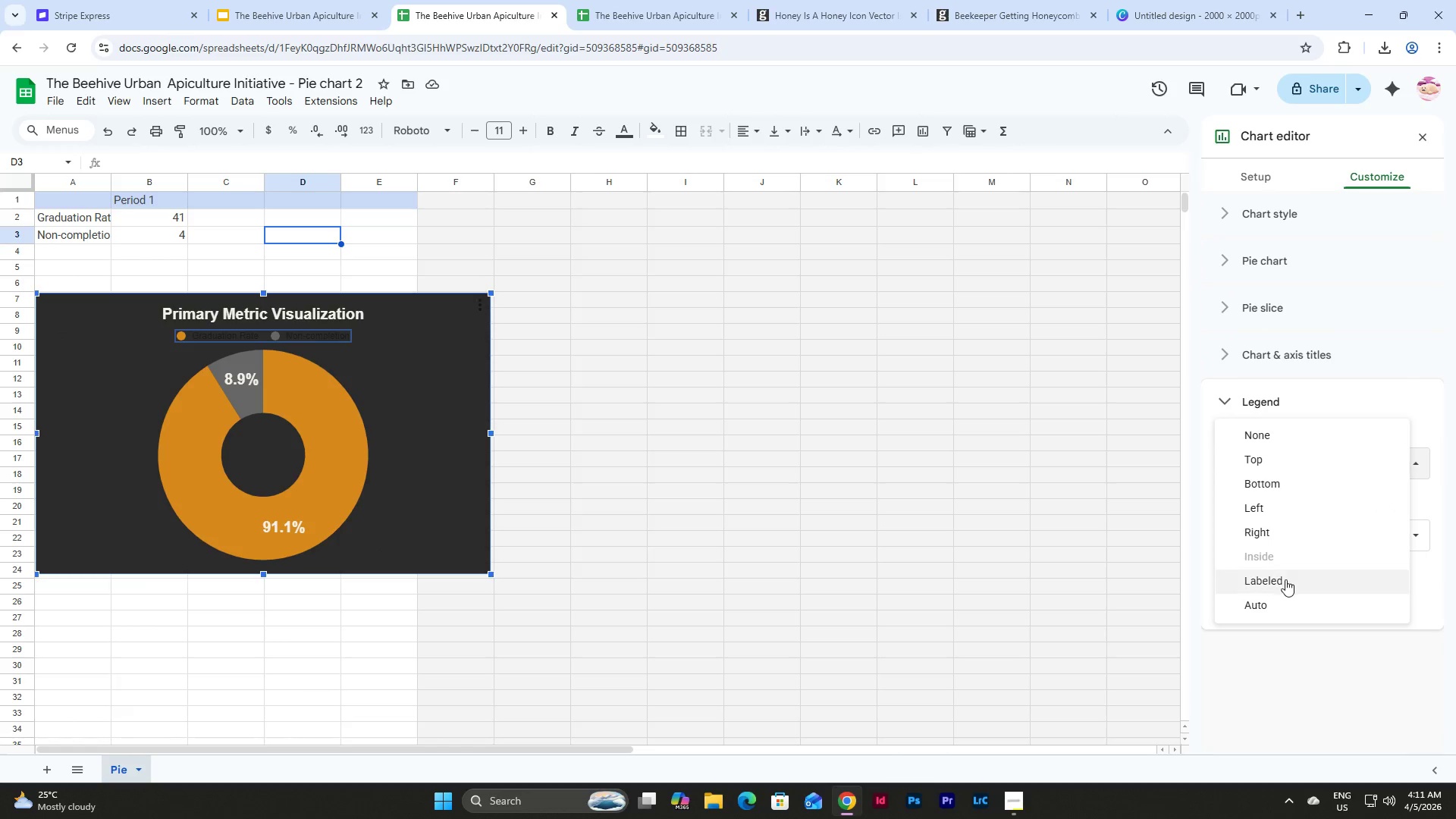 
left_click([1285, 582])
 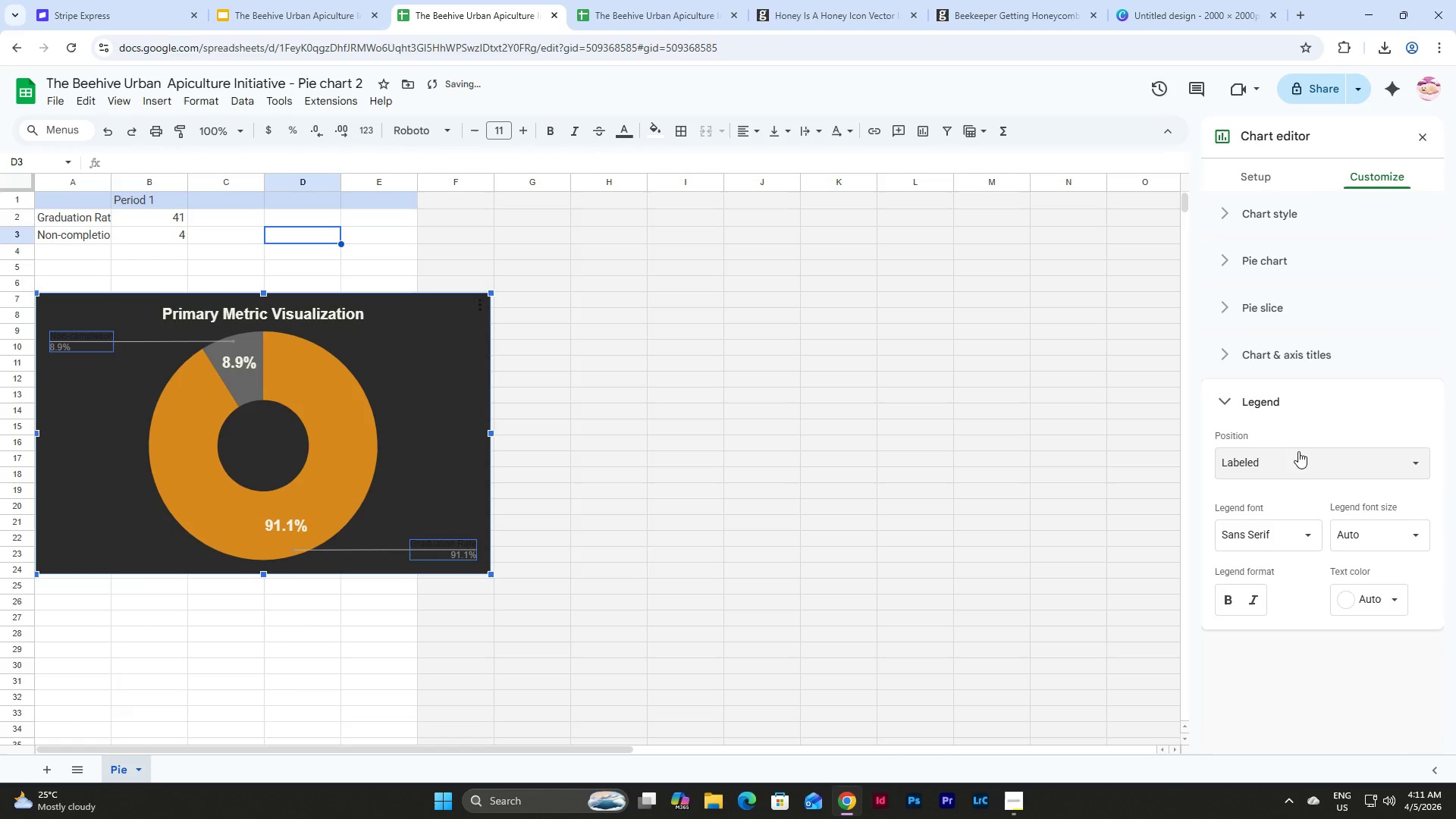 
left_click([1298, 457])
 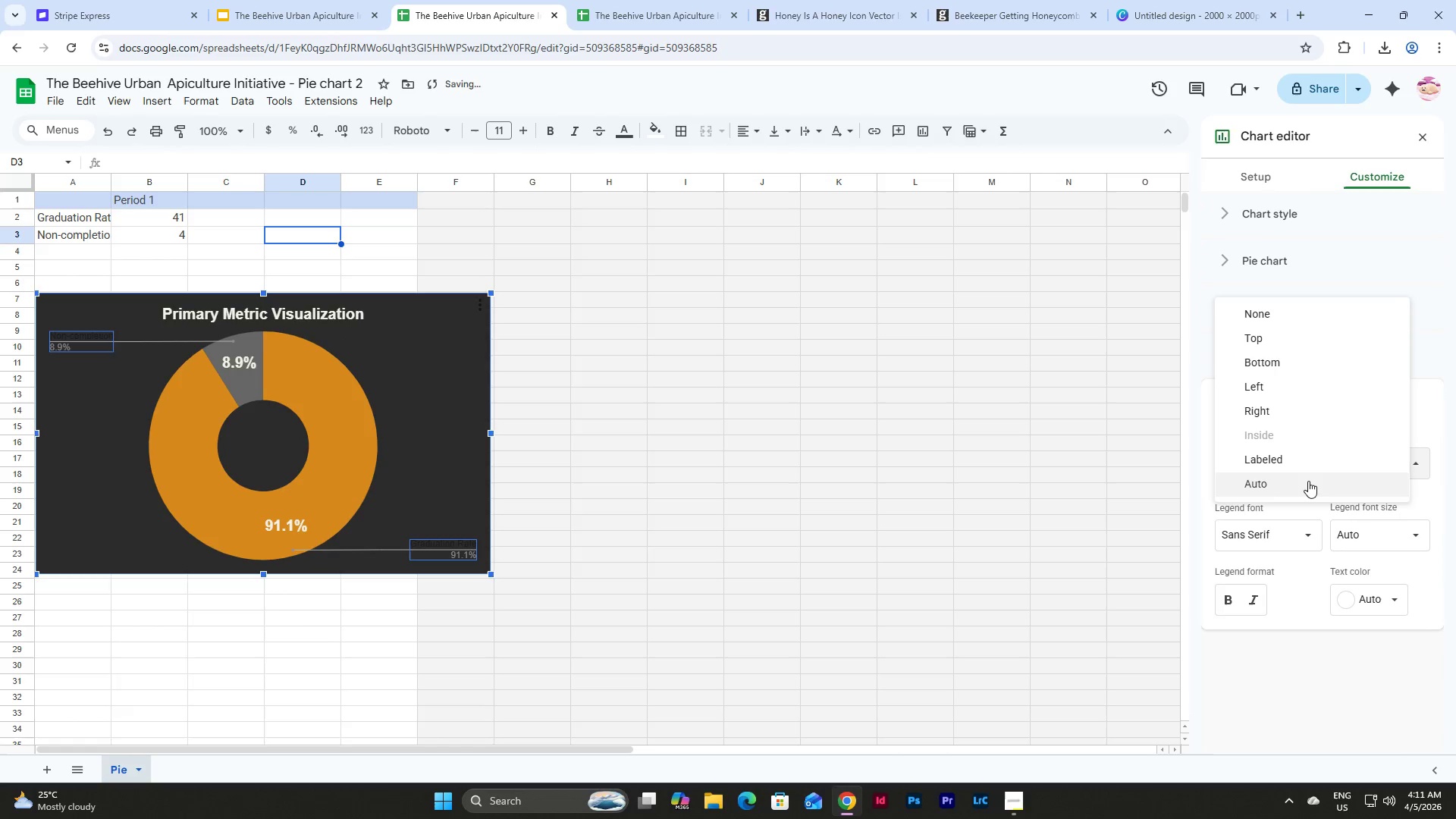 
left_click([1308, 481])
 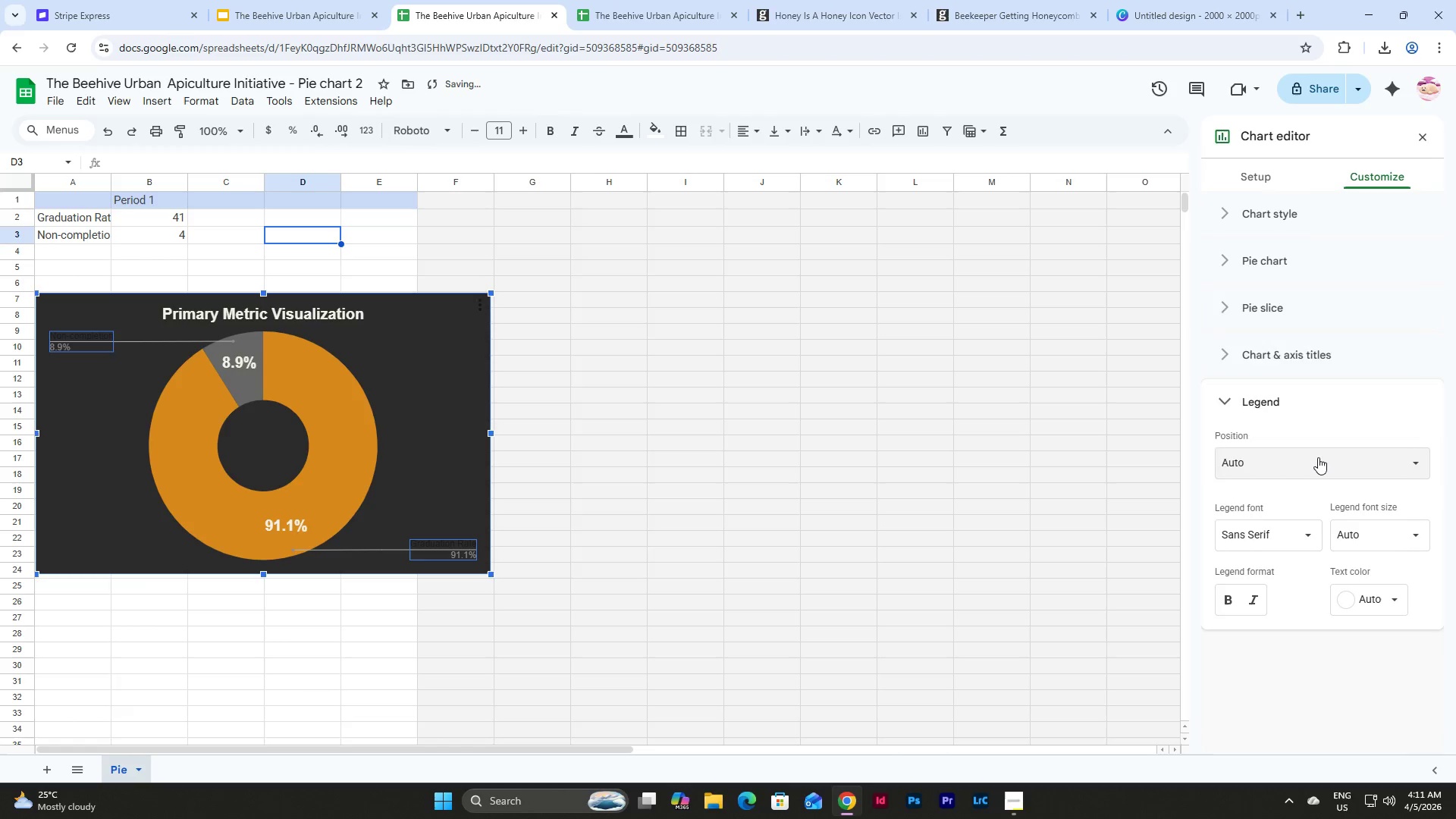 
left_click([1318, 457])
 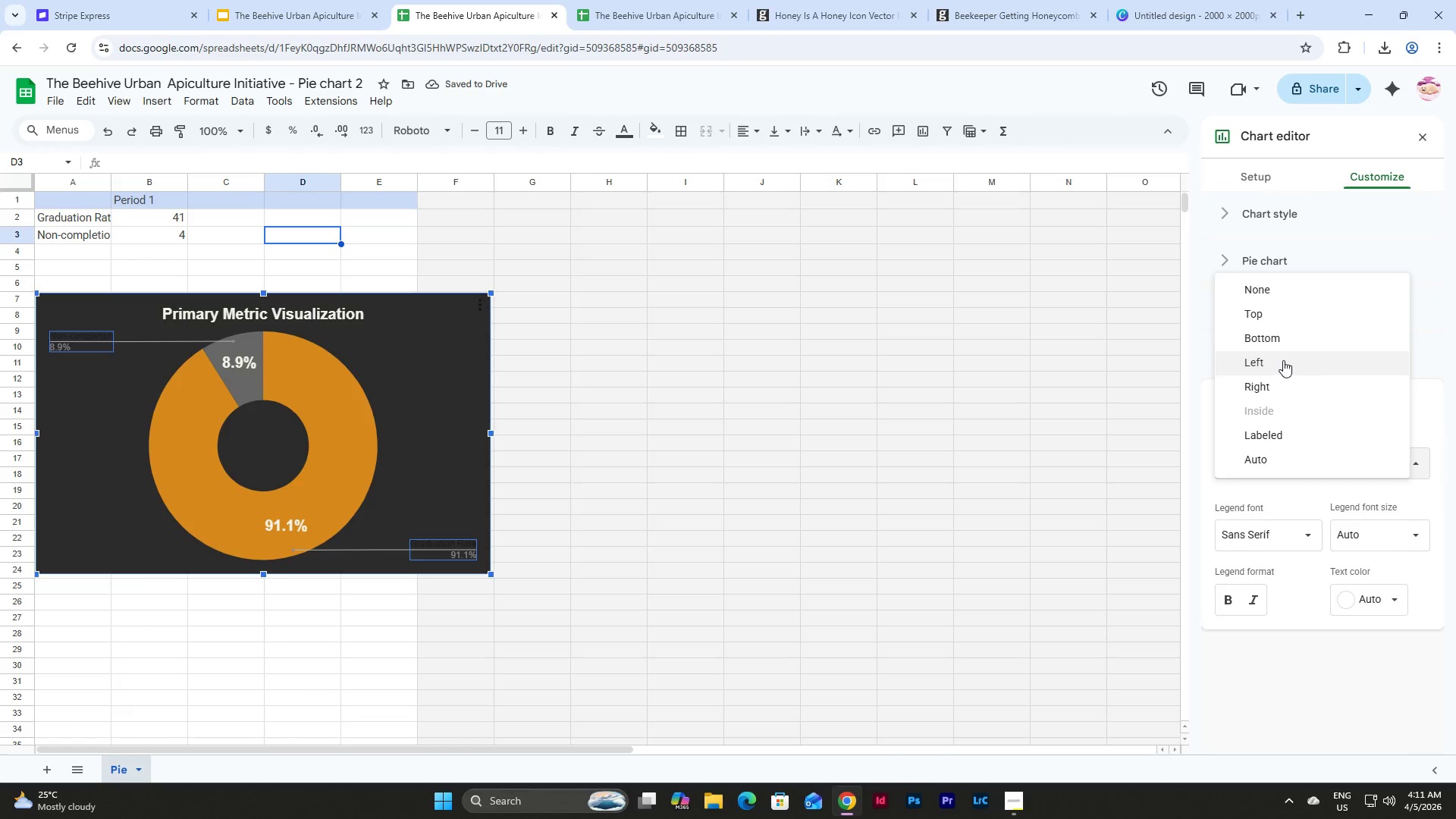 
left_click([1283, 360])
 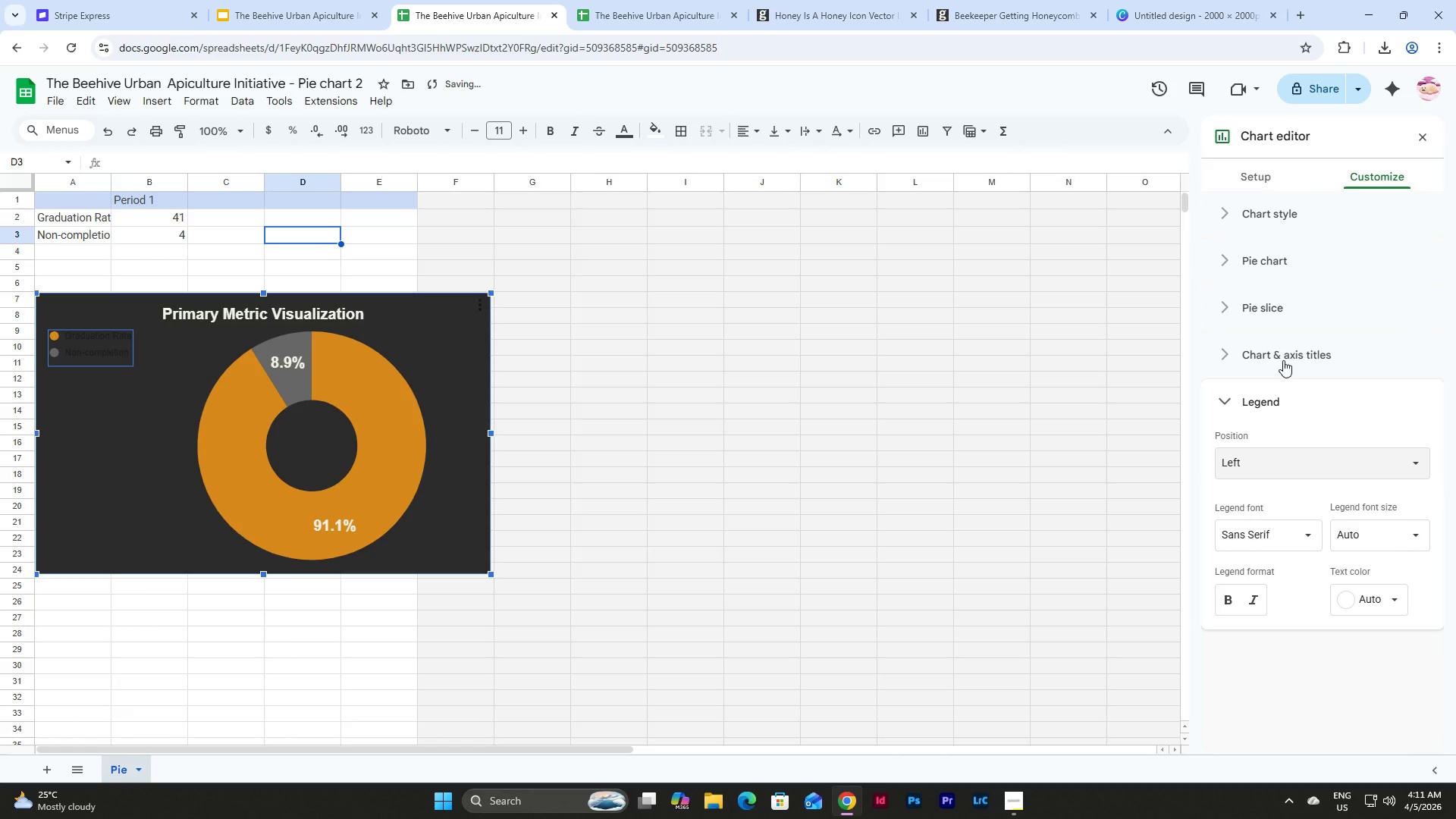 
left_click([1282, 473])
 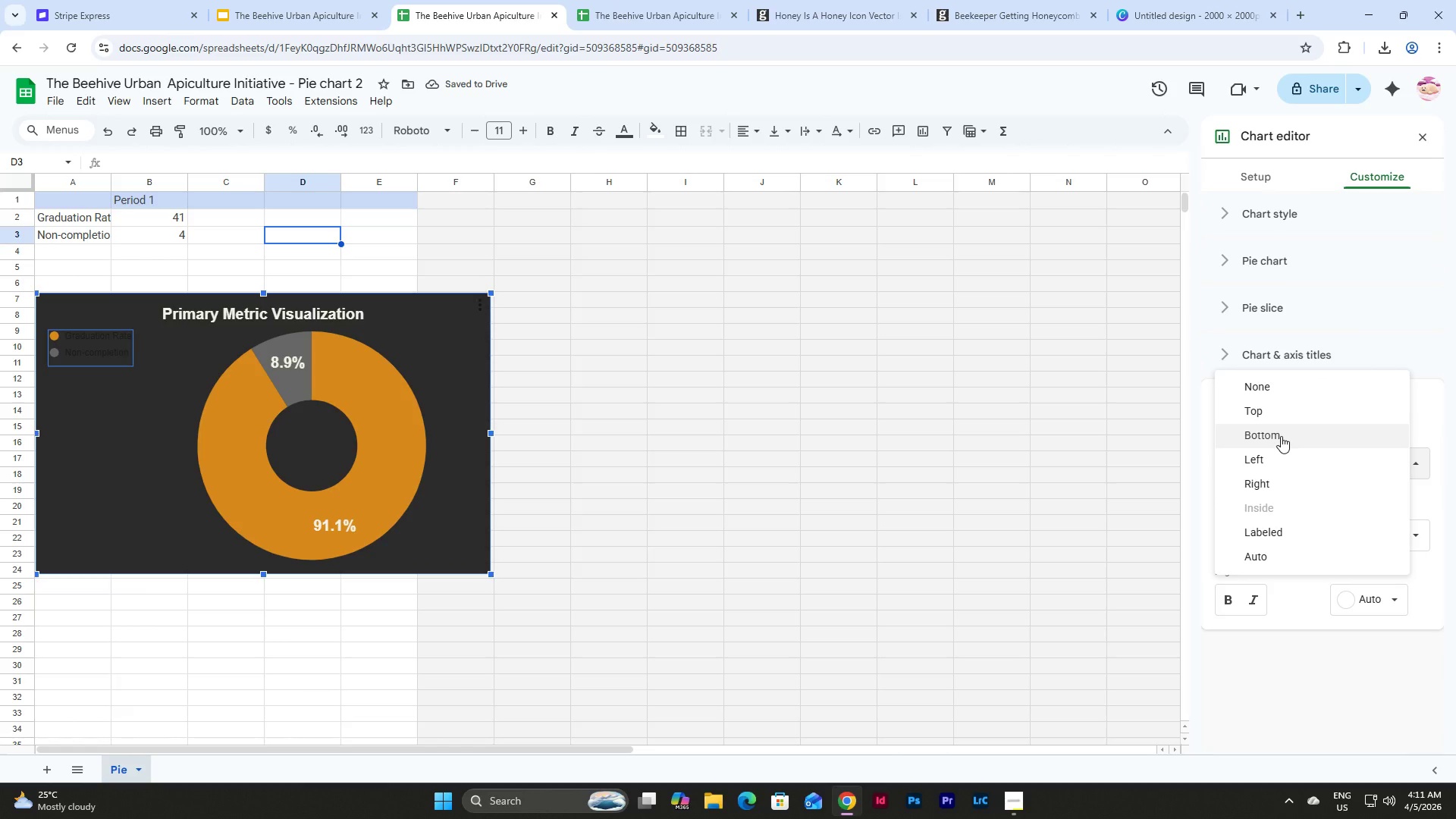 
left_click([1281, 436])
 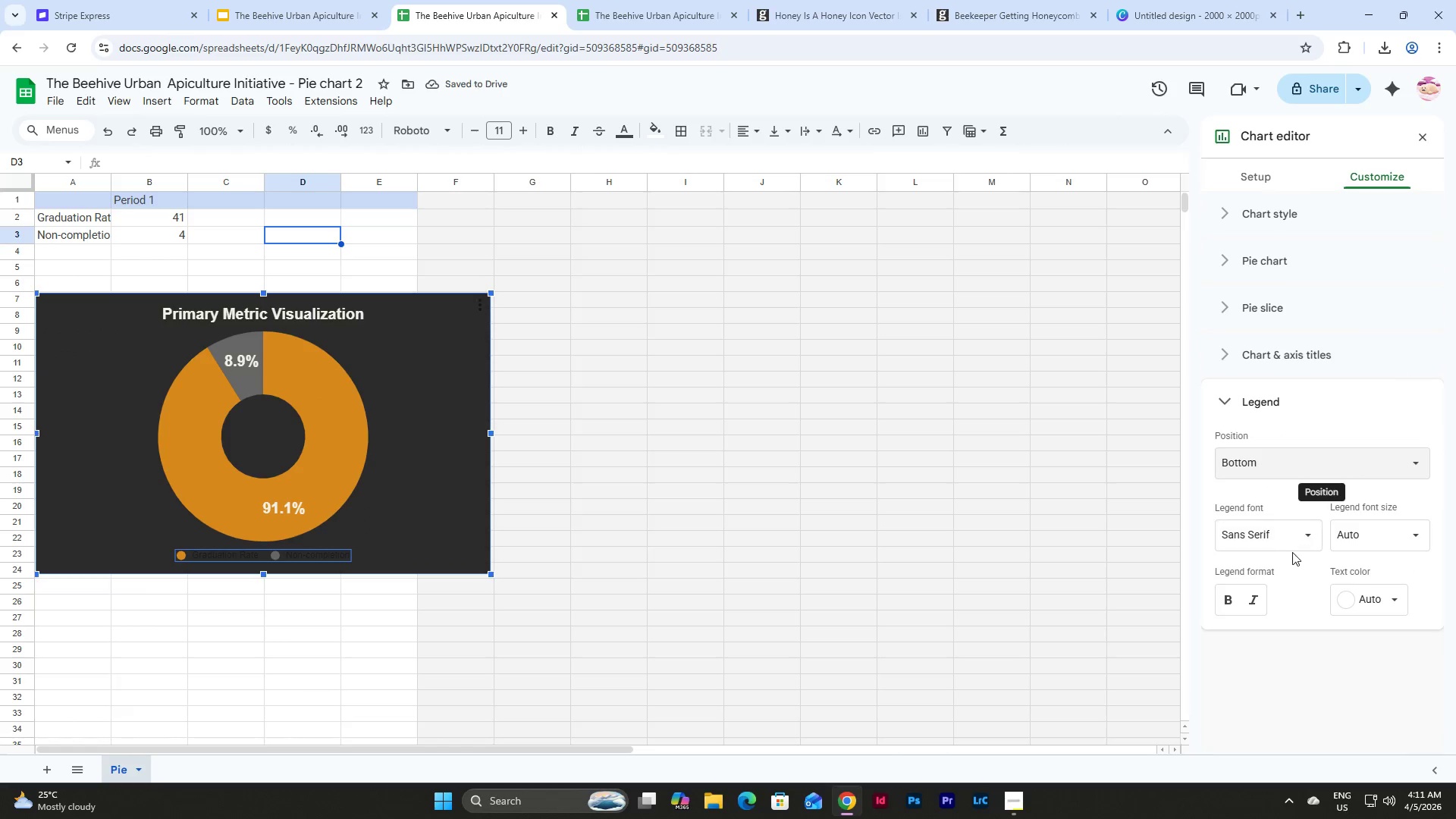 
left_click_drag(start_coordinate=[1374, 597], to_coordinate=[1380, 596])
 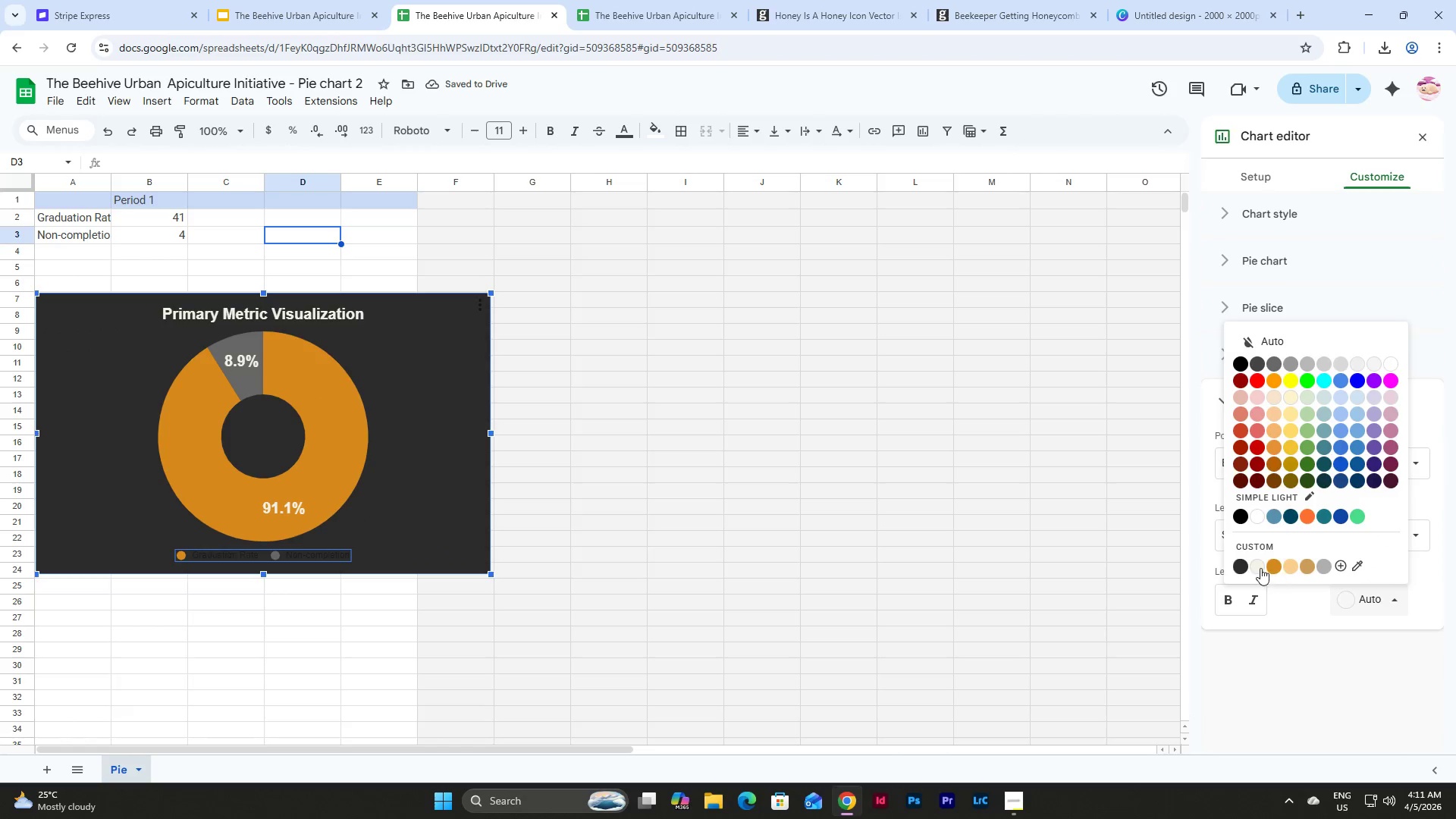 
left_click([1258, 566])
 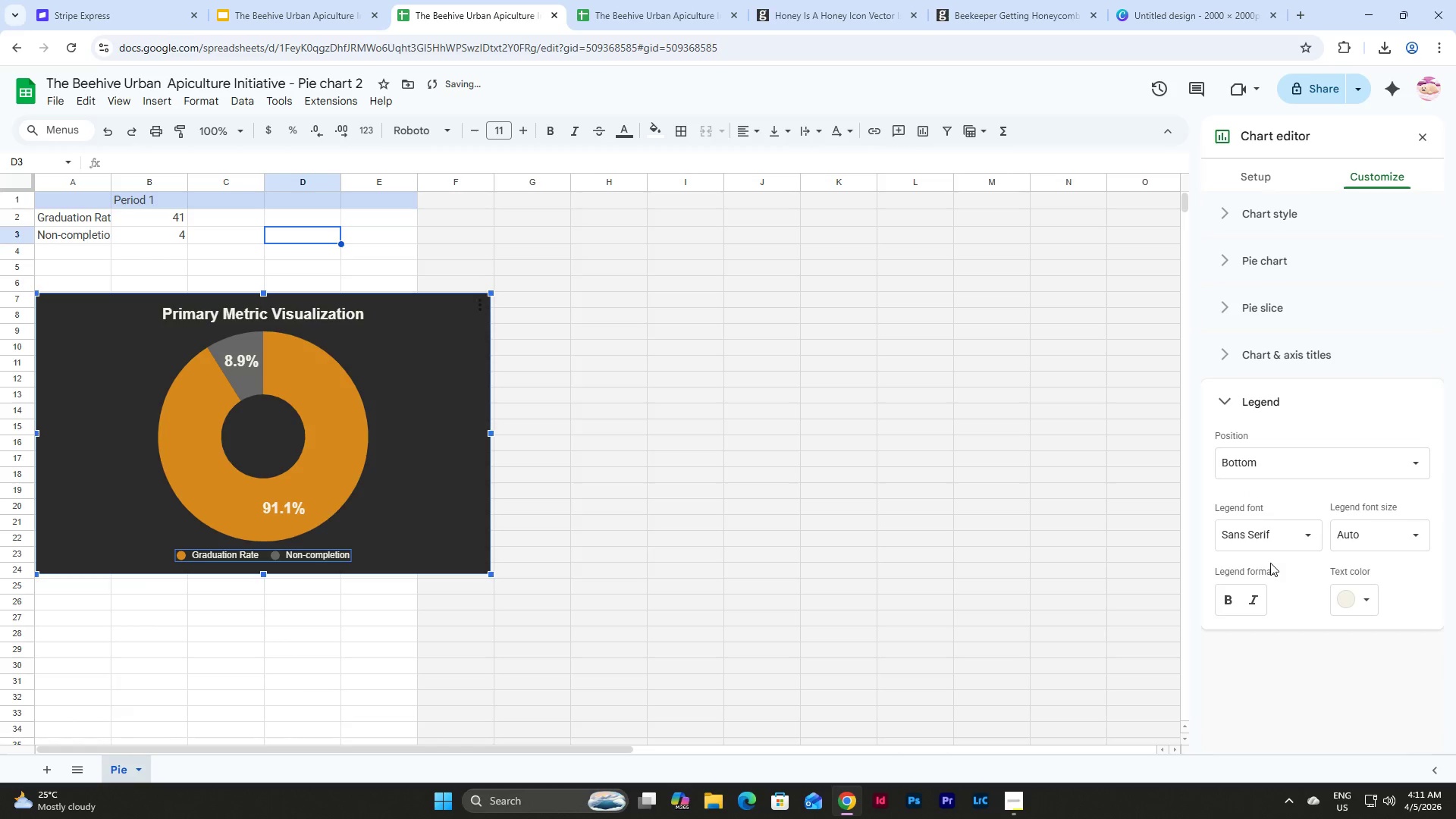 
left_click([1222, 603])
 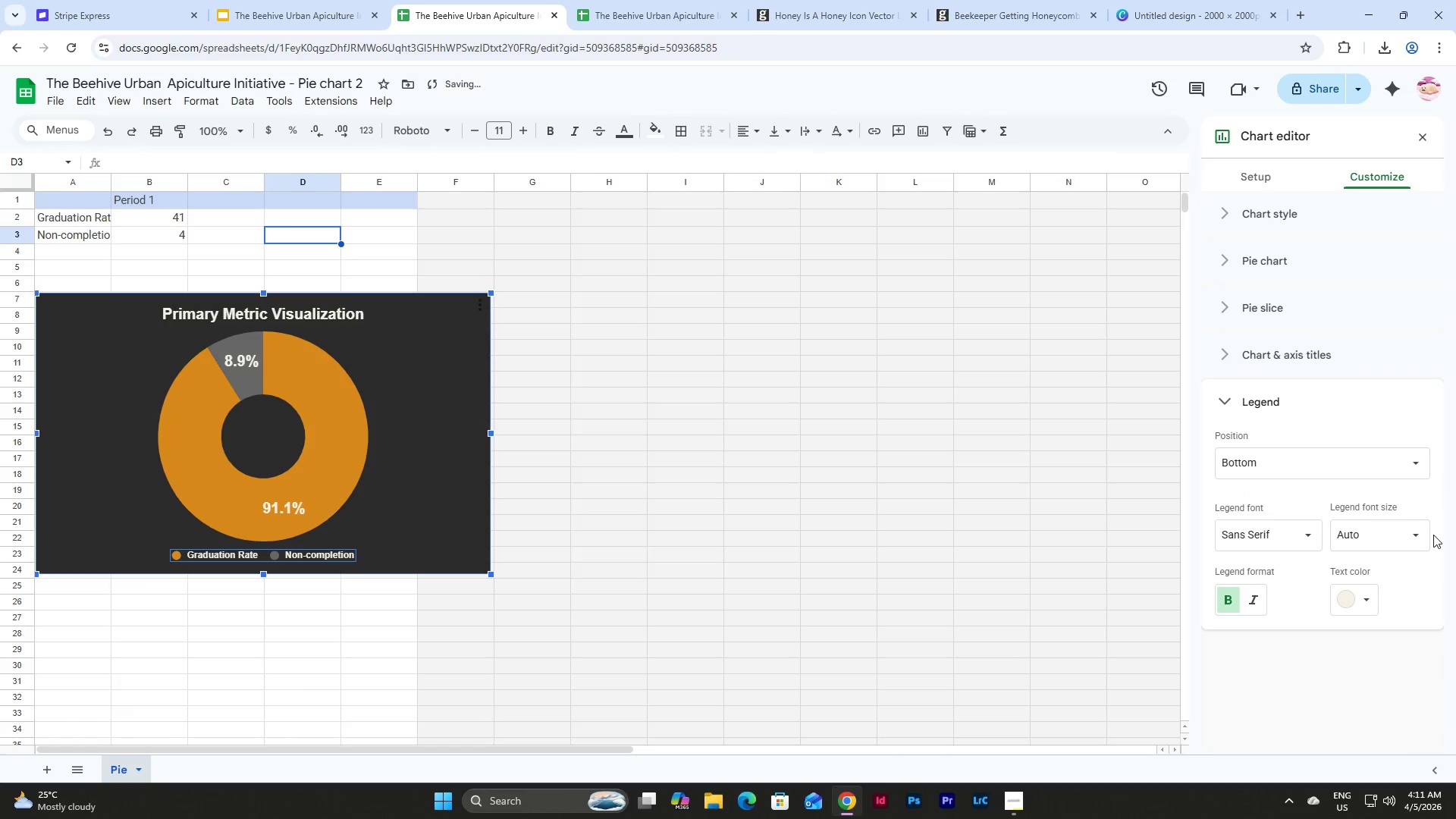 
left_click([1414, 534])
 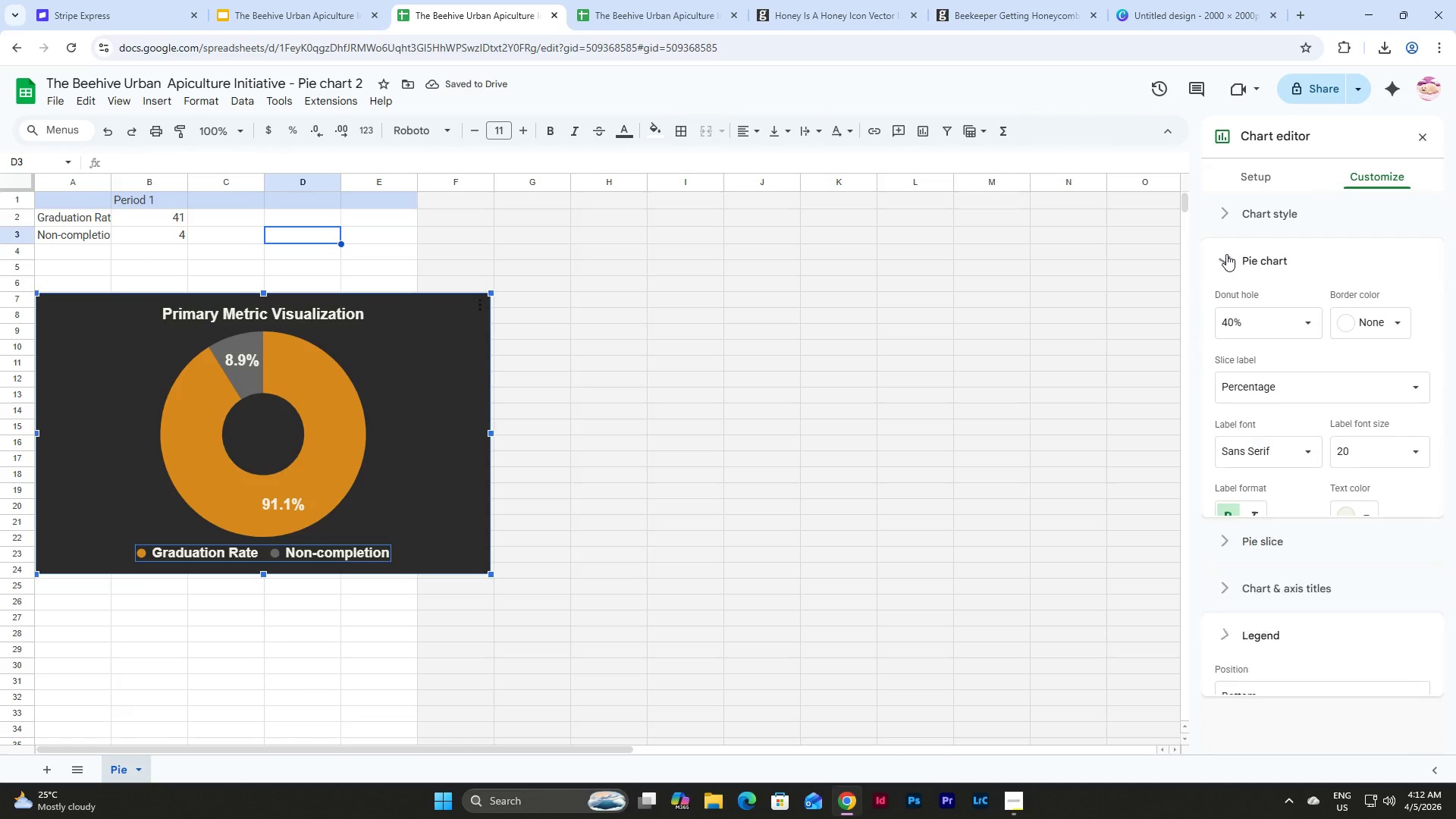 
wait(7.98)
 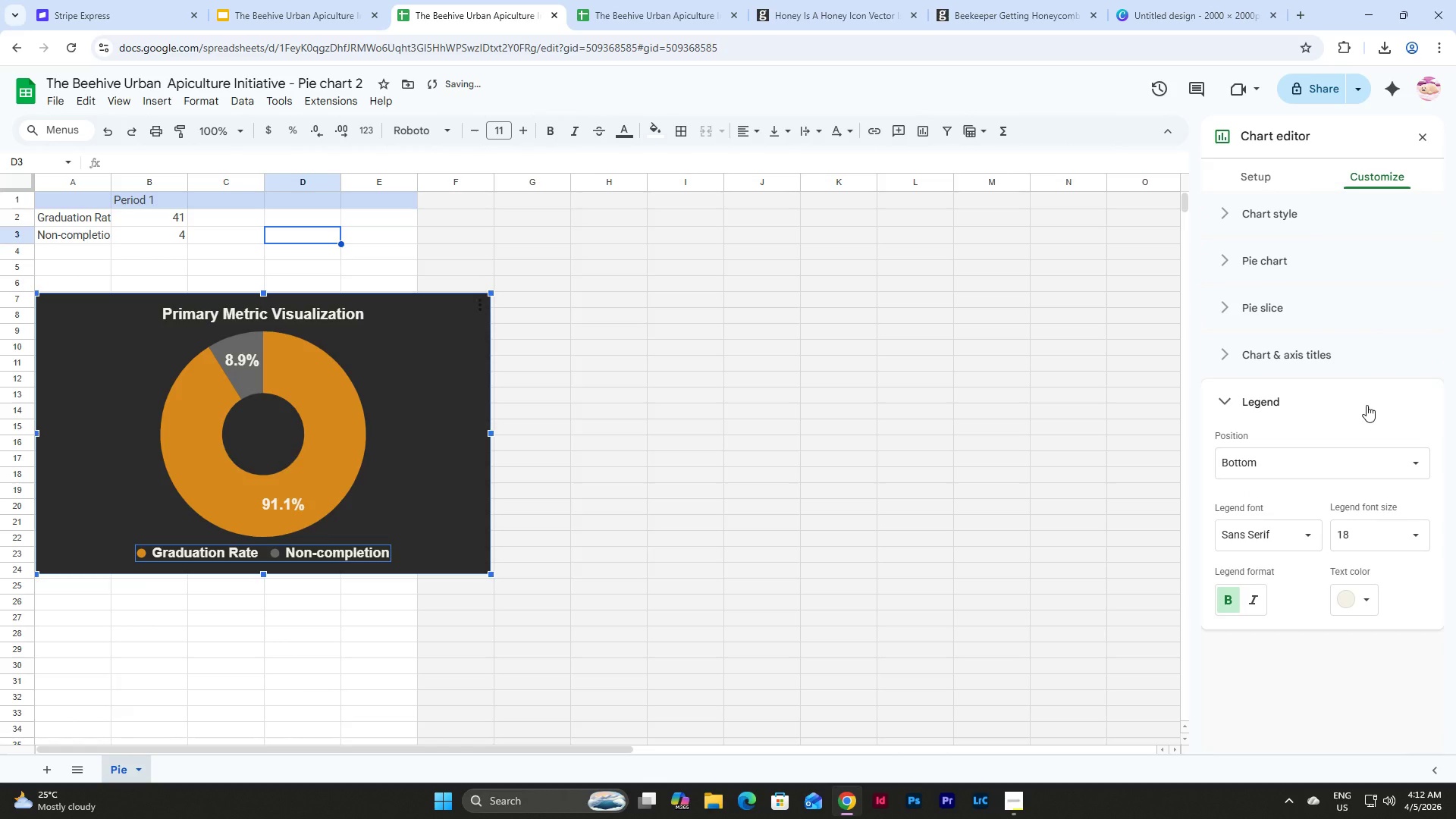 
left_click([1417, 456])
 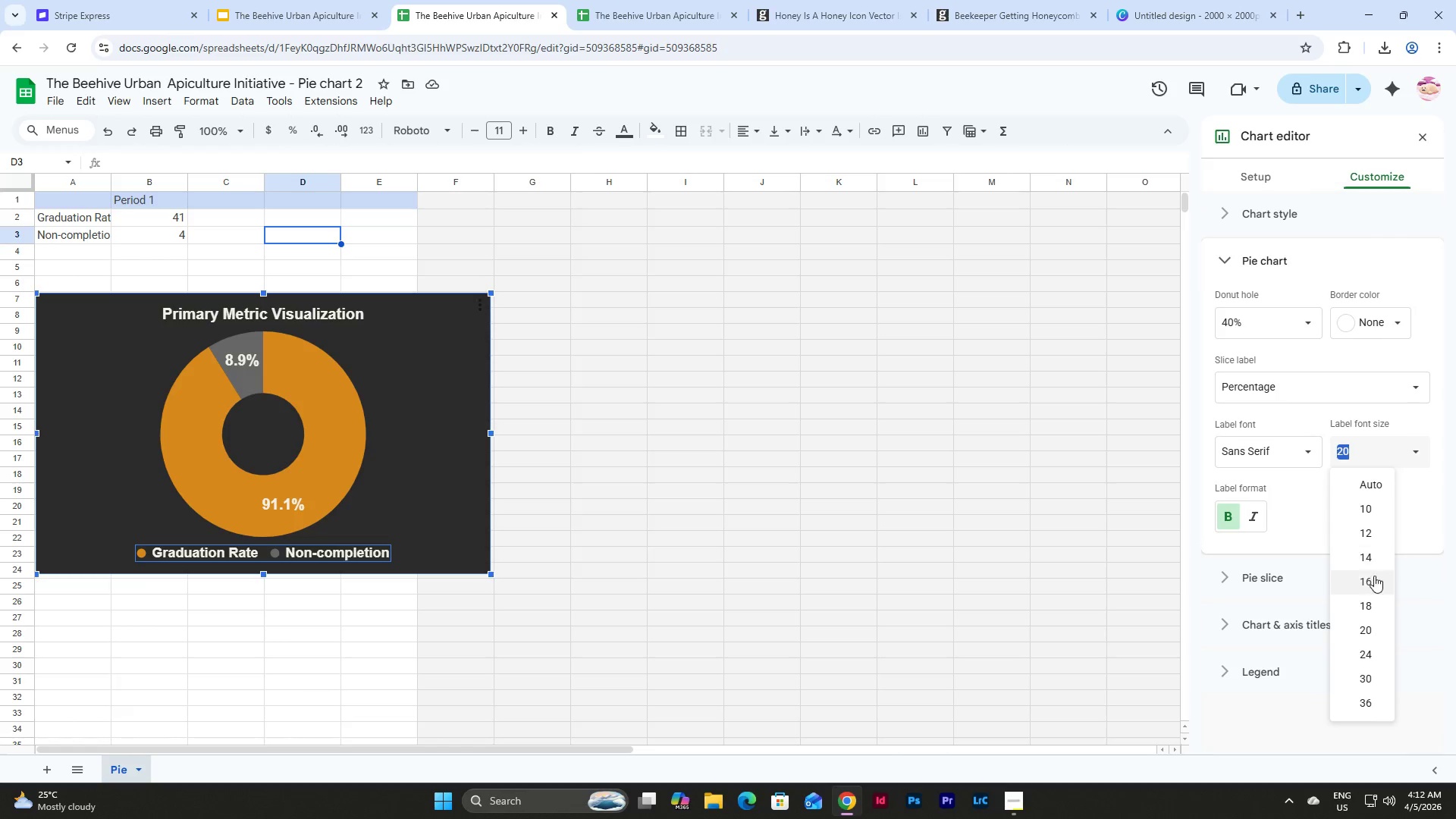 
left_click([1373, 598])
 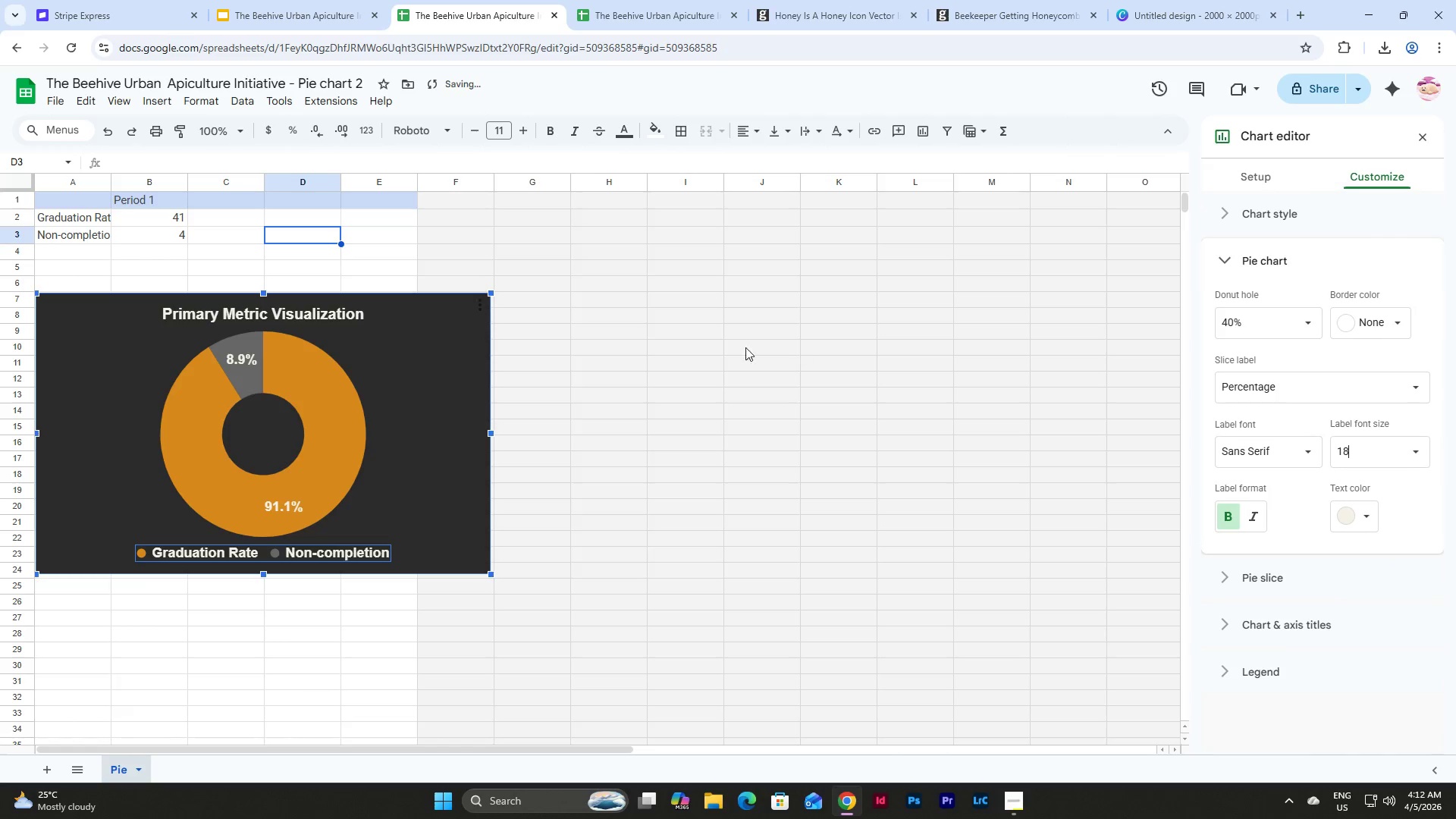 
left_click([725, 343])
 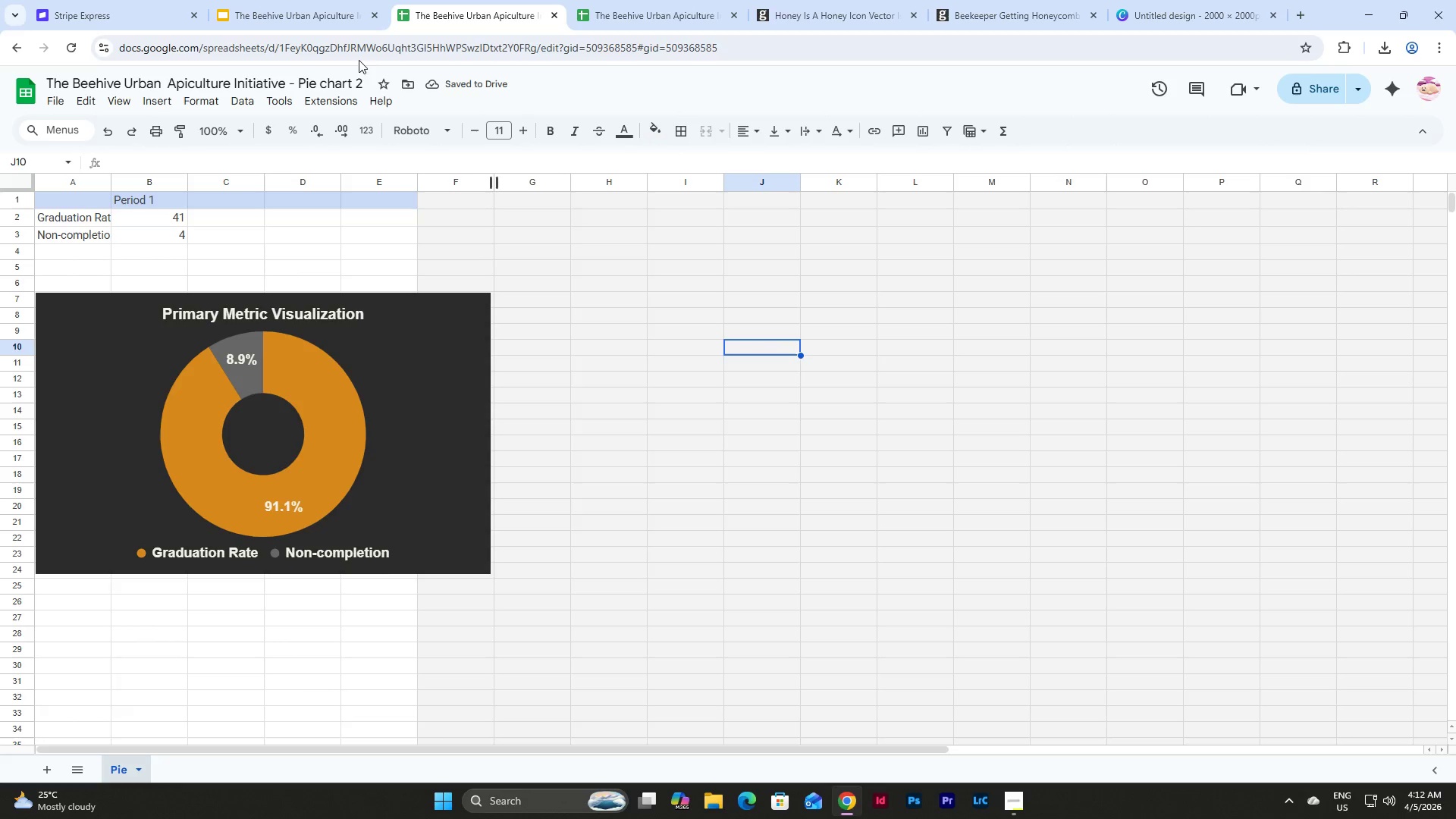 
left_click([309, 0])
 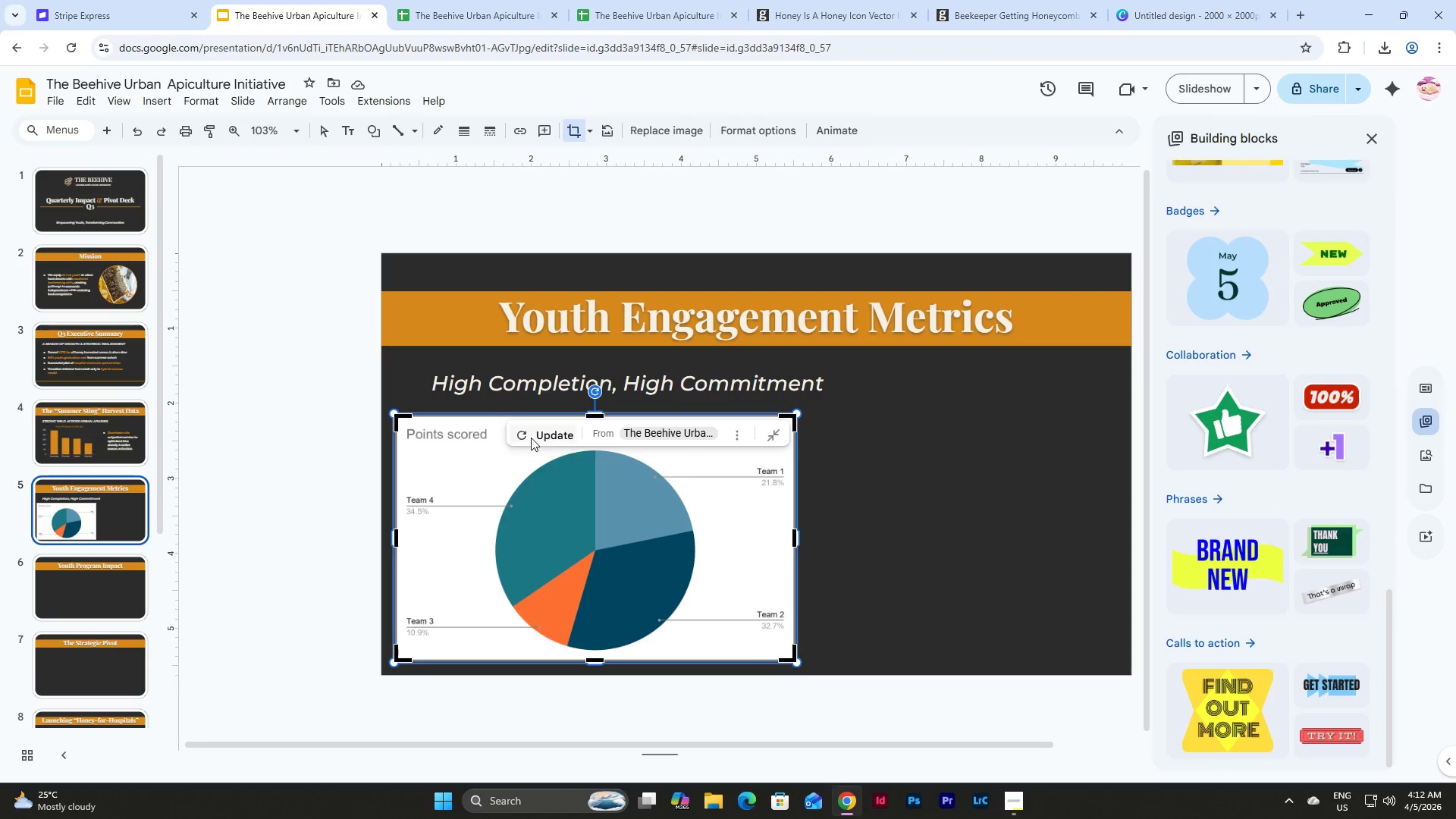 
left_click([535, 434])
 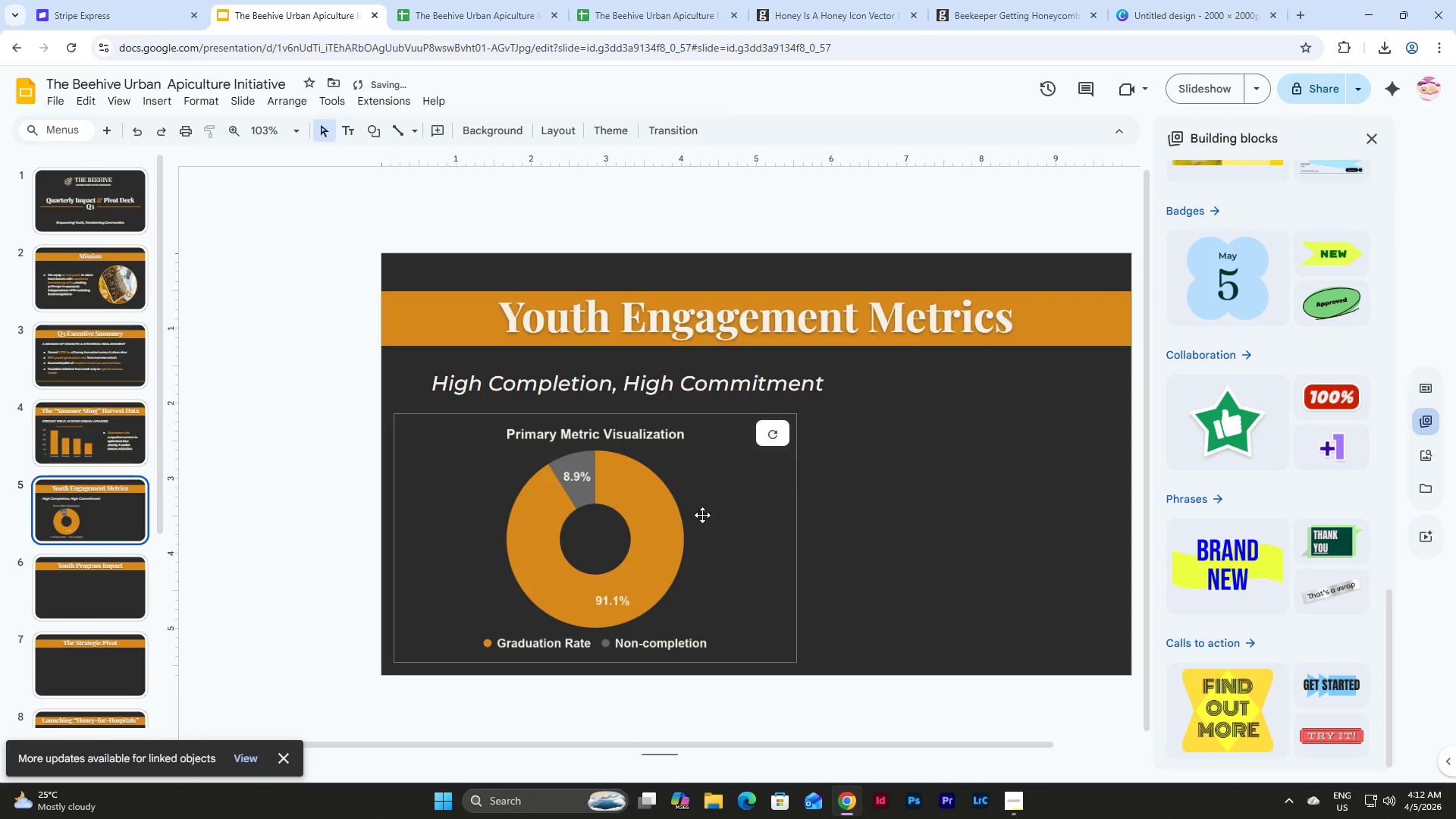 
left_click_drag(start_coordinate=[703, 514], to_coordinate=[735, 507])
 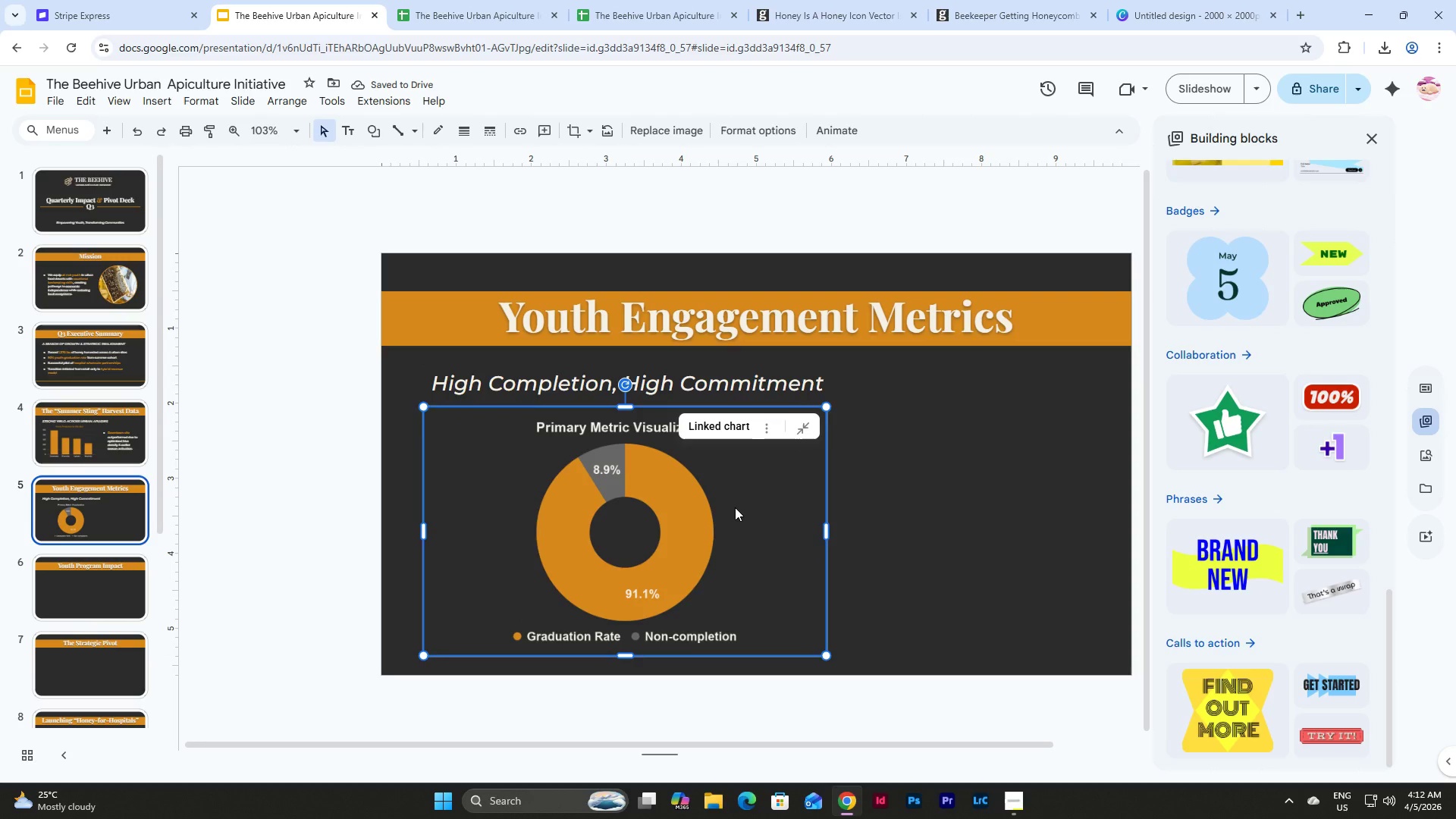 
left_click([735, 507])
 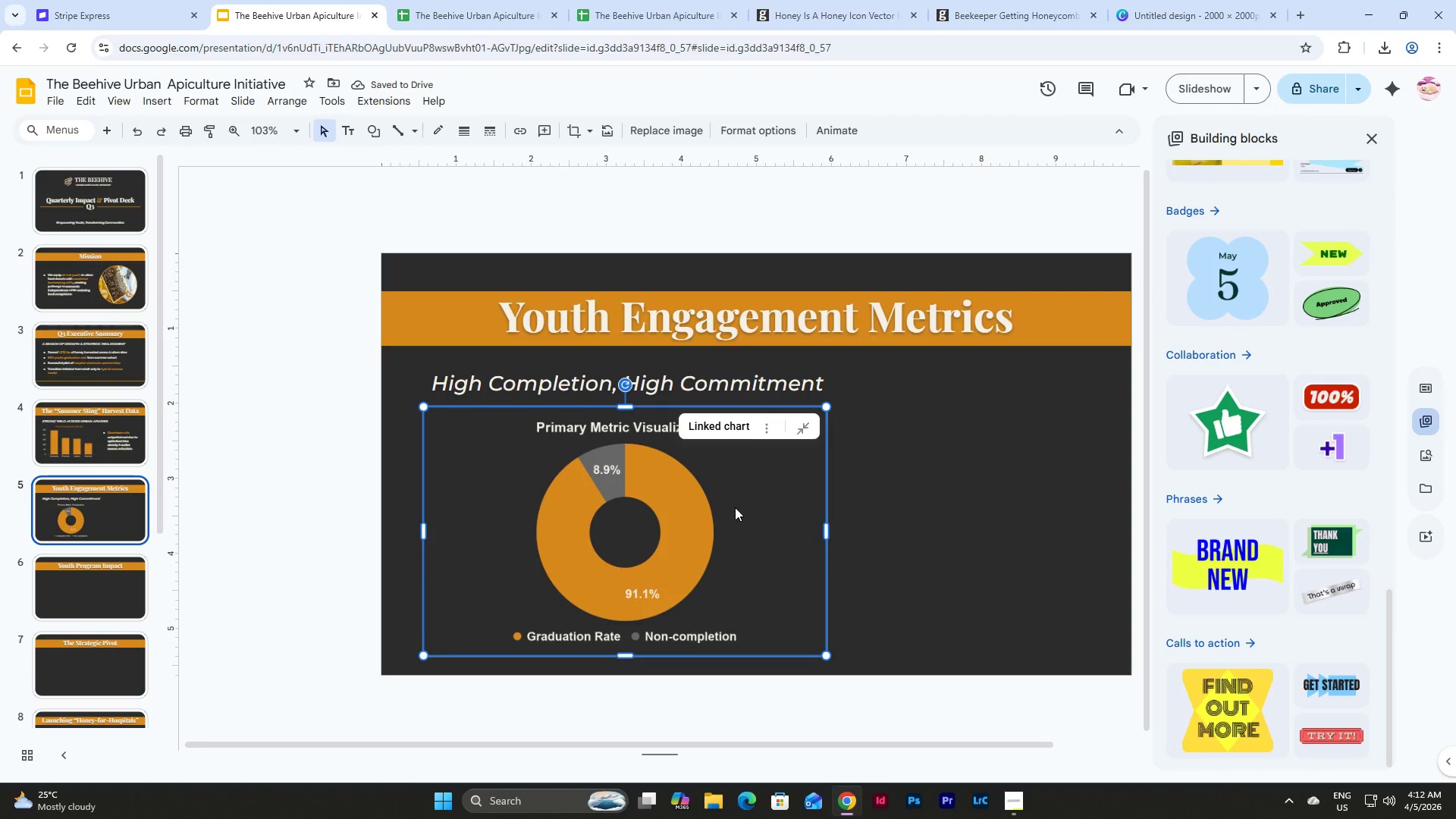 
left_click([735, 507])
 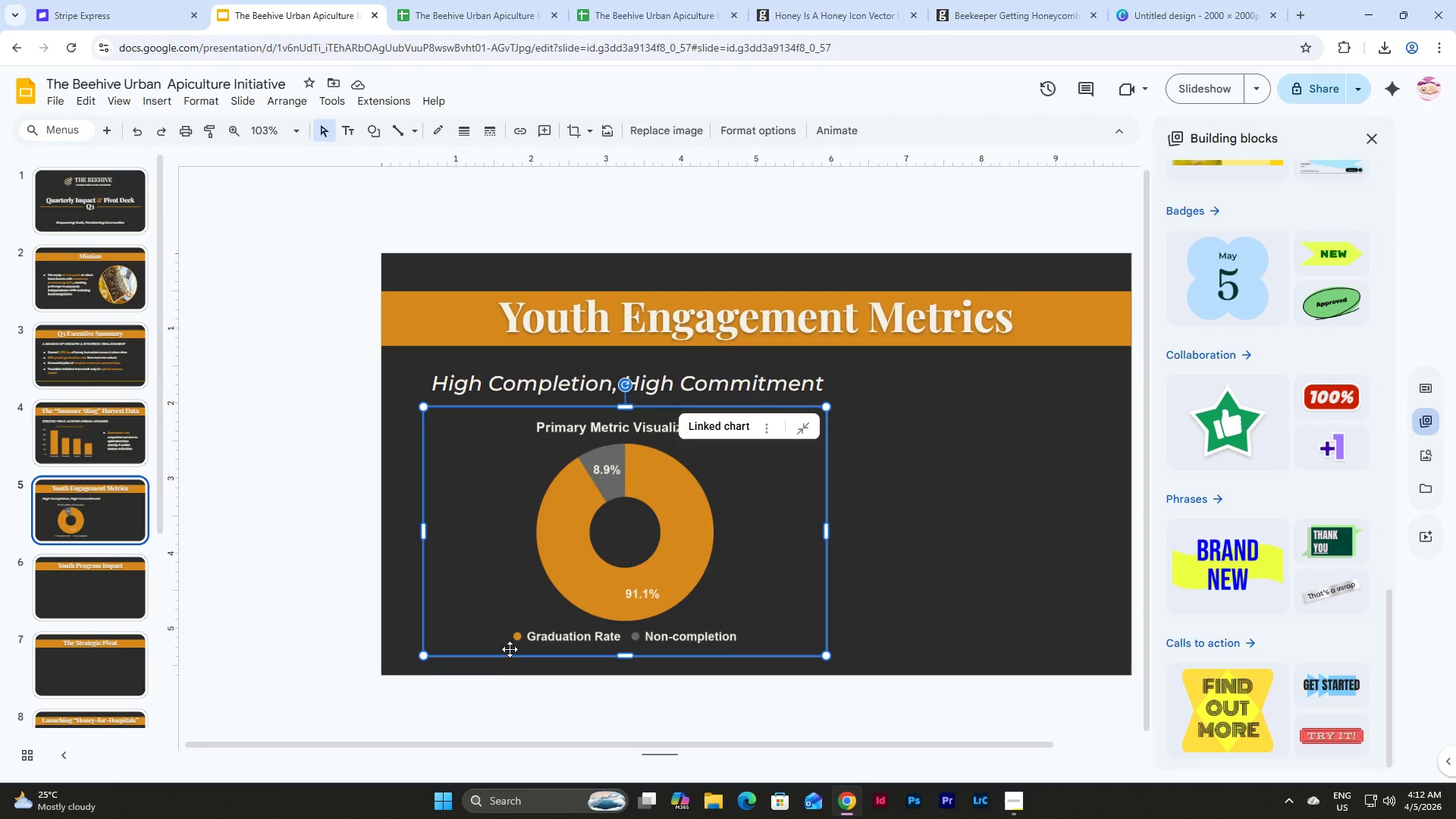 
left_click([912, 511])
 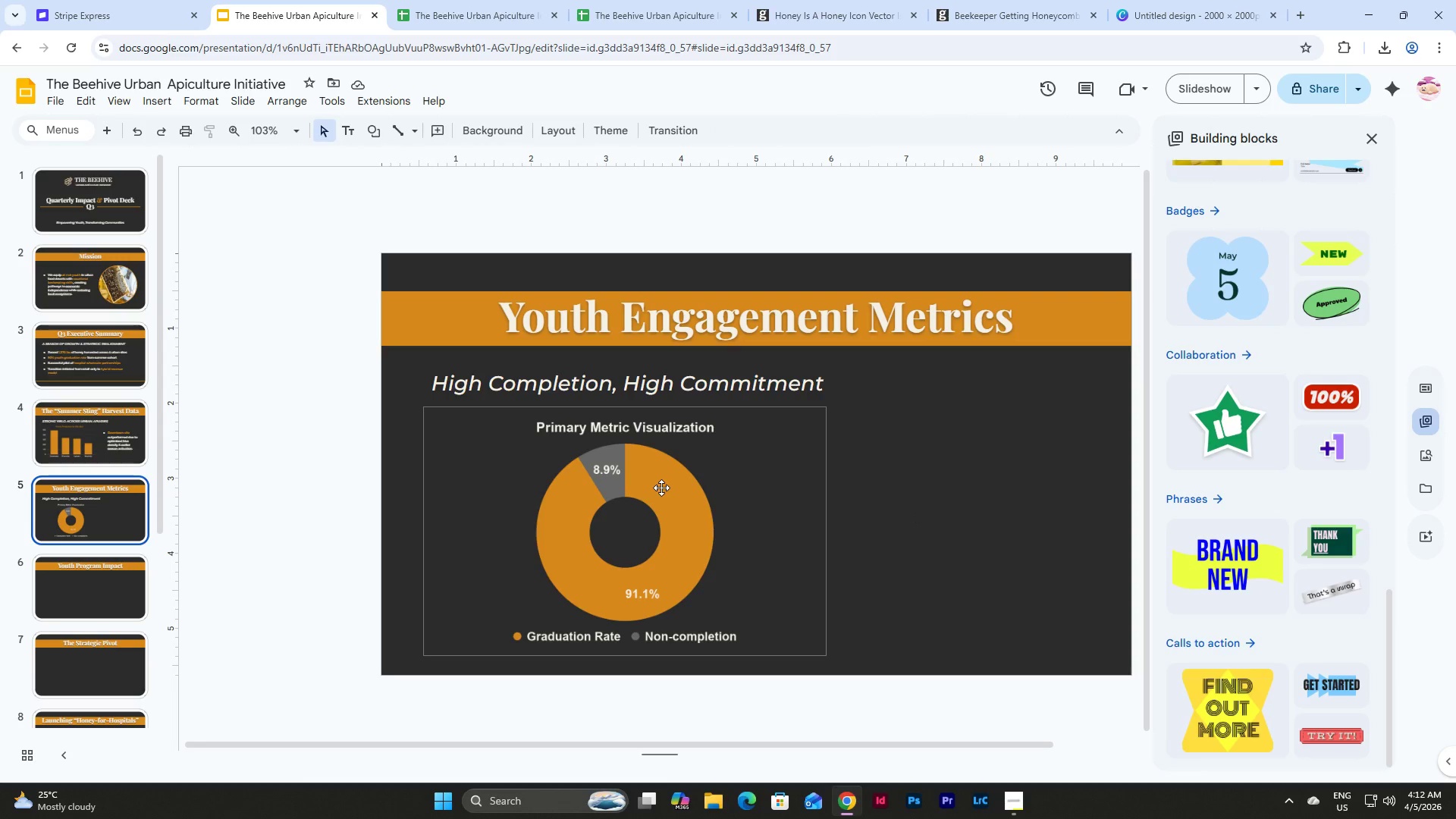 
left_click_drag(start_coordinate=[664, 501], to_coordinate=[664, 497])
 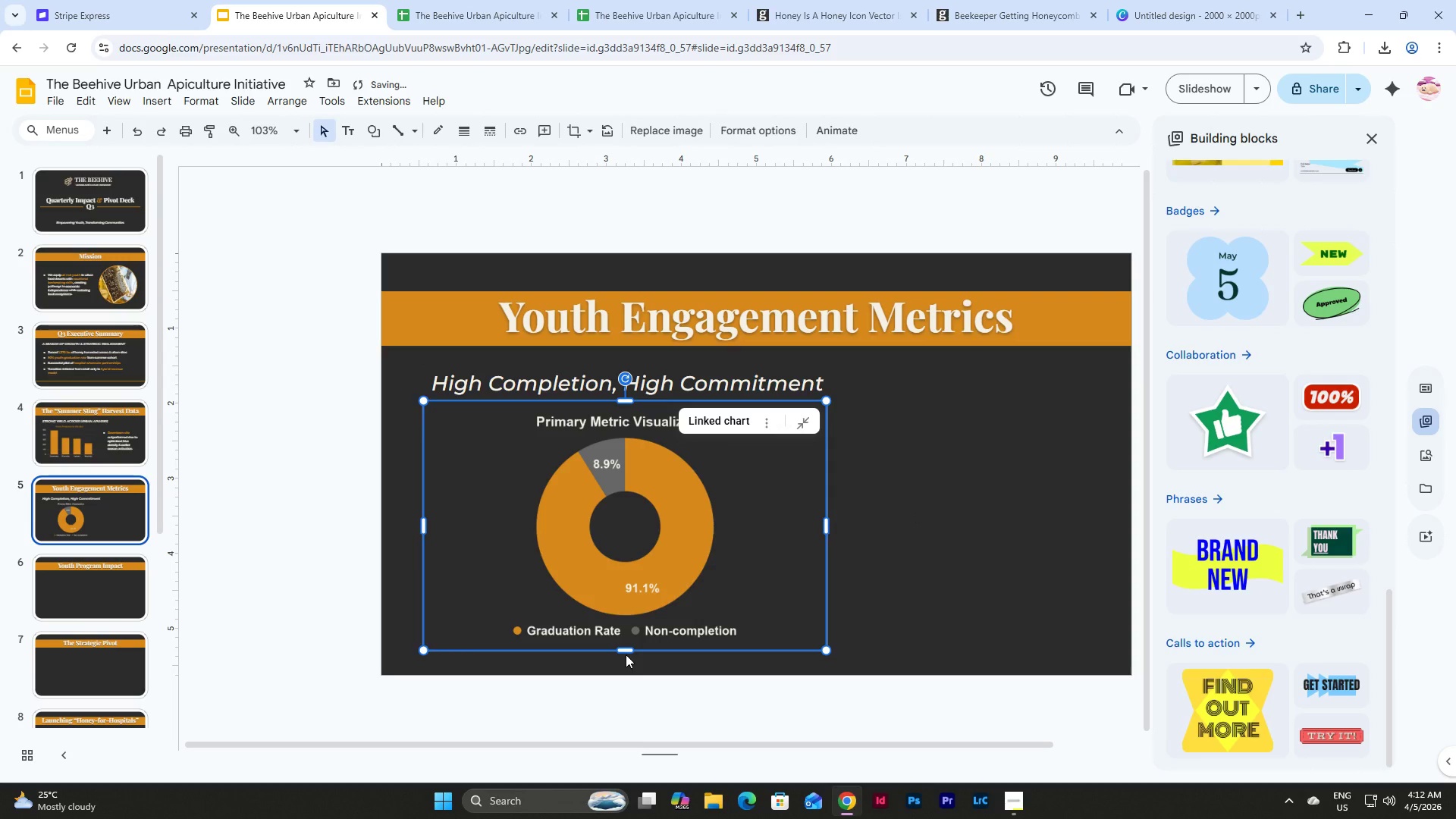 
left_click_drag(start_coordinate=[626, 652], to_coordinate=[626, 648])
 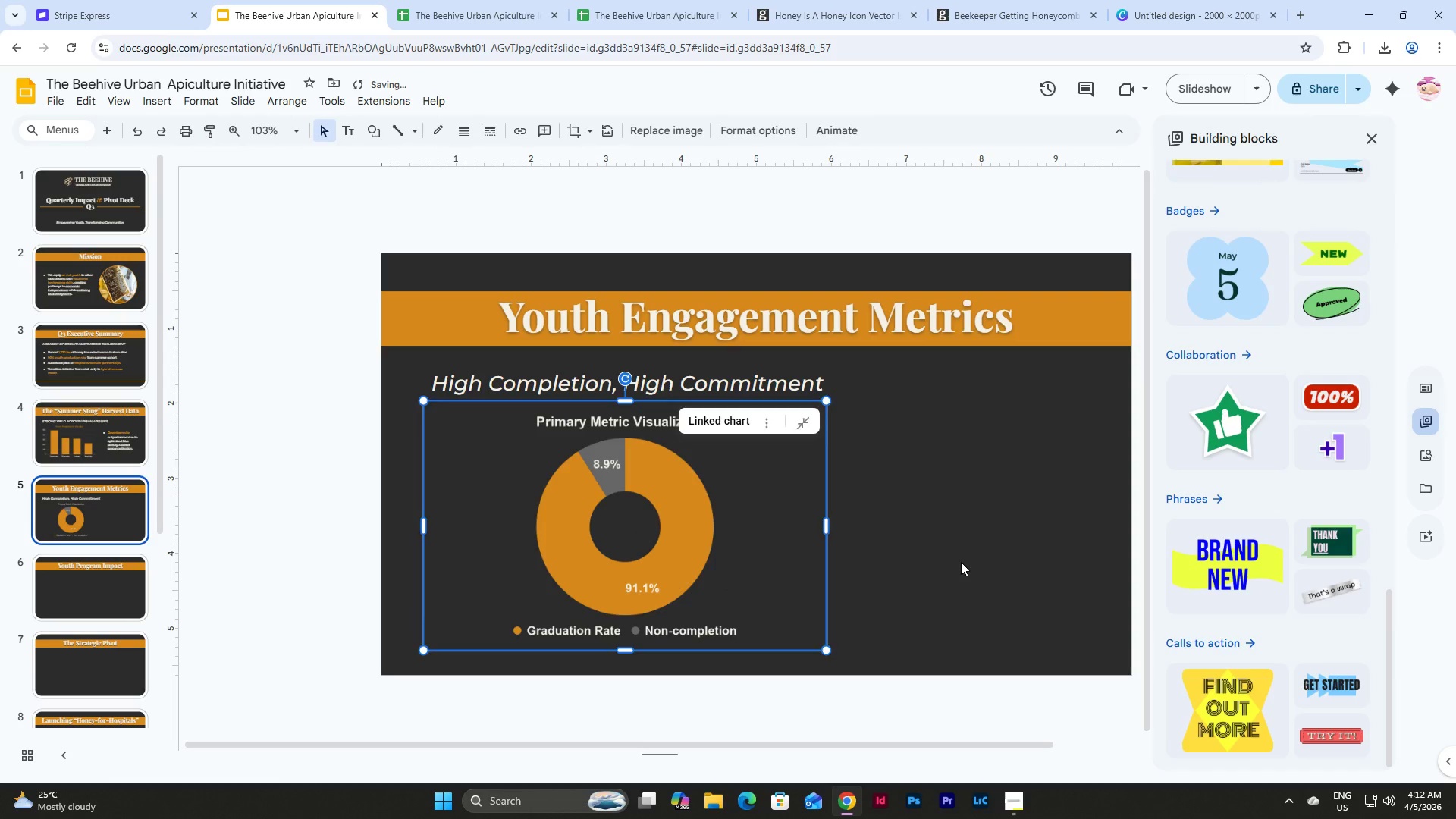 
left_click([961, 562])
 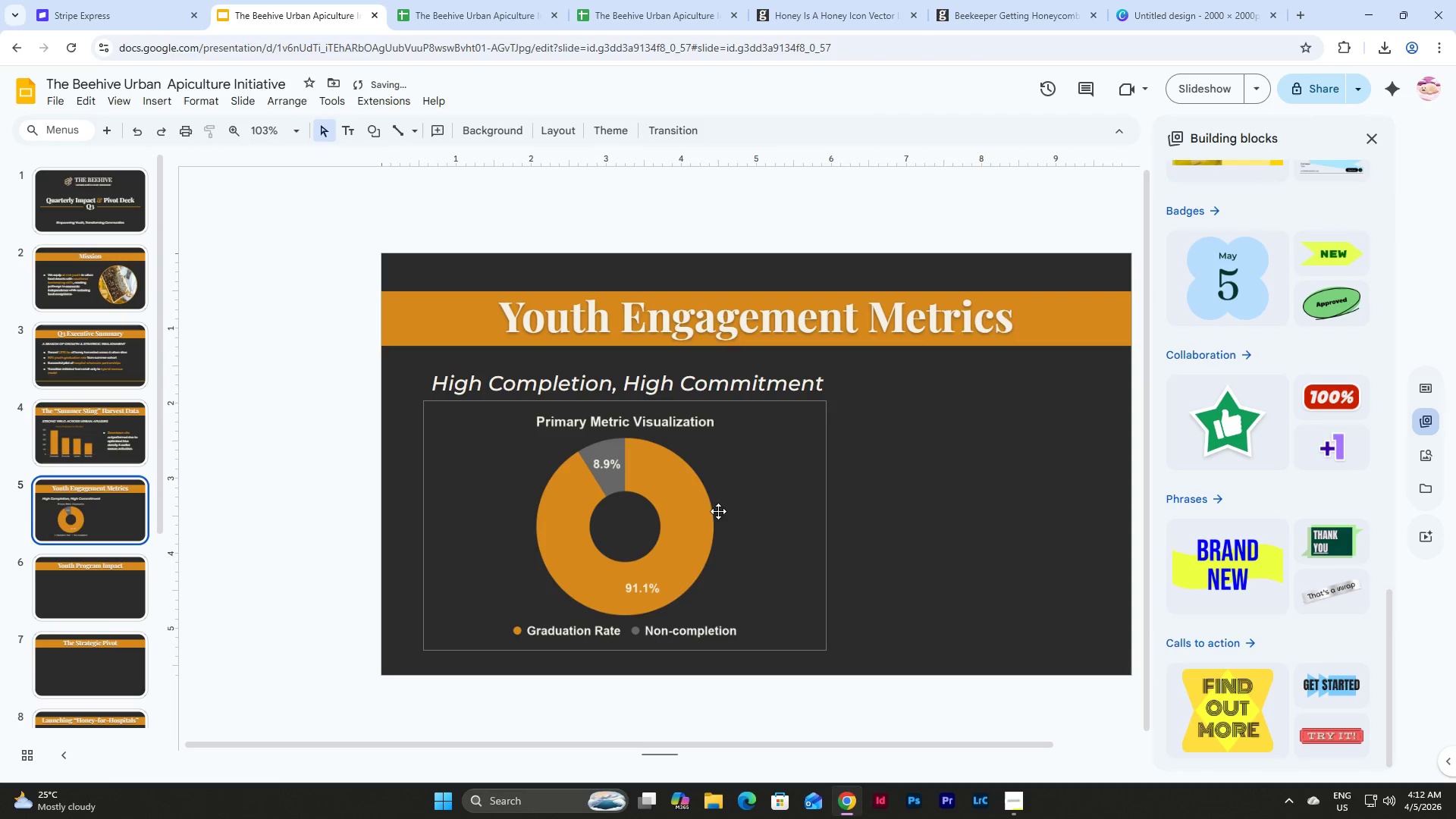 
left_click([713, 509])
 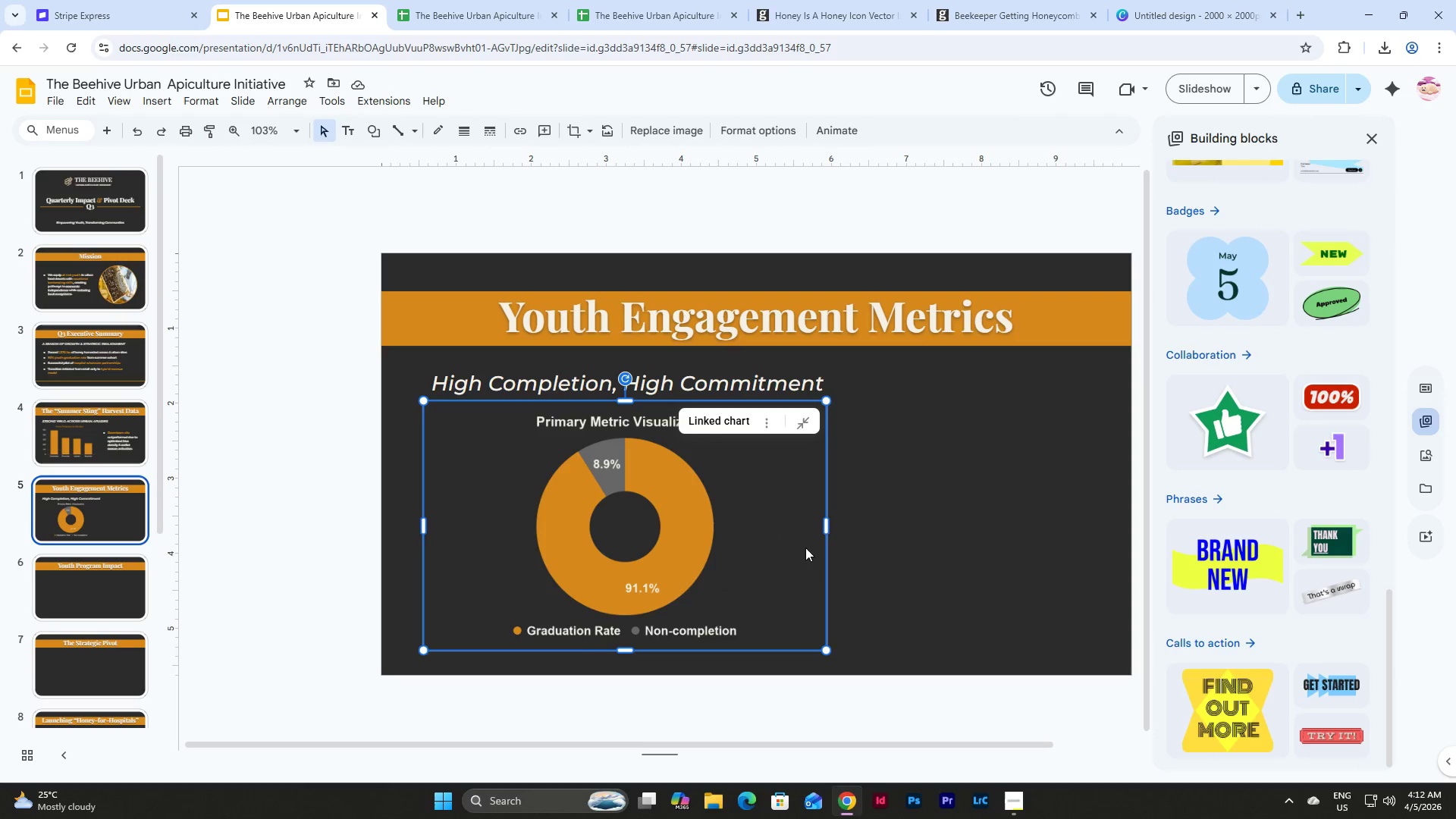 
left_click_drag(start_coordinate=[825, 522], to_coordinate=[786, 519])
 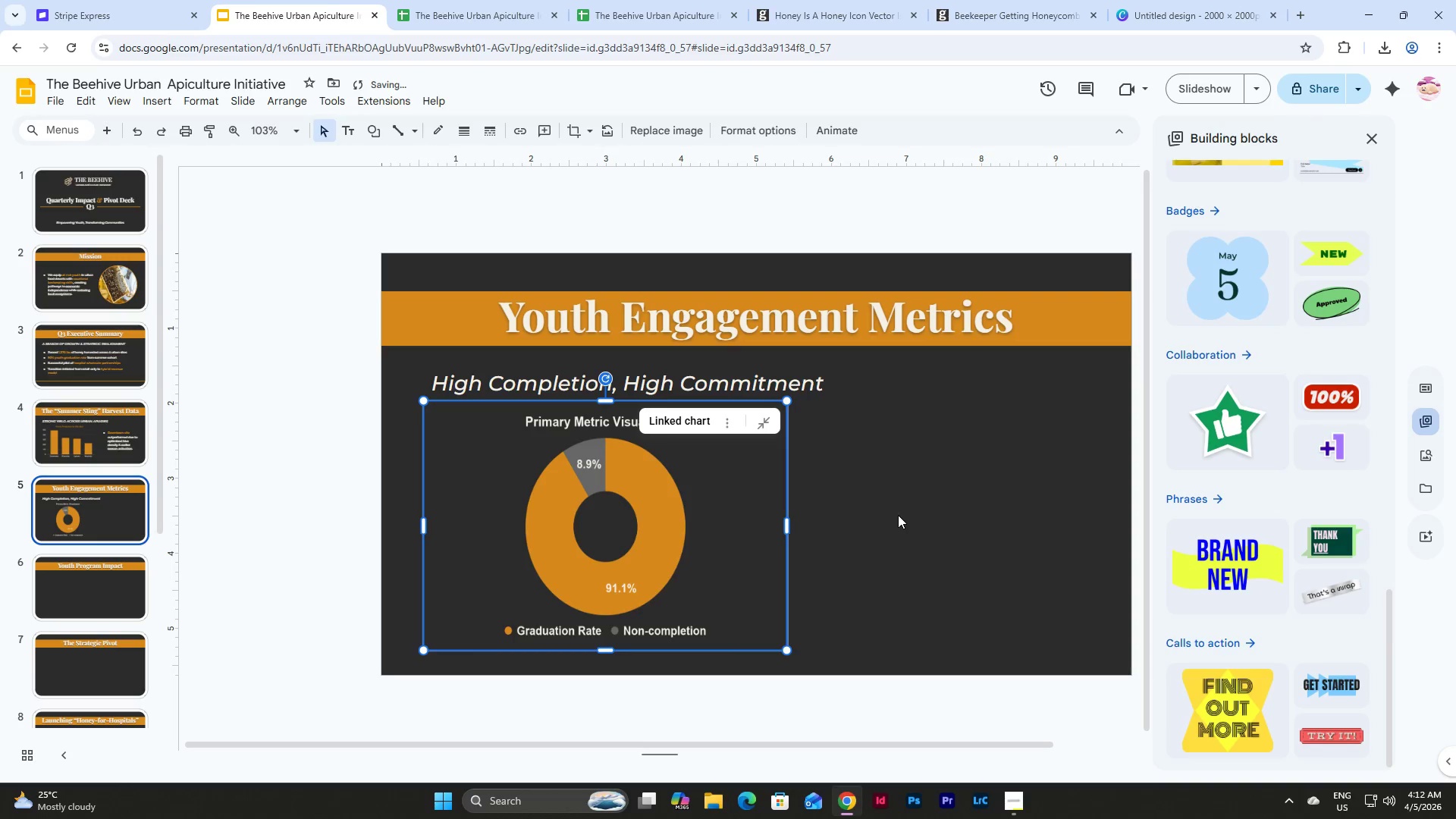 
key(Control+Z)
 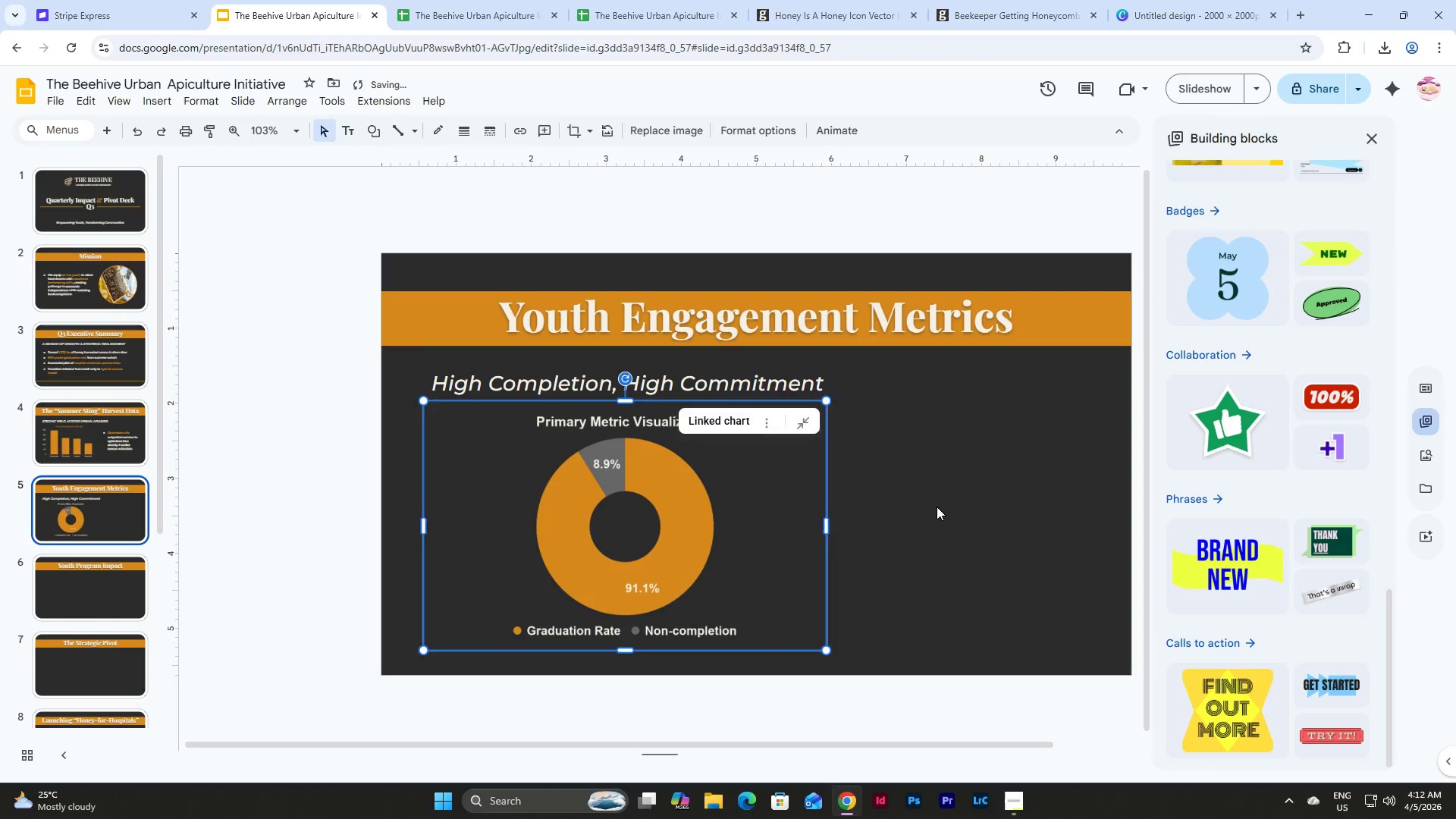 
left_click([937, 507])
 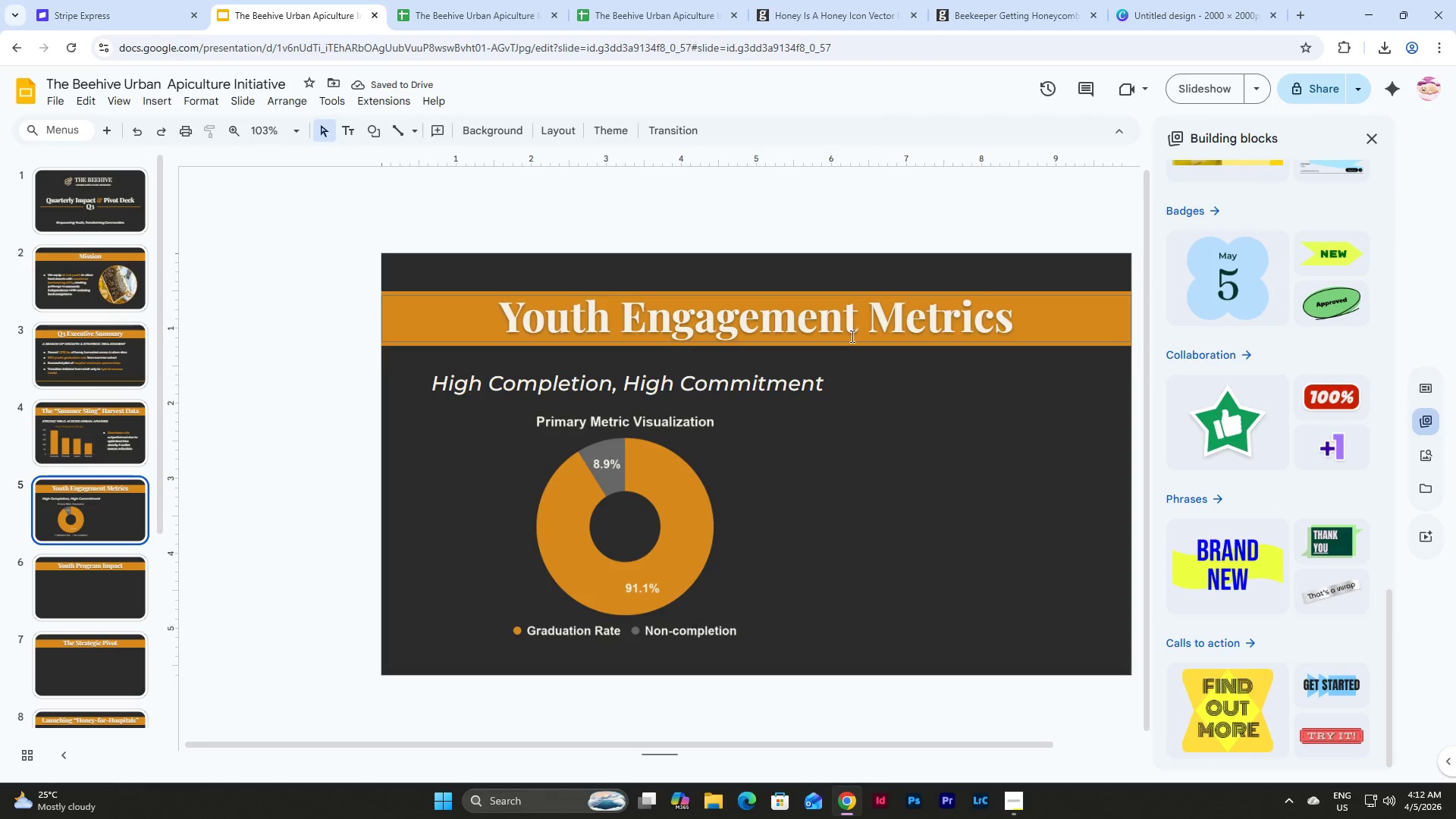 
wait(8.91)
 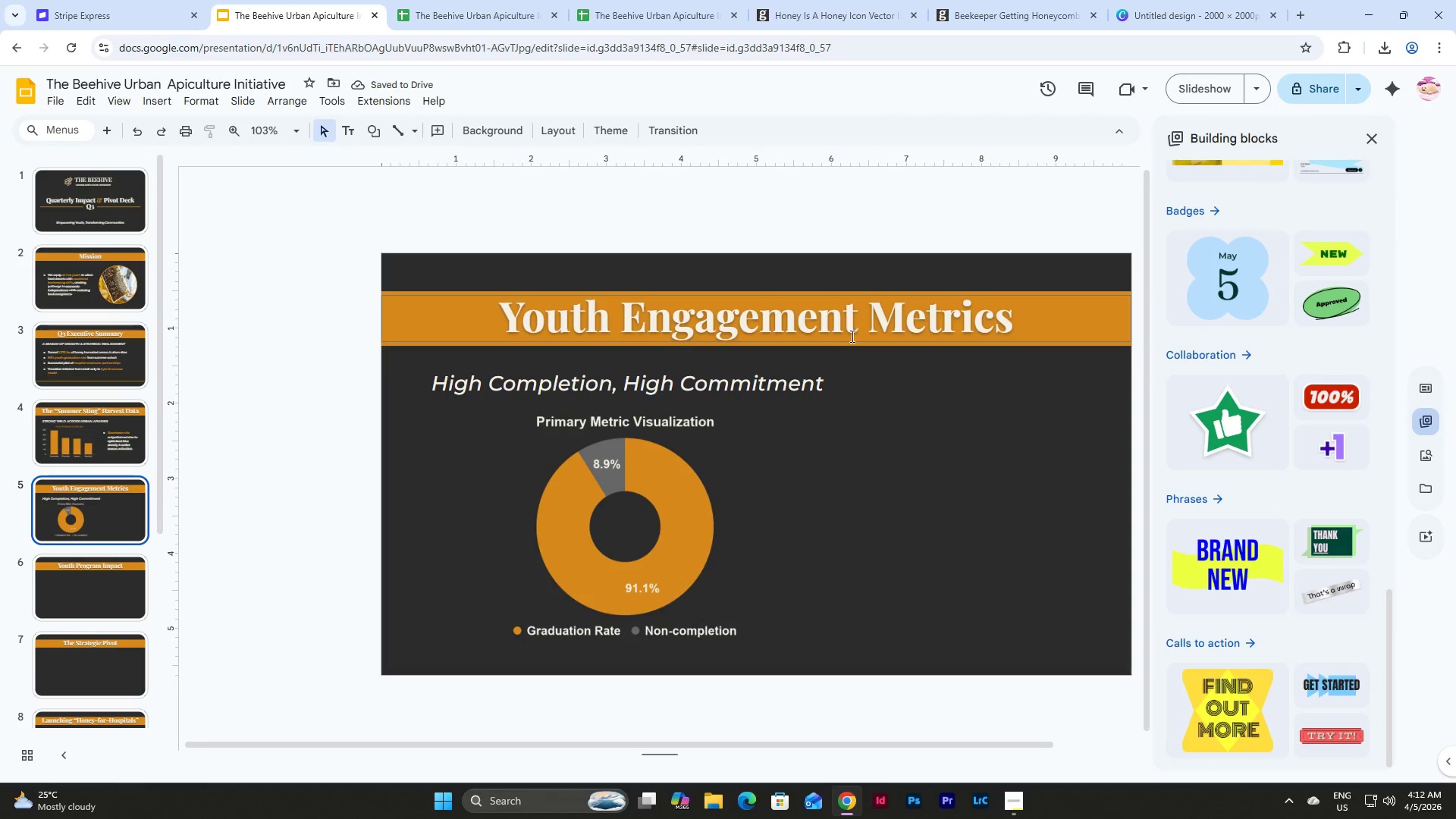 
left_click([467, 0])
 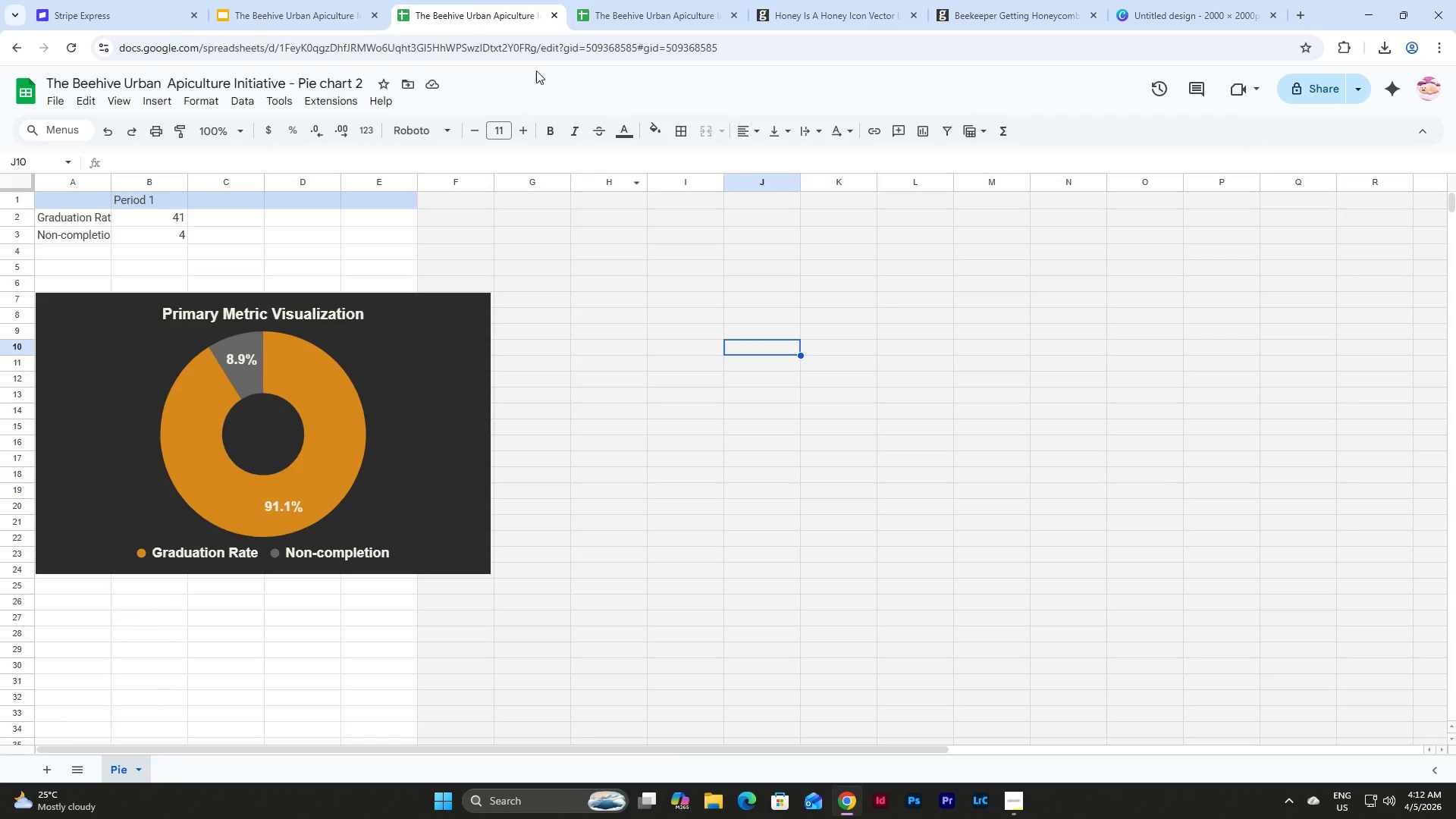 
left_click([633, 1])
 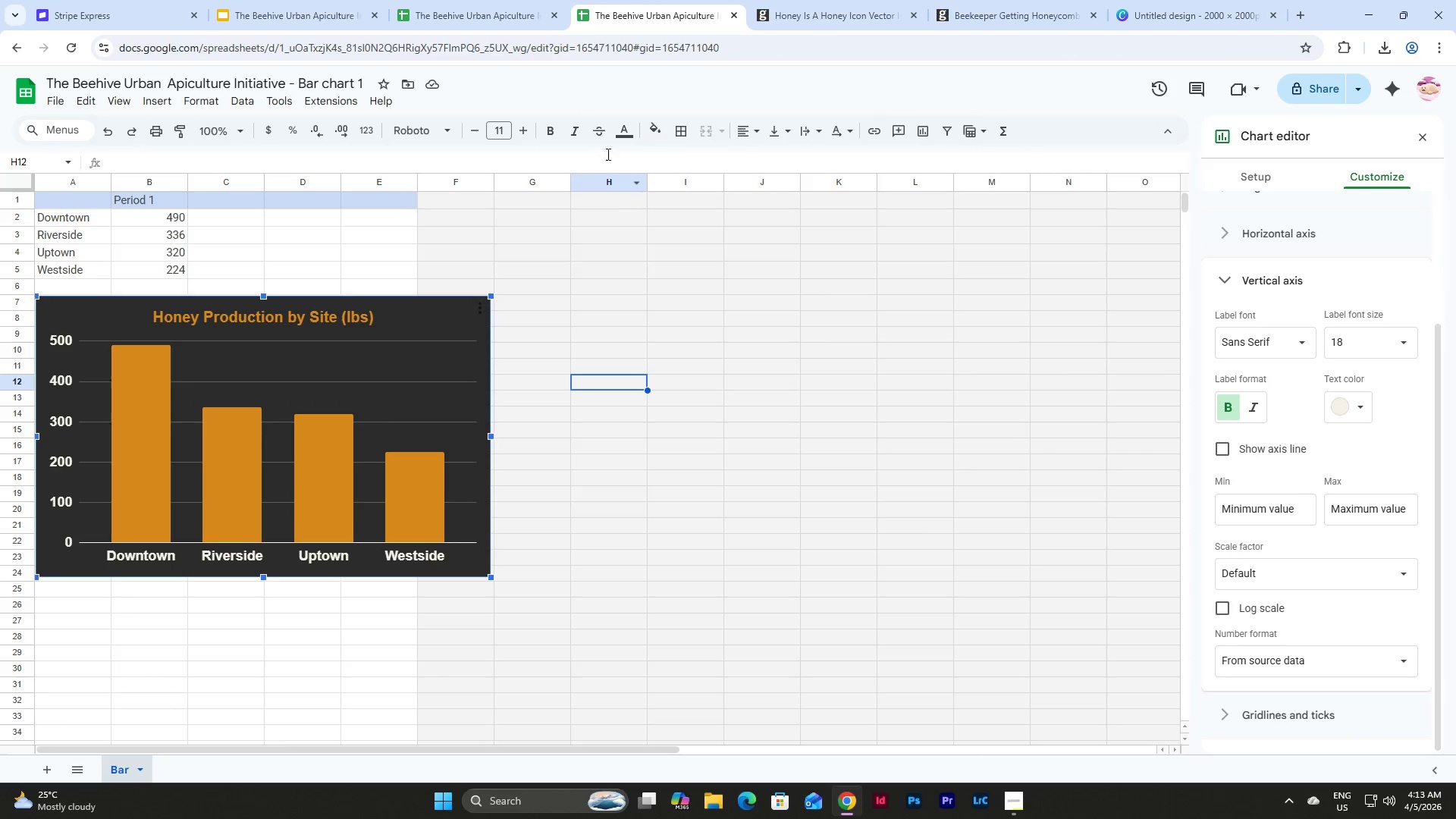 
left_click([497, 0])
 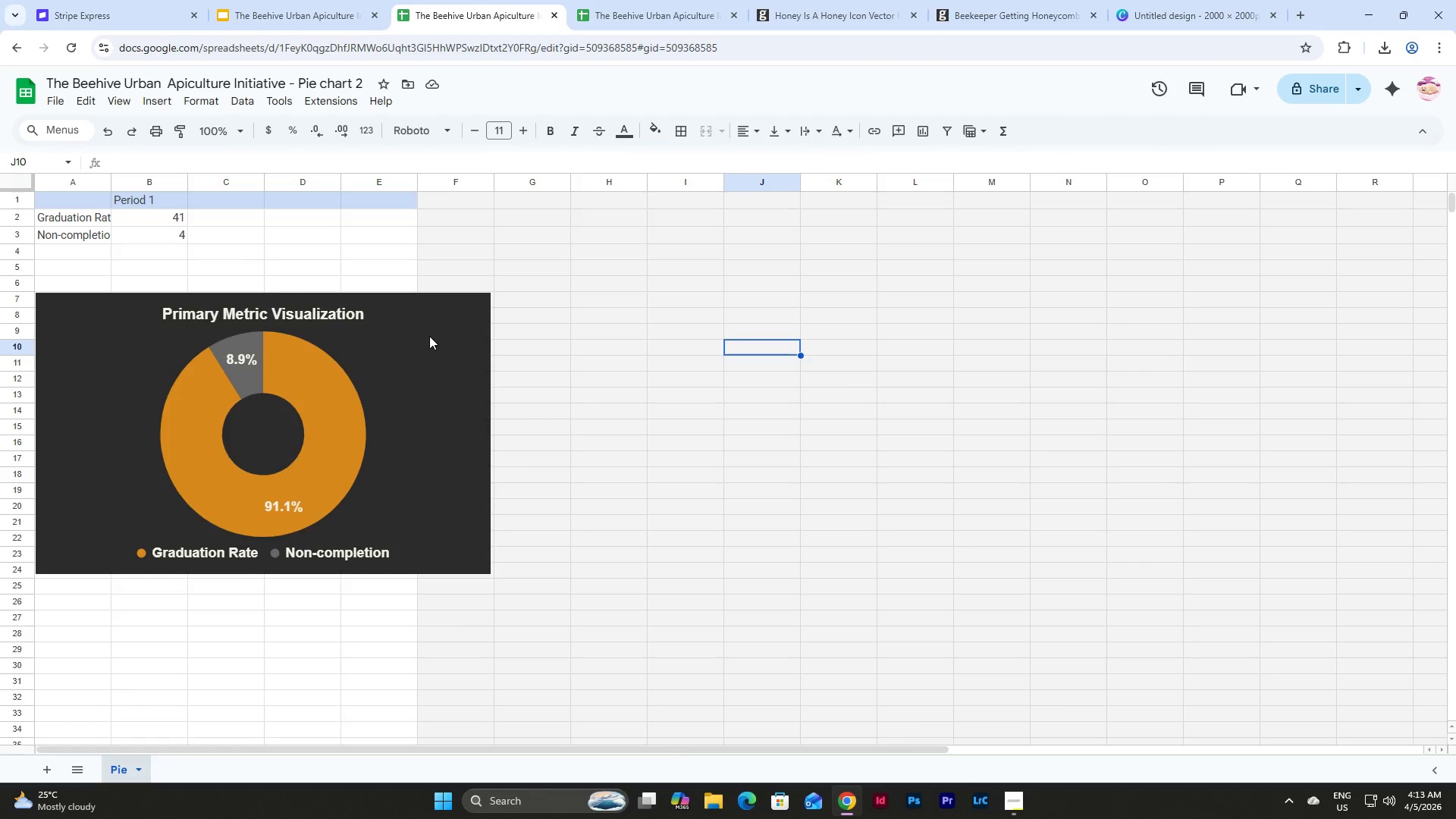 
double_click([429, 336])
 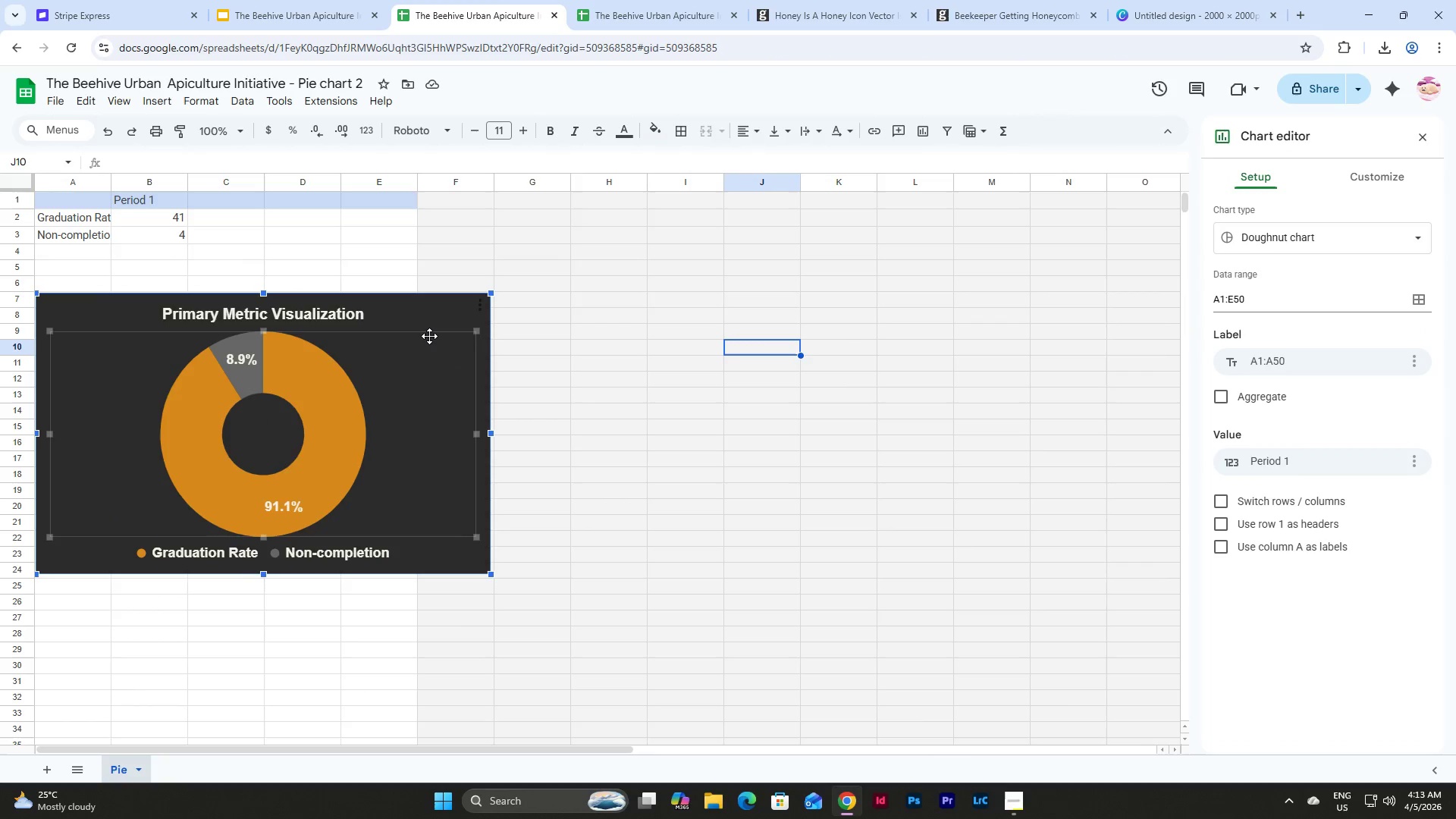 
triple_click([429, 336])
 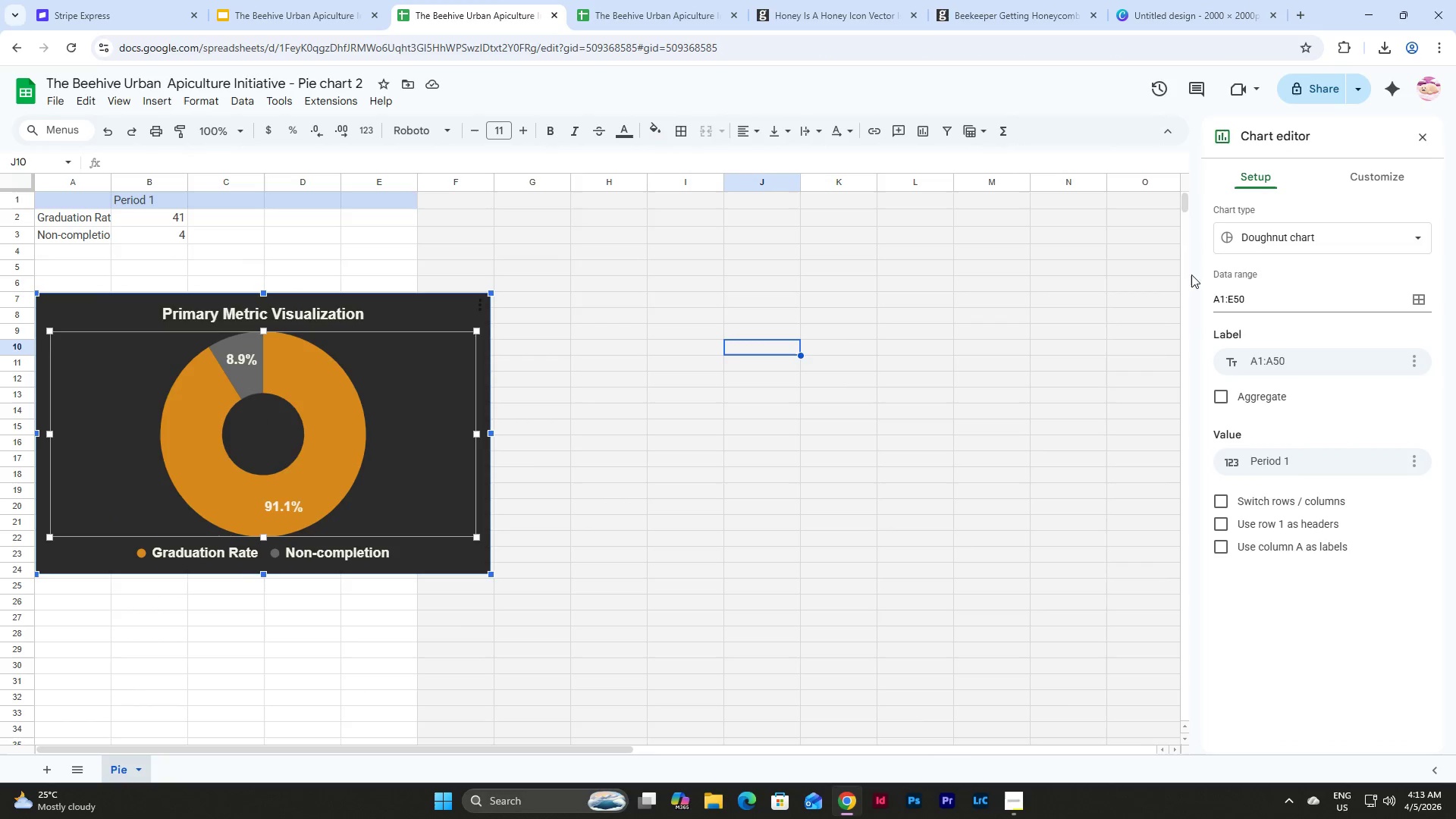 
left_click([1383, 176])
 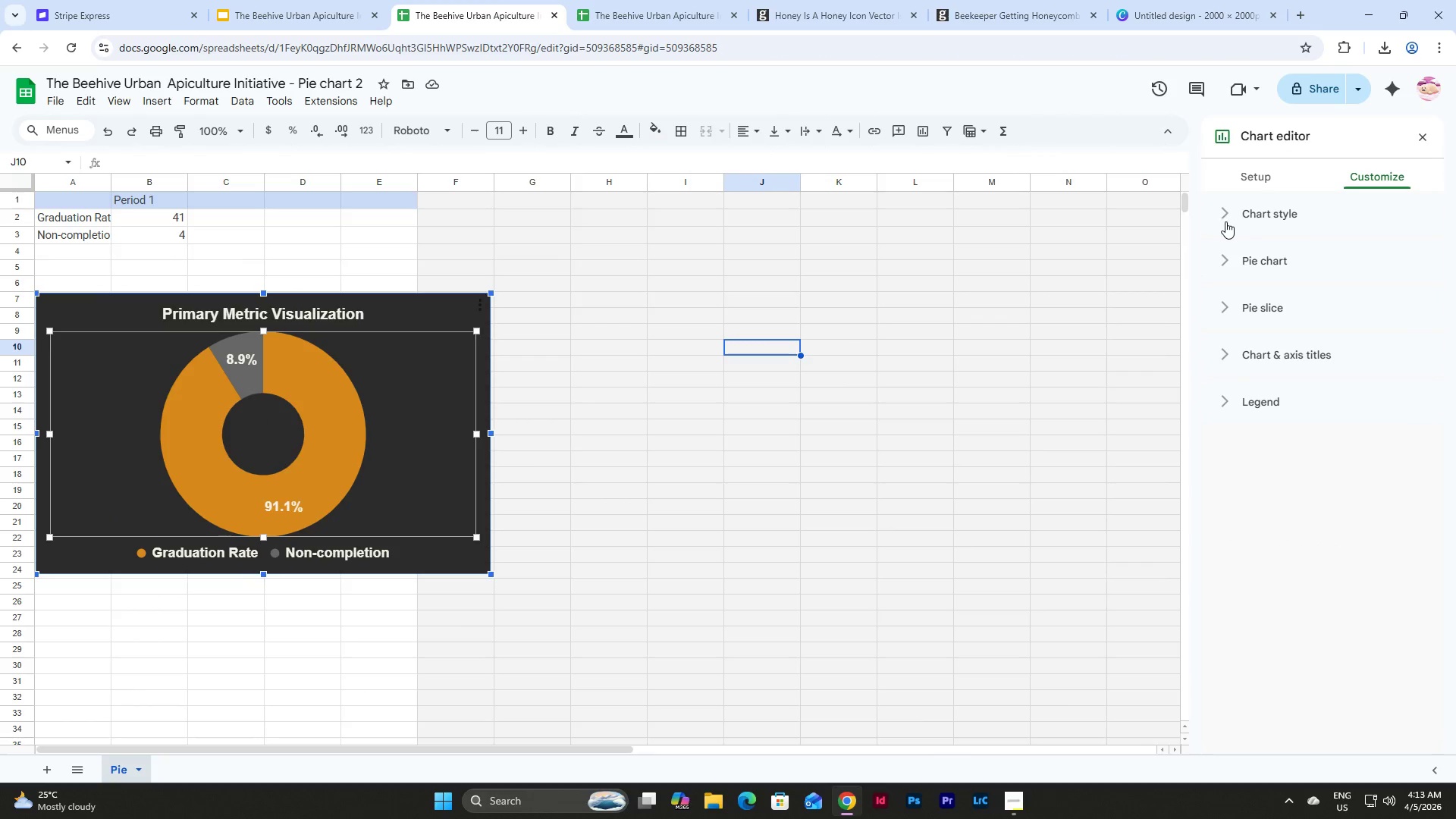 
left_click([1223, 212])
 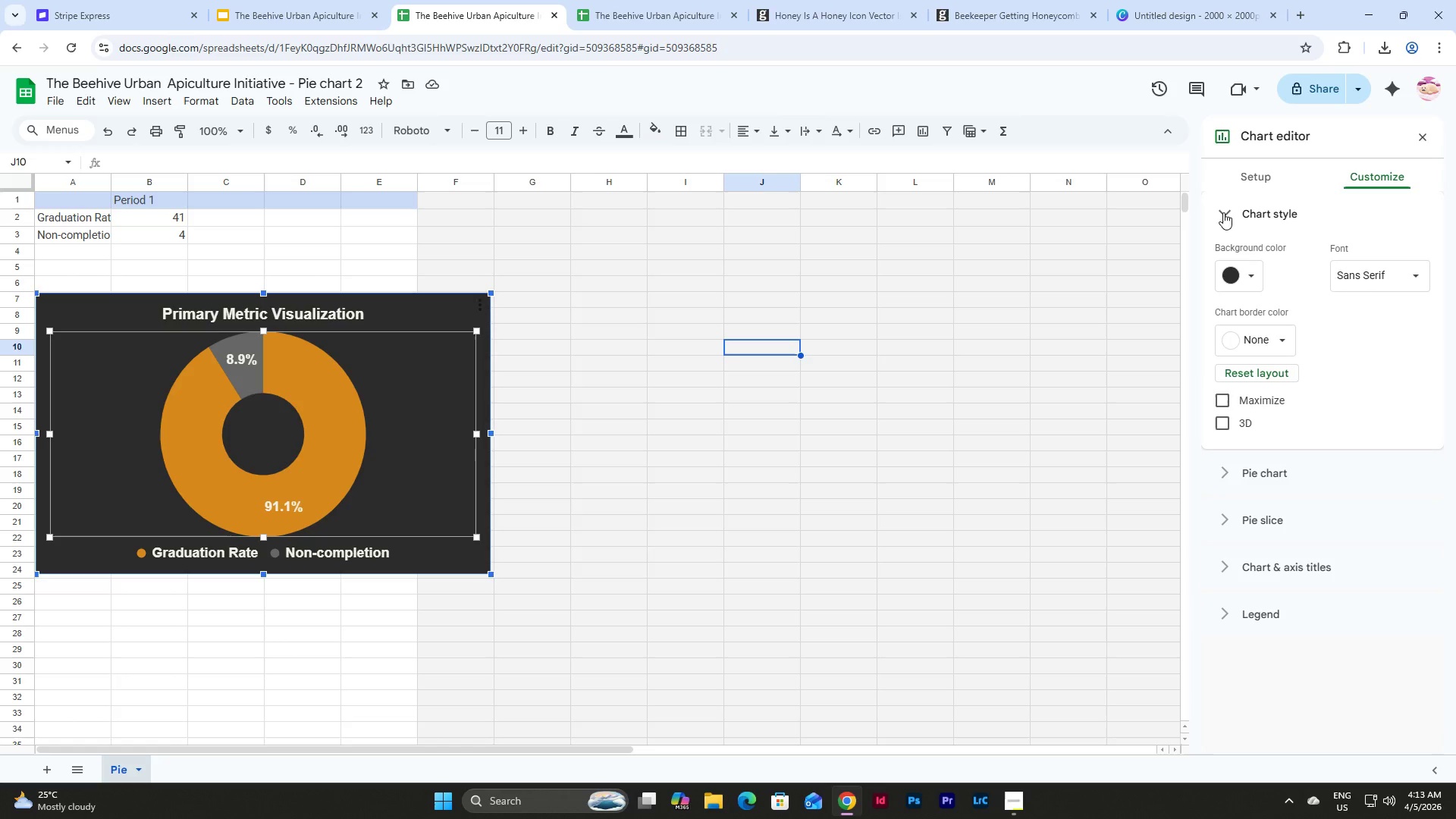 
left_click([1223, 212])
 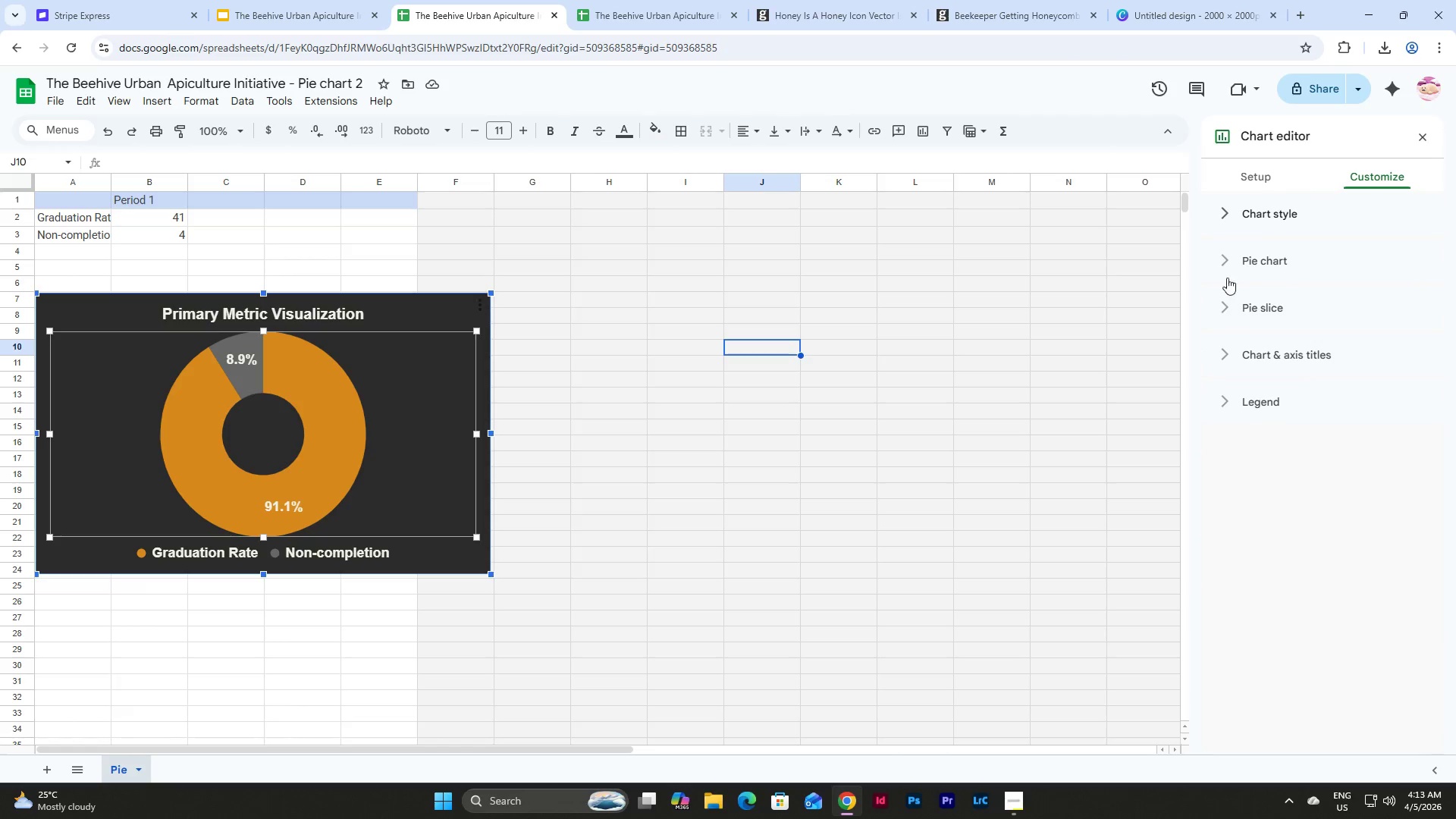 
left_click([1220, 244])
 